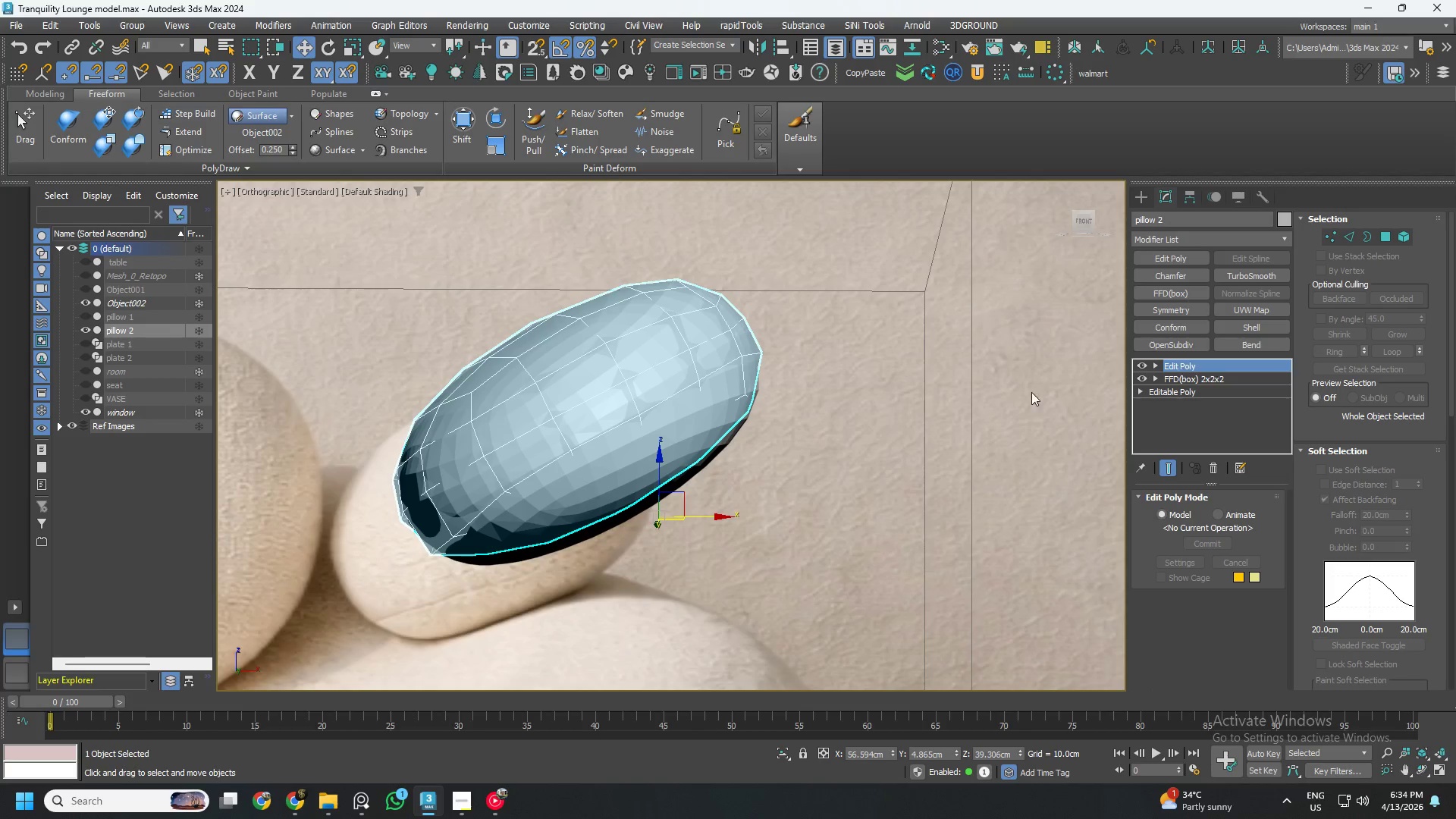 
hold_key(key=AltLeft, duration=1.09)
 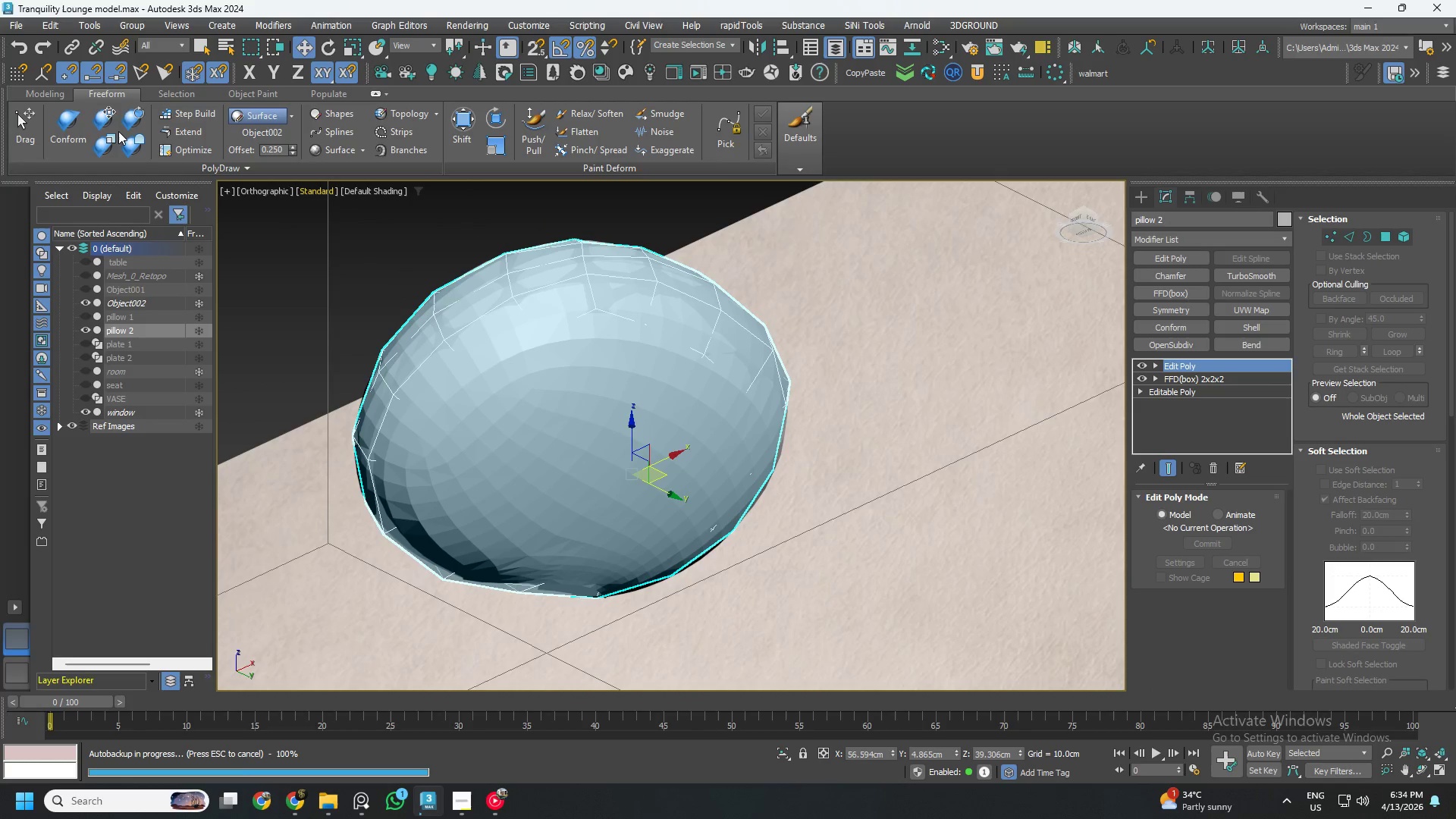 
left_click([63, 128])
 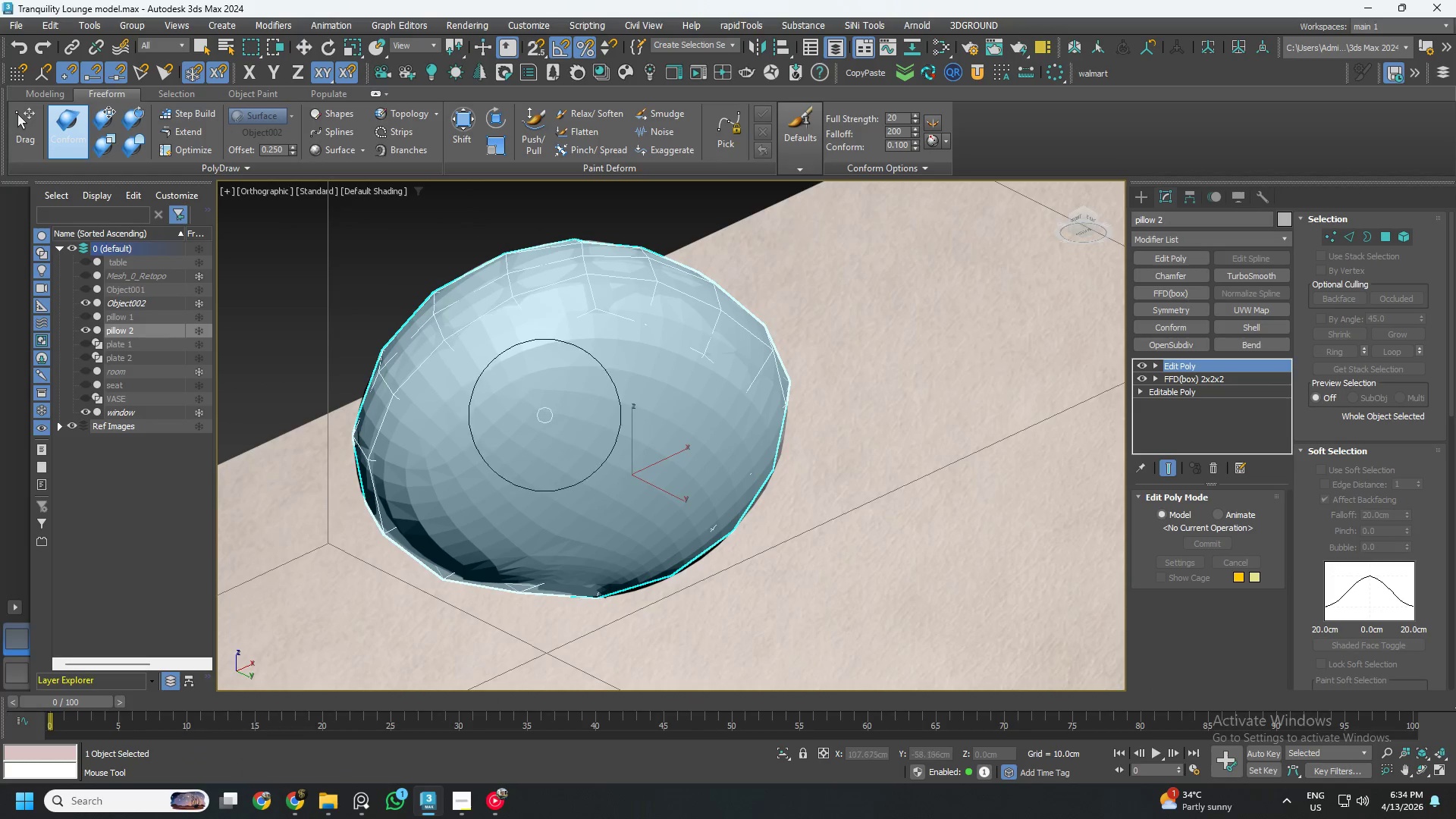 
left_click_drag(start_coordinate=[606, 384], to_coordinate=[612, 447])
 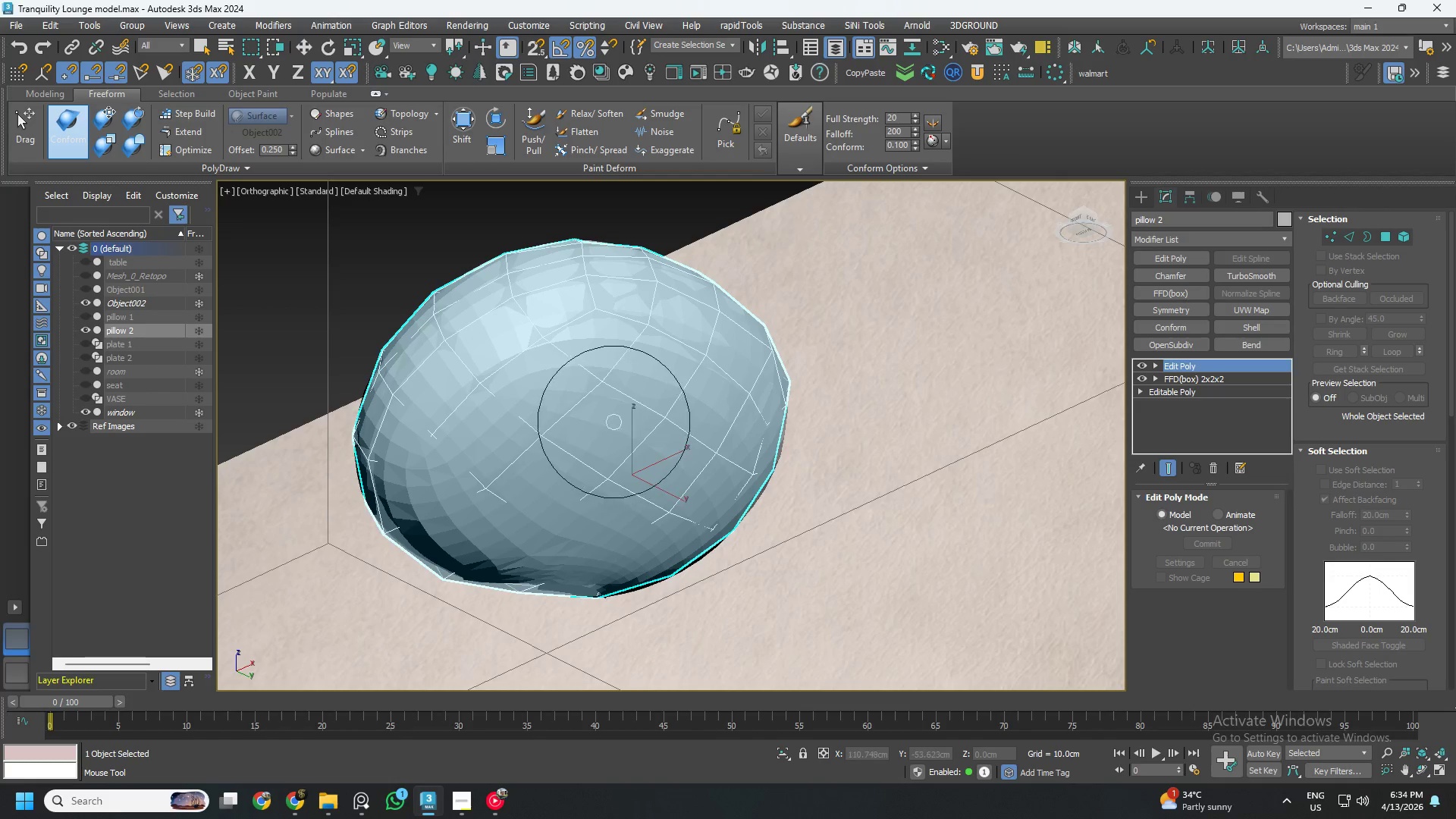 
hold_key(key=AltLeft, duration=0.48)
 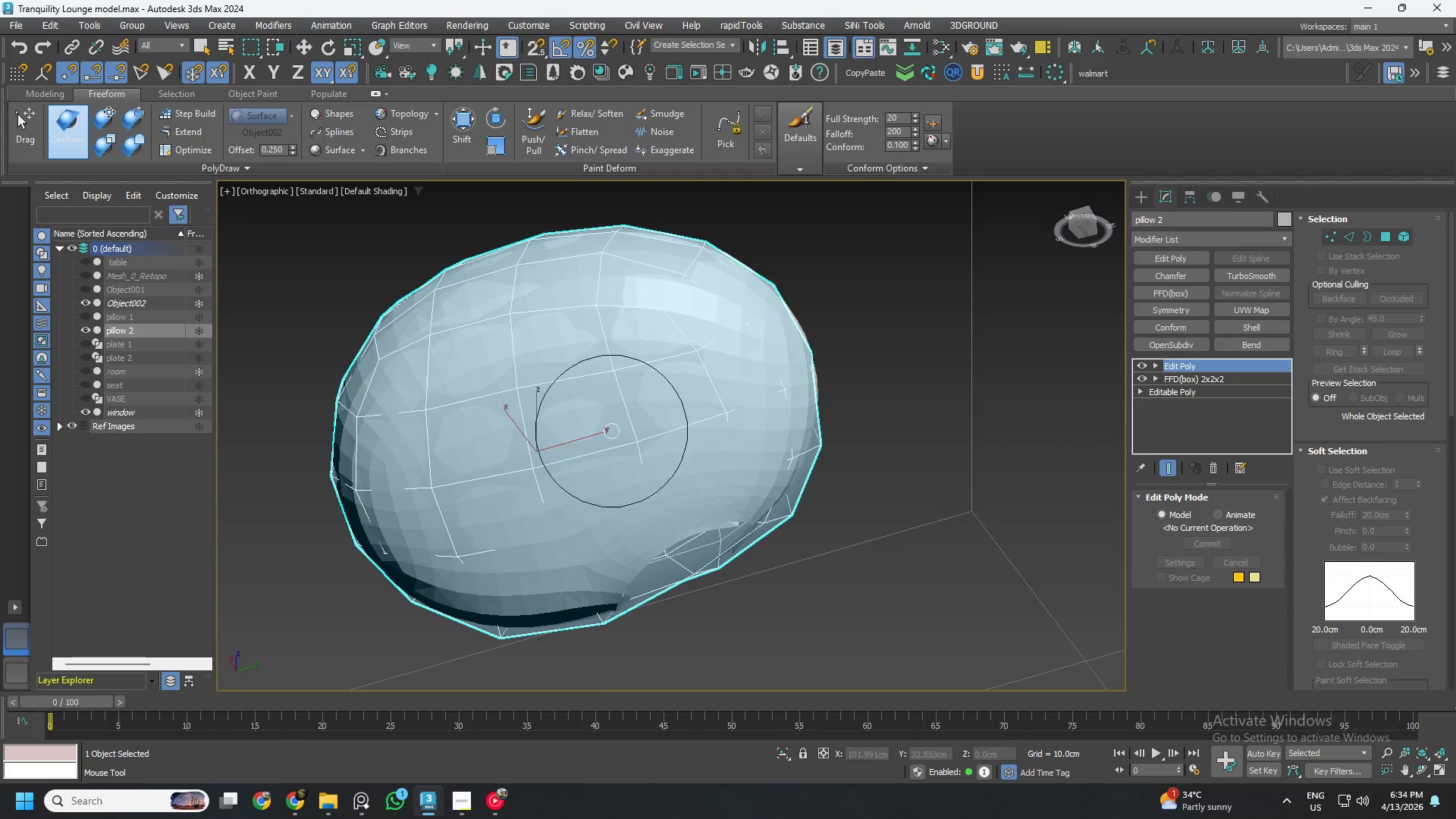 
left_click_drag(start_coordinate=[612, 431], to_coordinate=[696, 373])
 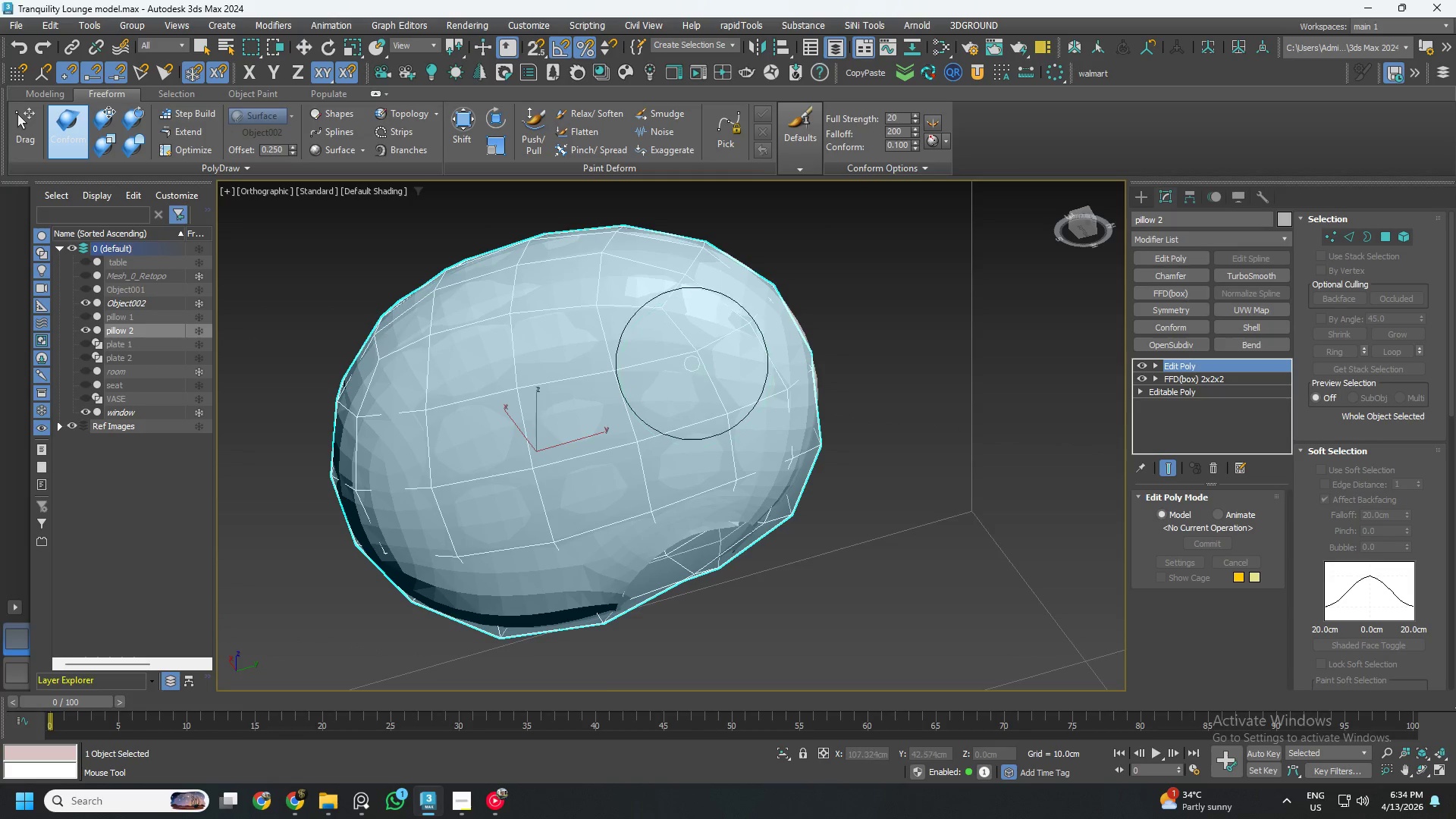 
hold_key(key=AltLeft, duration=0.44)
 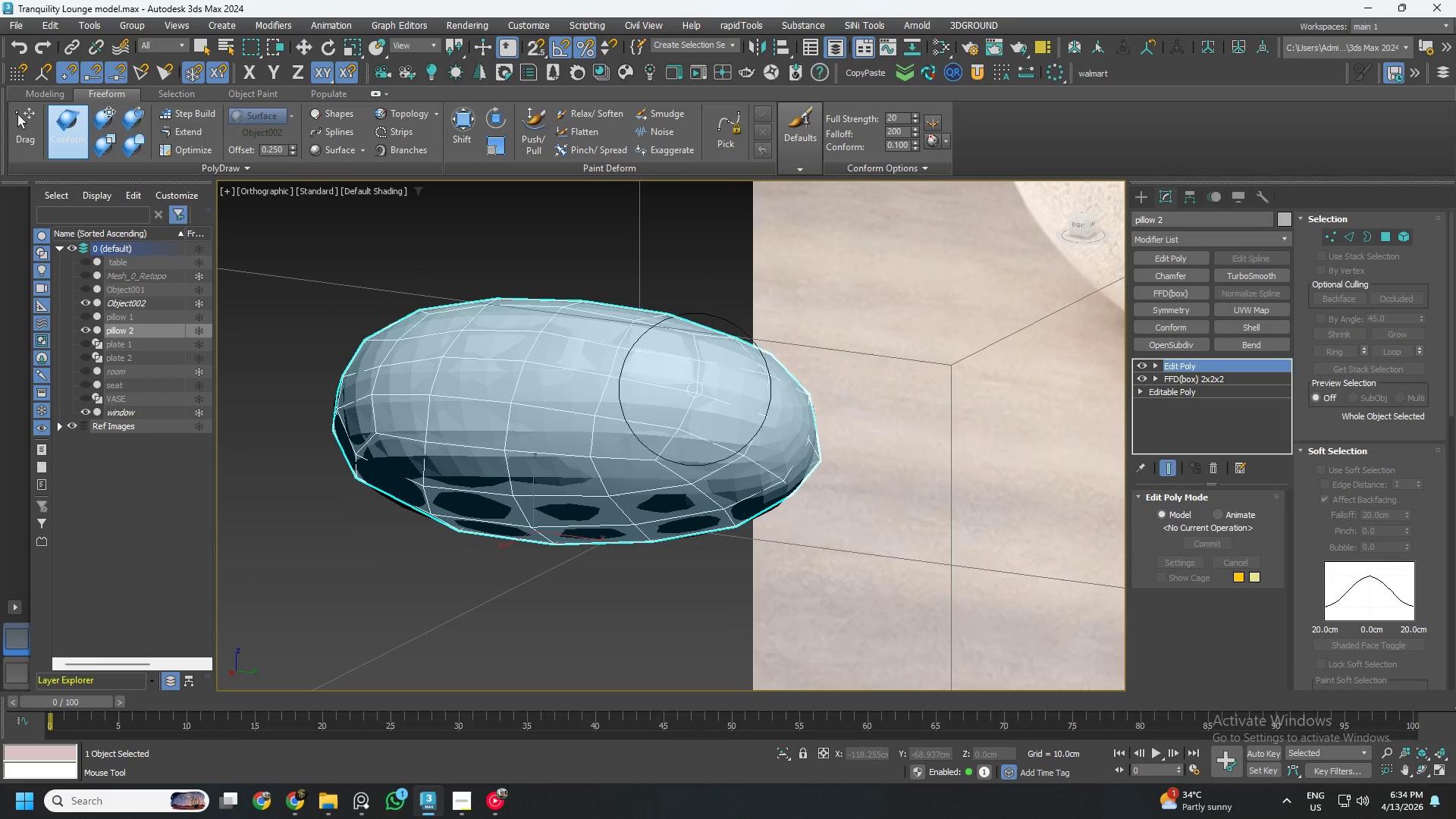 
left_click_drag(start_coordinate=[694, 389], to_coordinate=[475, 389])
 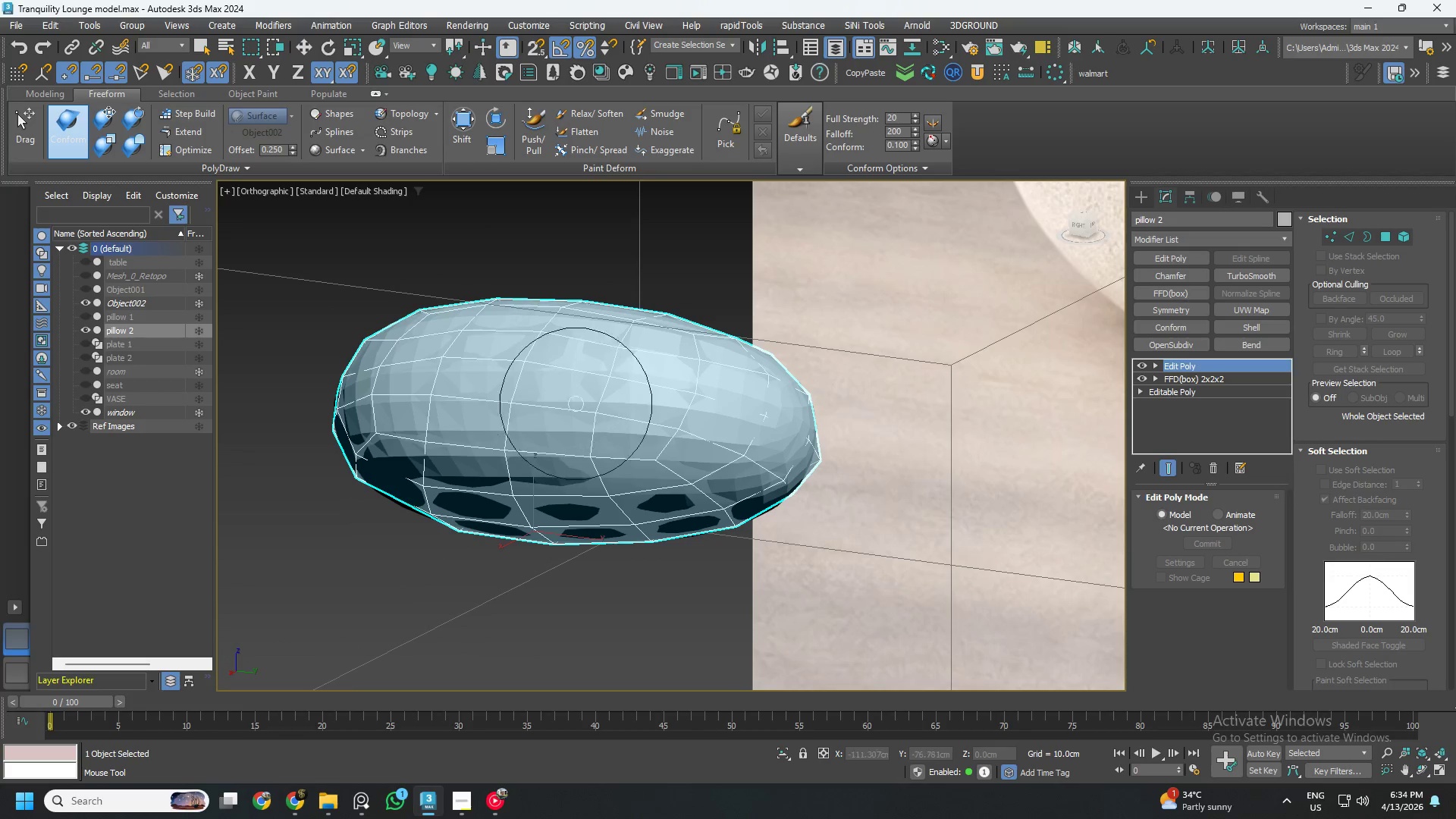 
hold_key(key=AltLeft, duration=0.62)
 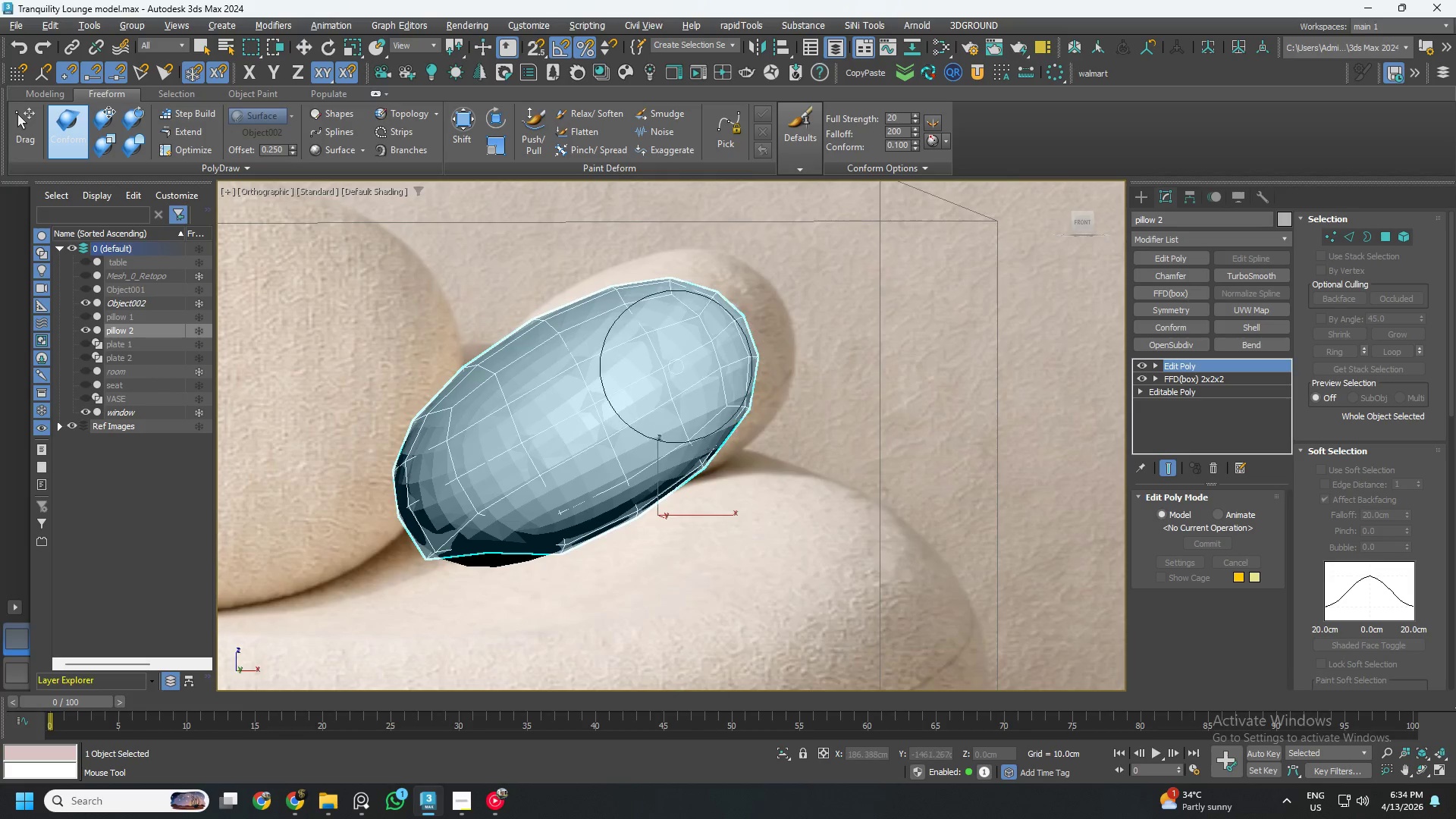 
left_click_drag(start_coordinate=[685, 354], to_coordinate=[519, 462])
 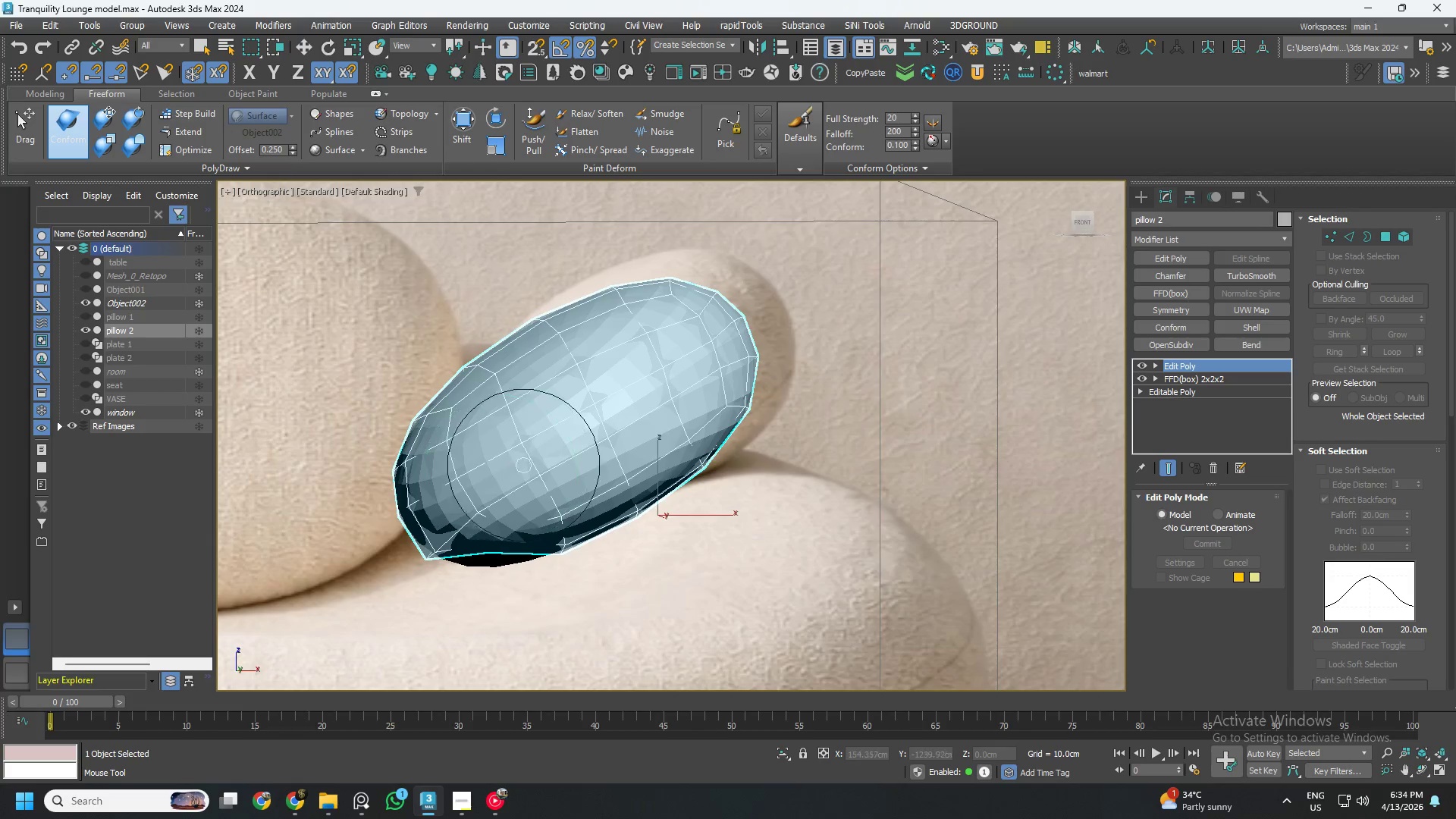 
hold_key(key=AltLeft, duration=0.58)
 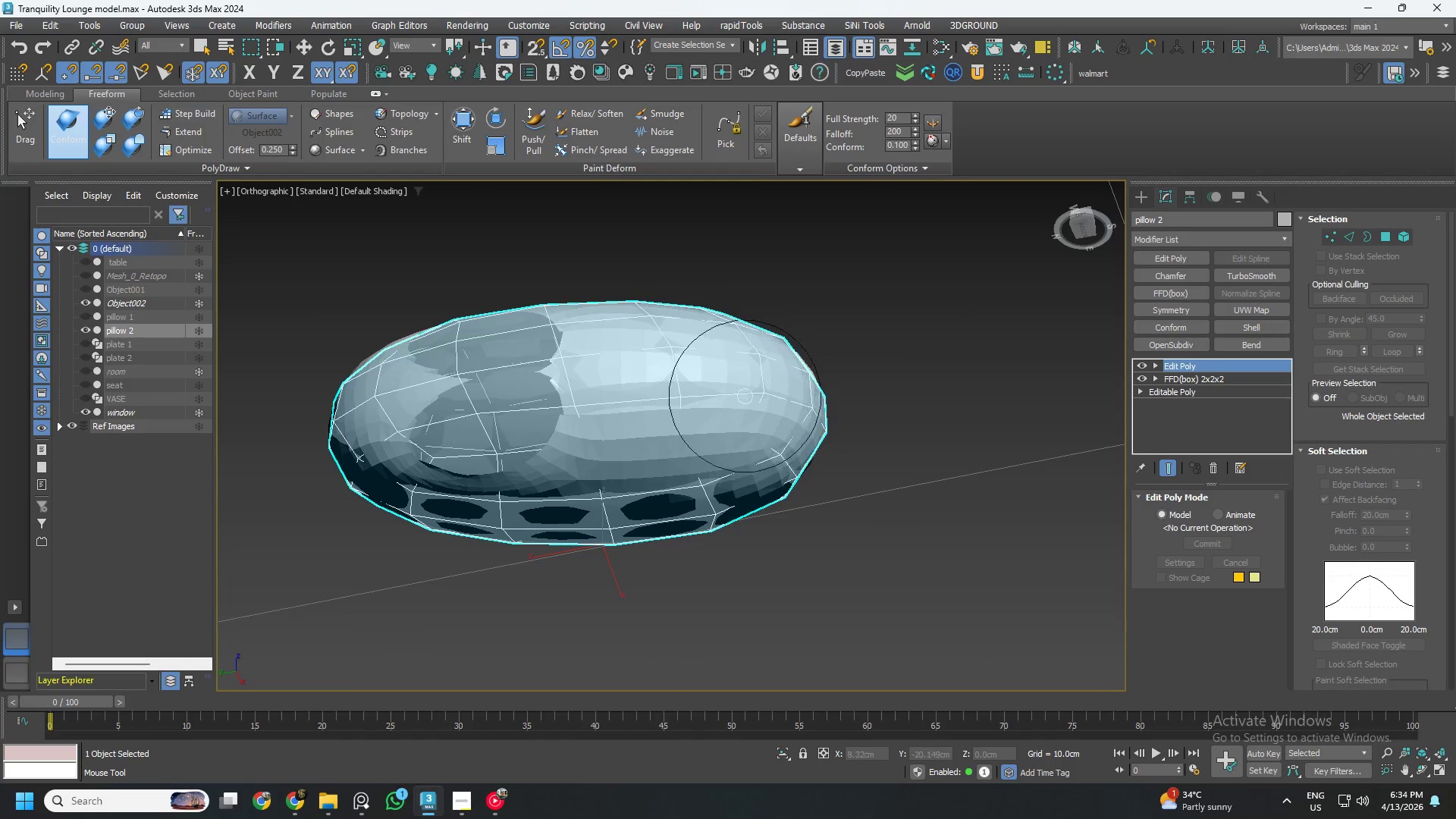 
left_click_drag(start_coordinate=[744, 396], to_coordinate=[717, 438])
 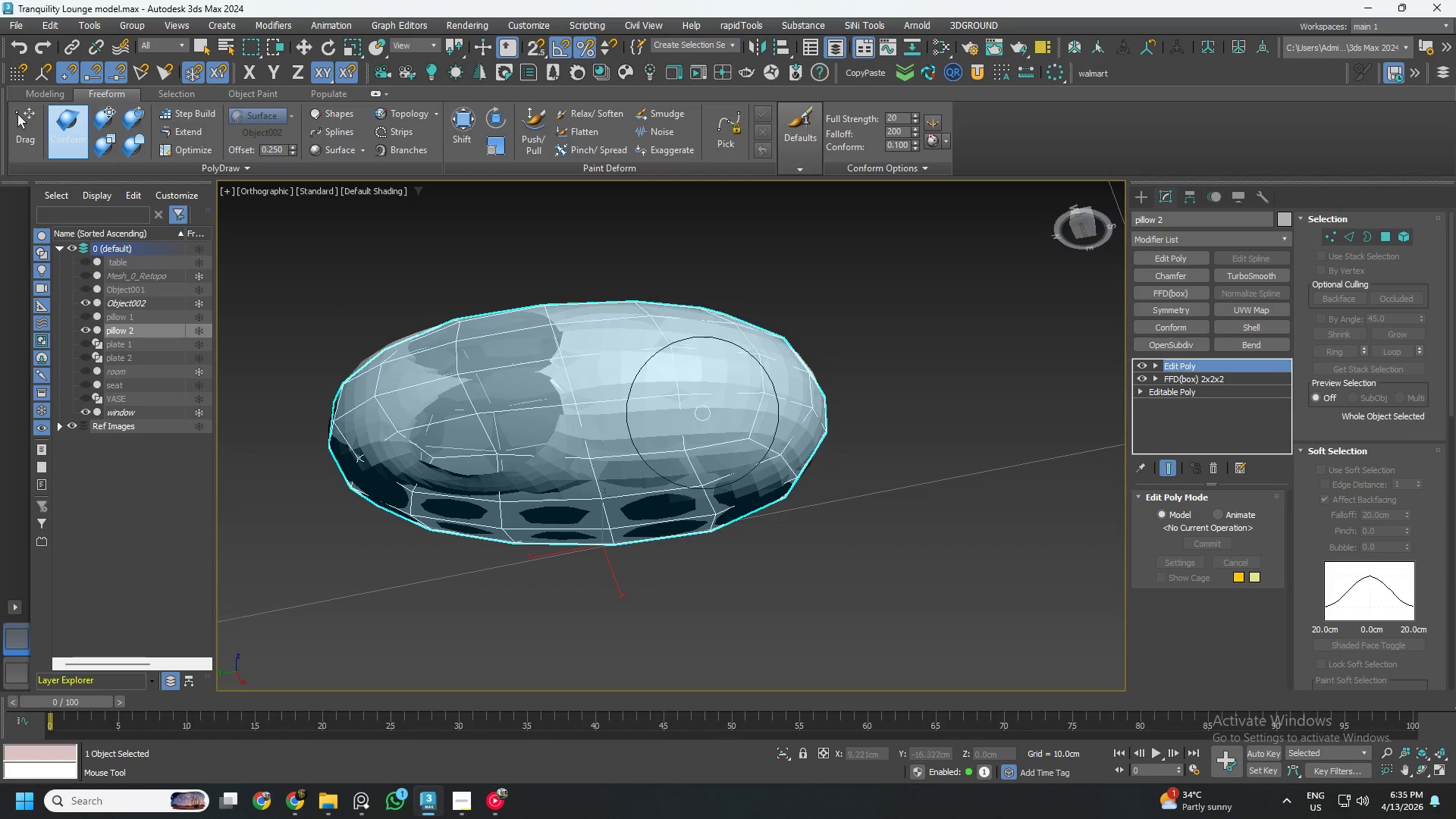 
hold_key(key=AltLeft, duration=0.61)
 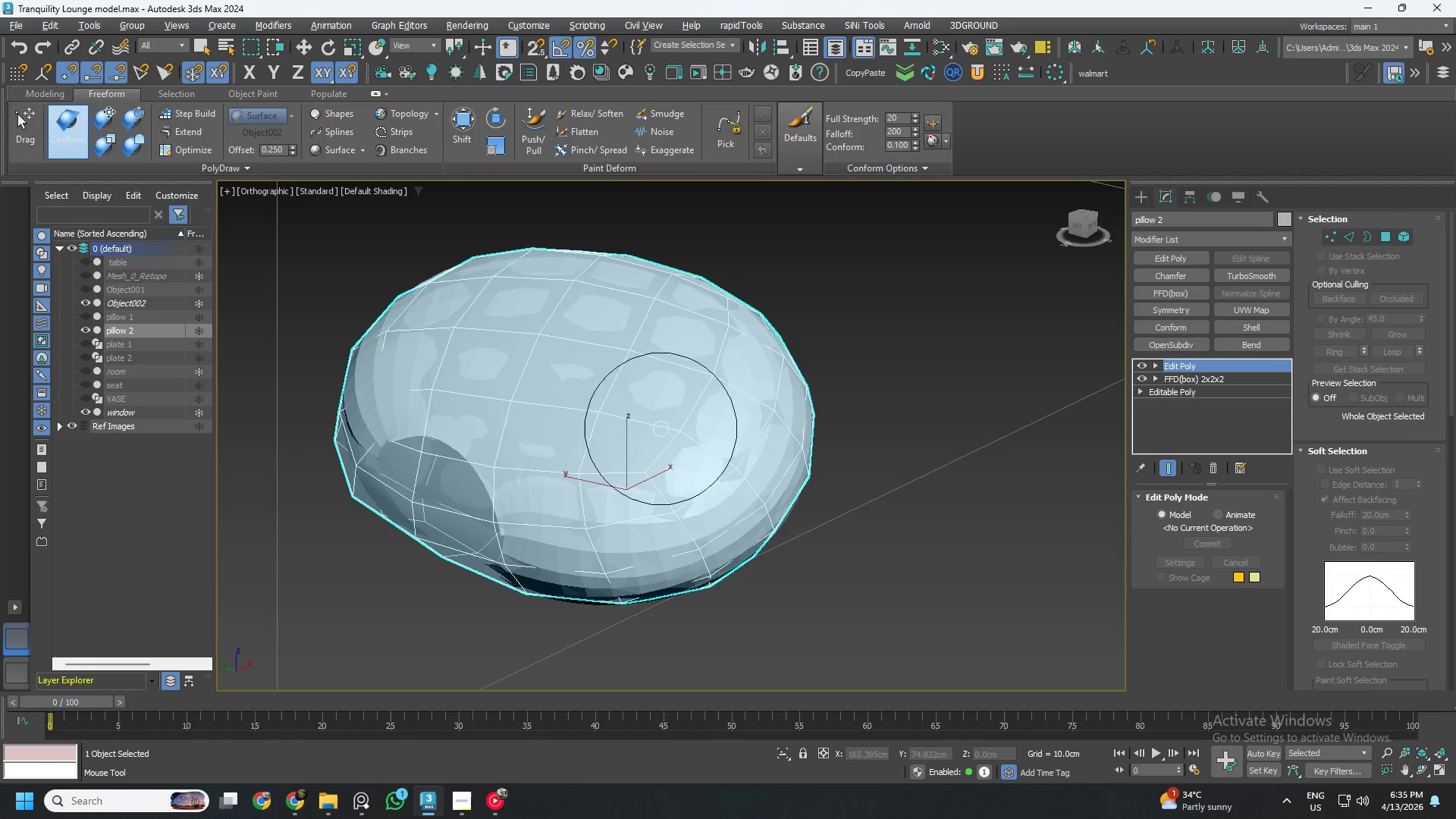 
left_click_drag(start_coordinate=[661, 428], to_coordinate=[647, 428])
 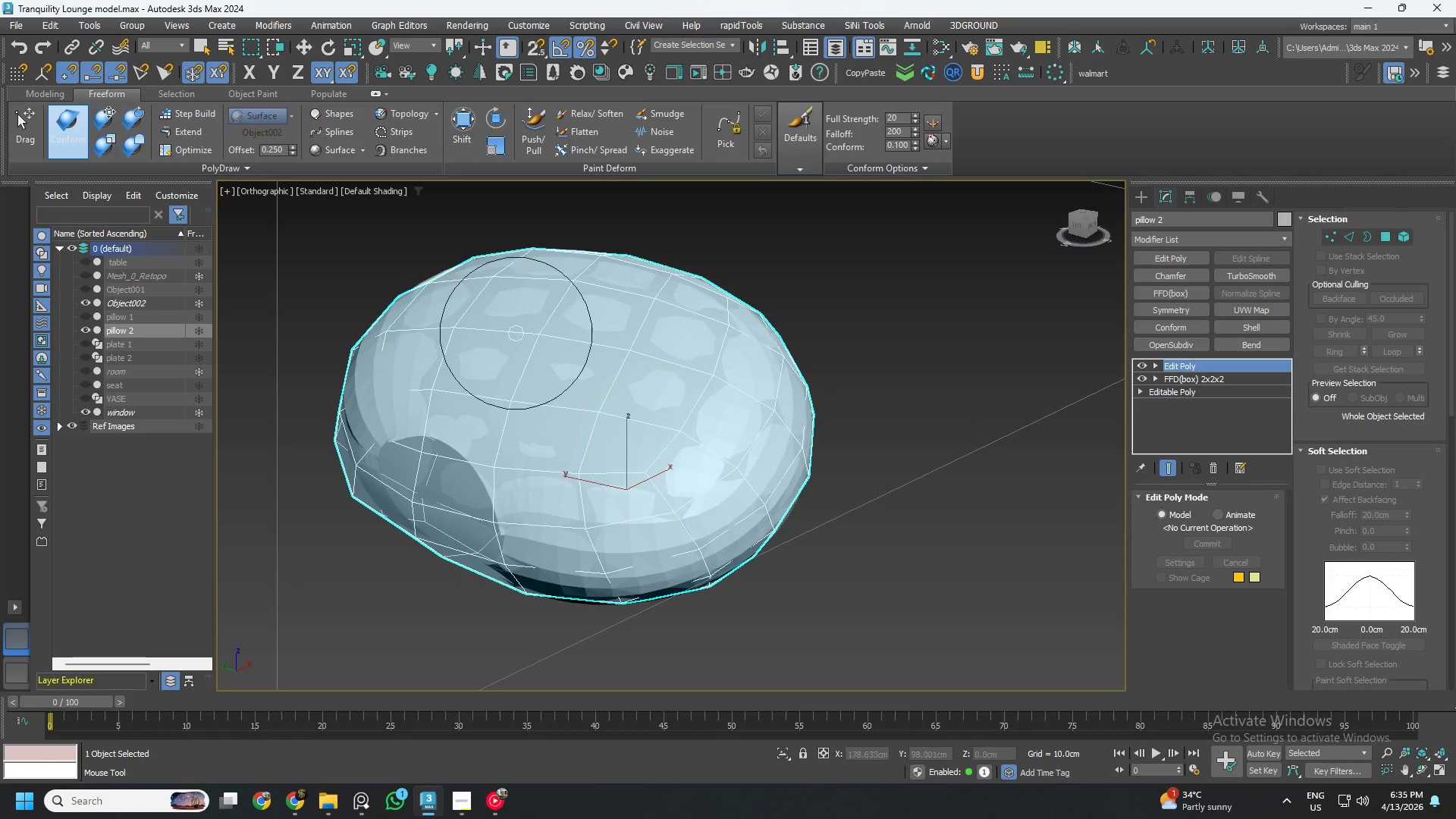 
hold_key(key=AltLeft, duration=0.47)
 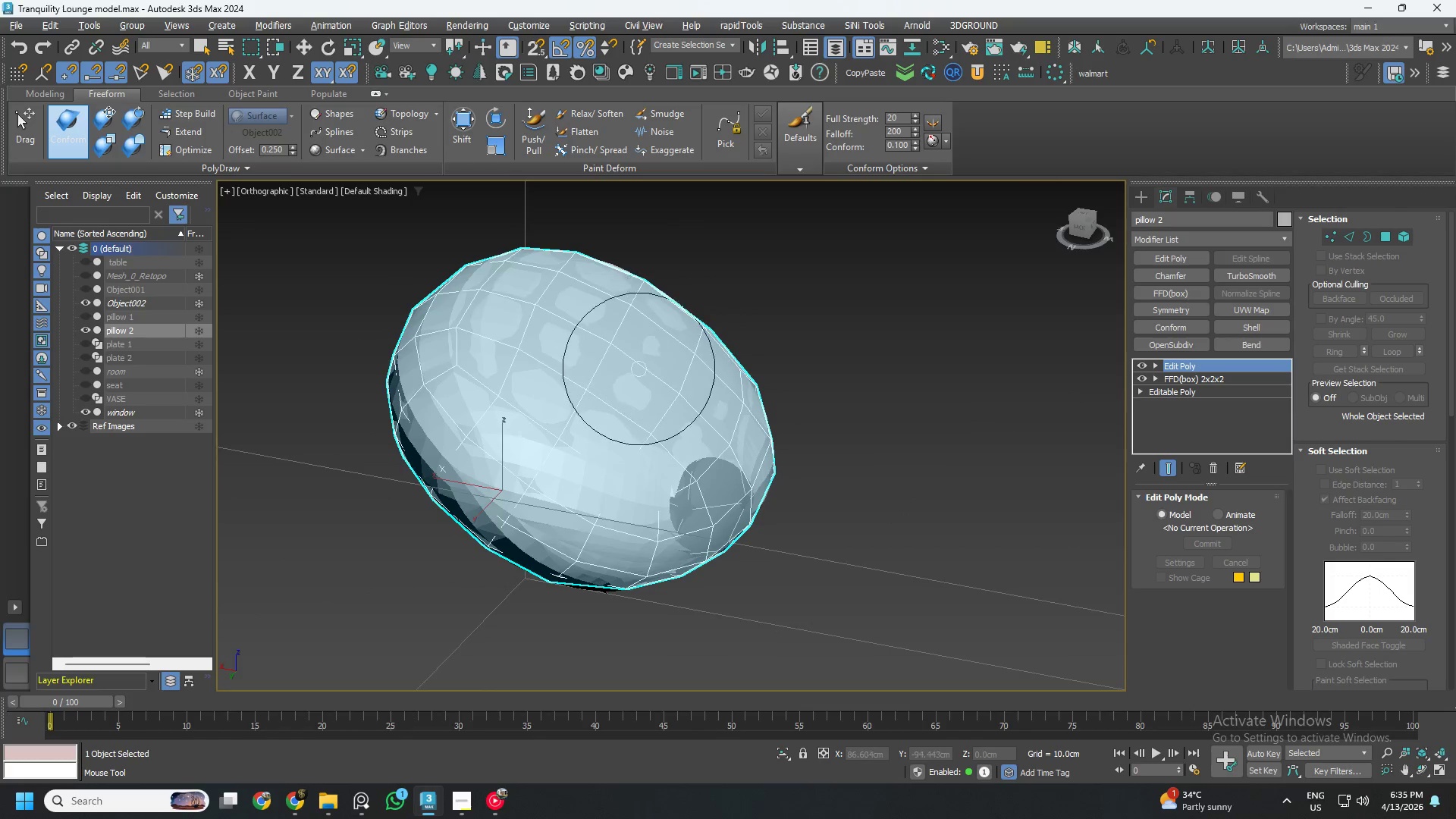 
left_click_drag(start_coordinate=[632, 374], to_coordinate=[526, 471])
 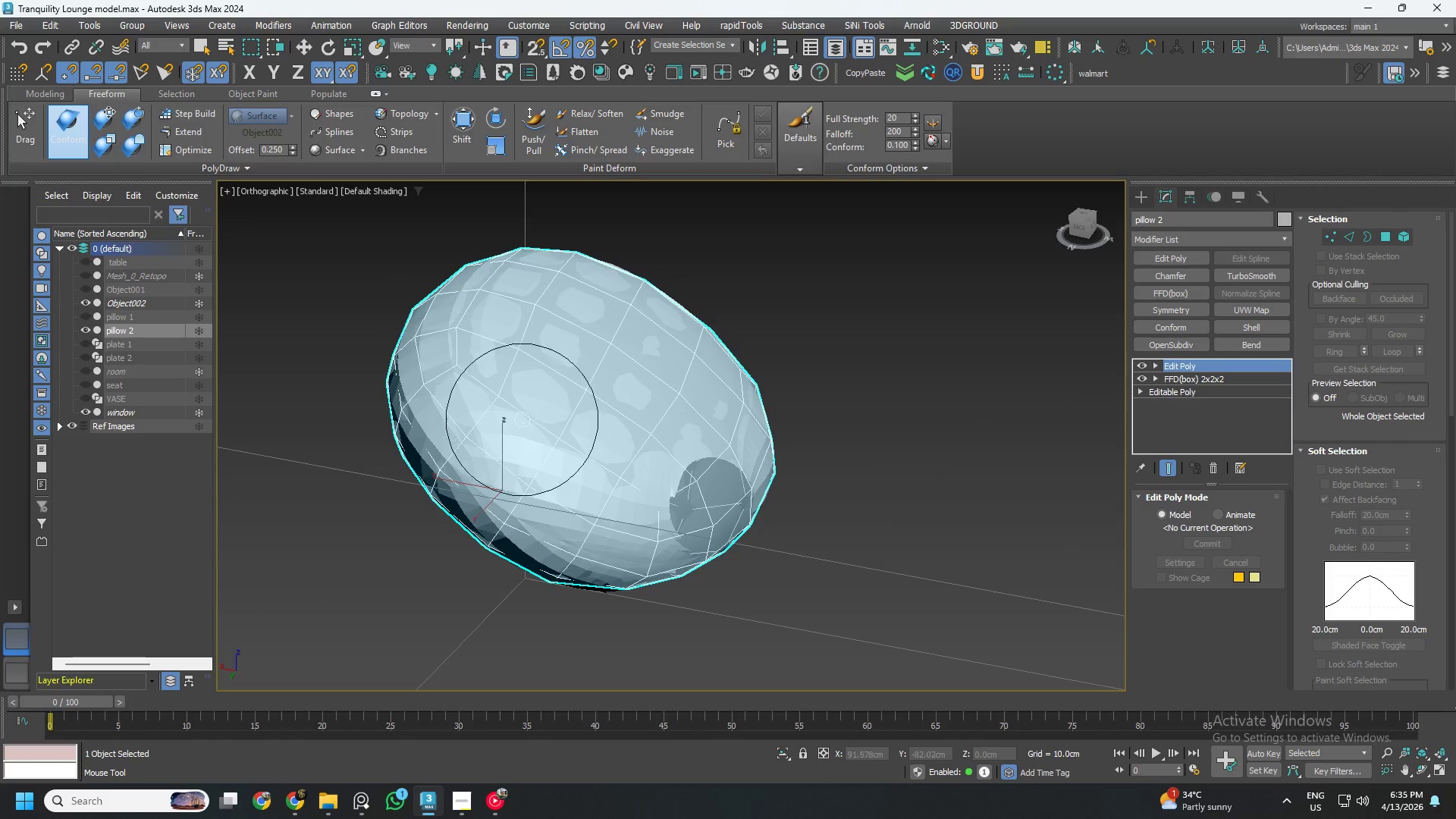 
hold_key(key=AltLeft, duration=0.59)
 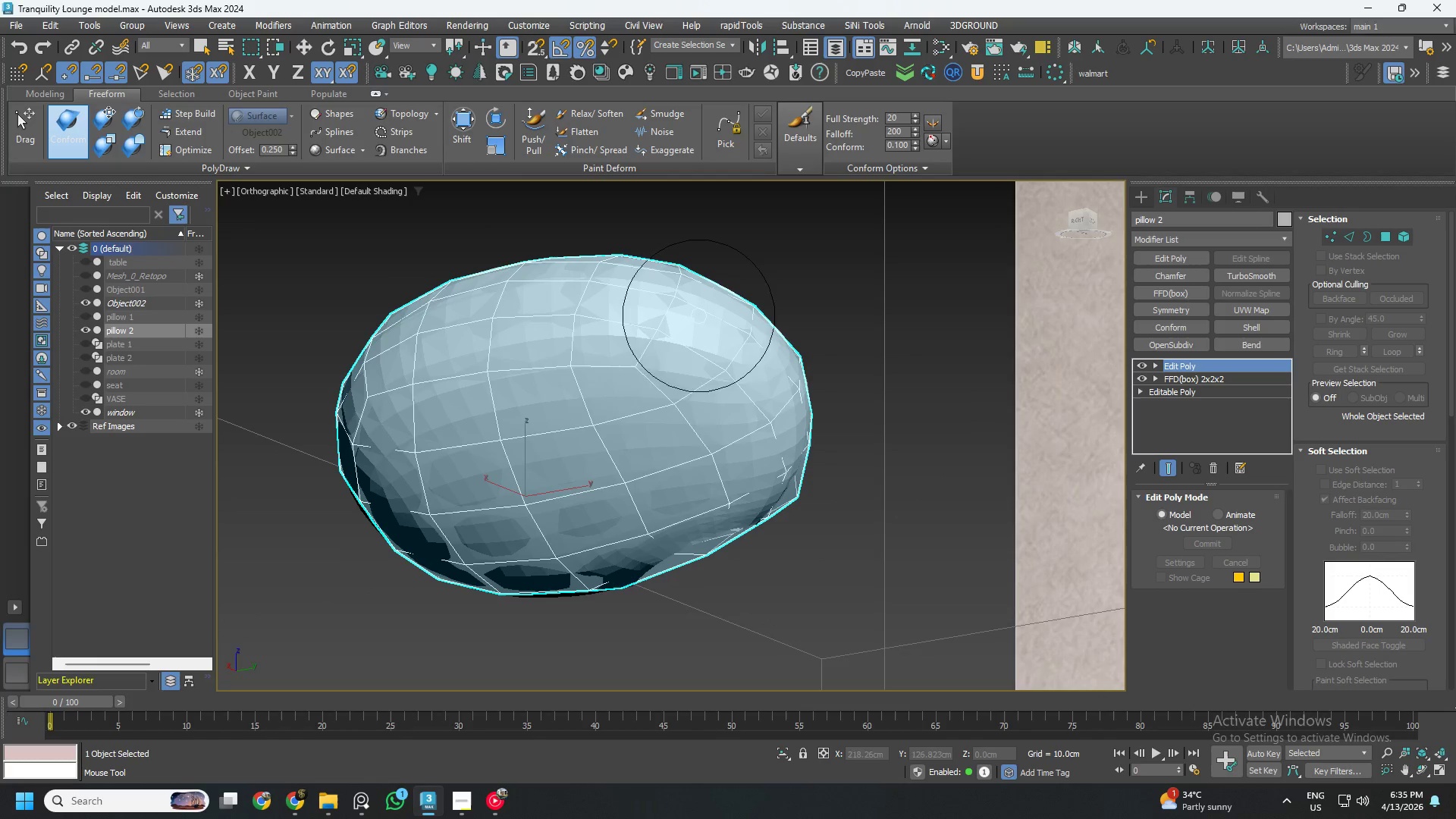 
left_click_drag(start_coordinate=[699, 310], to_coordinate=[155, 394])
 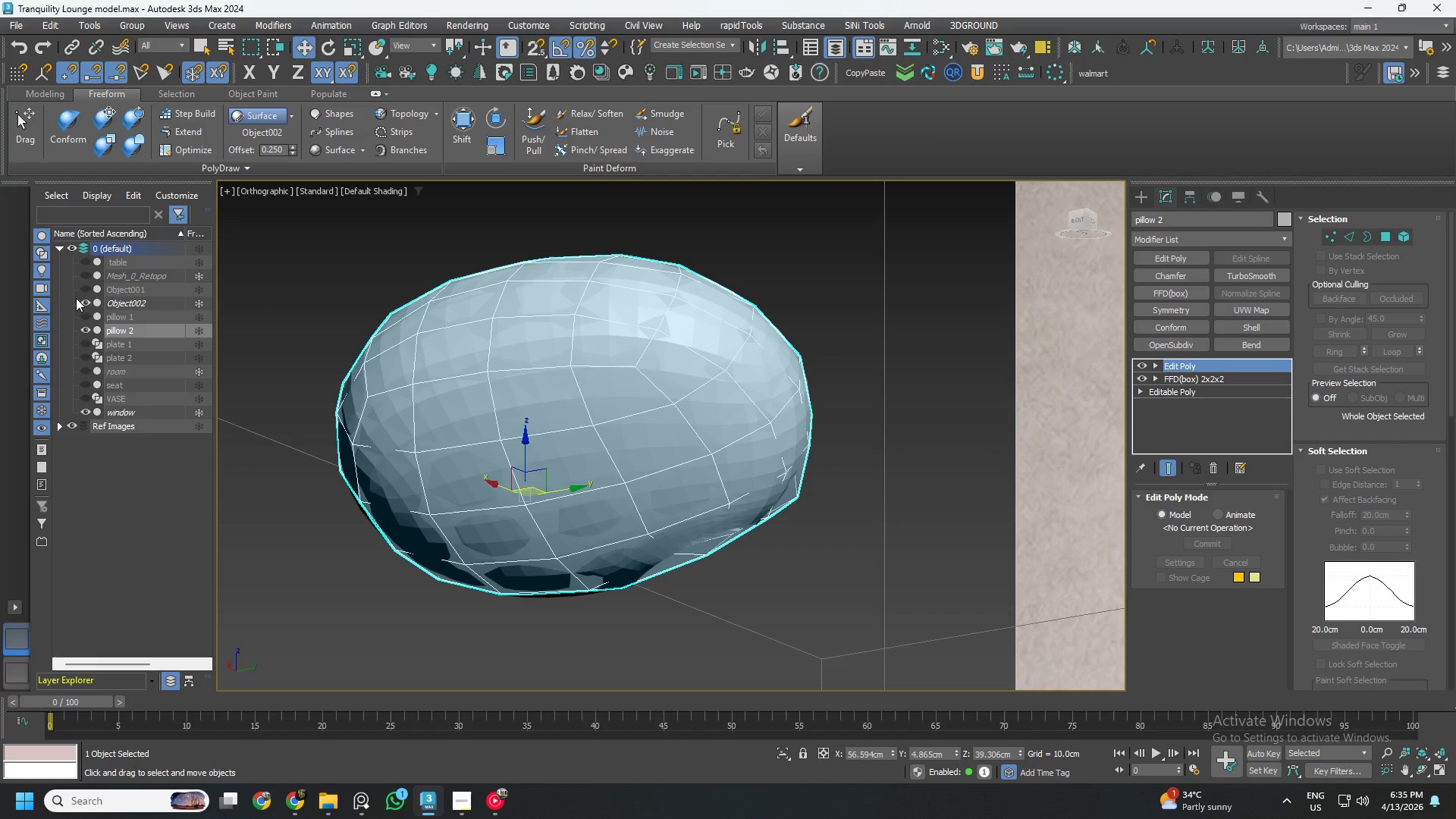 
left_click([83, 298])
 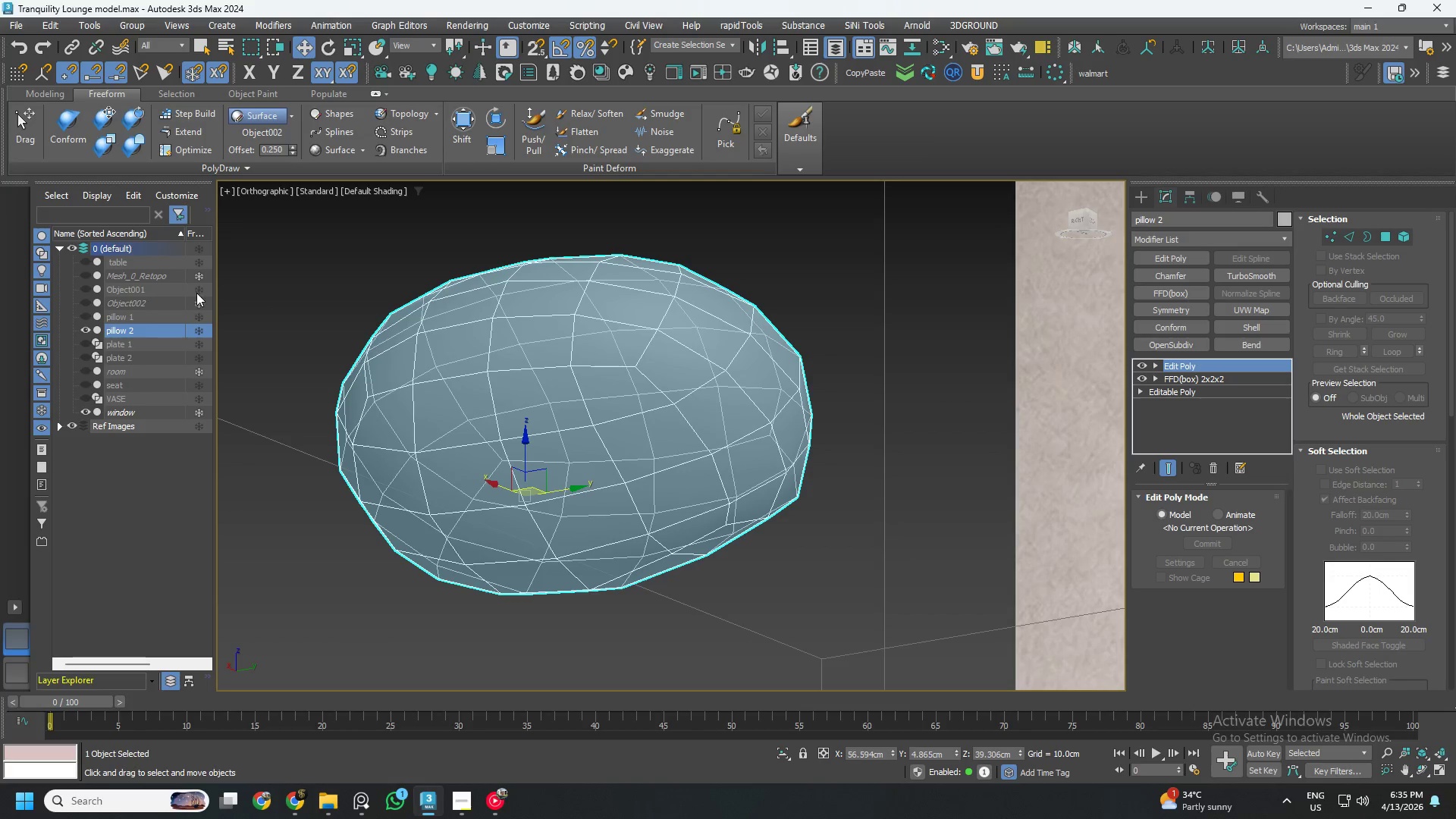 
left_click([198, 292])
 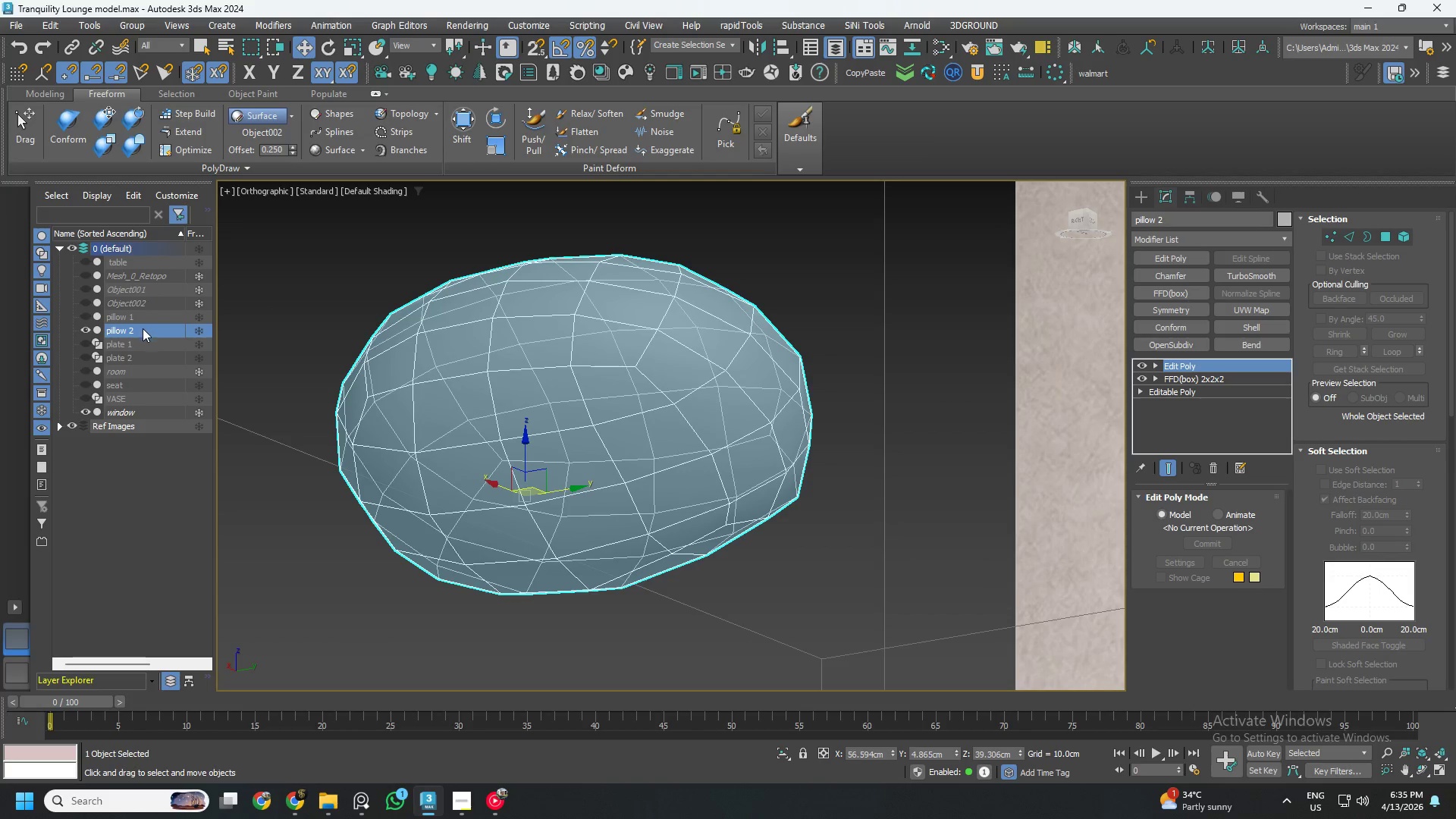 
hold_key(key=AltLeft, duration=1.52)
 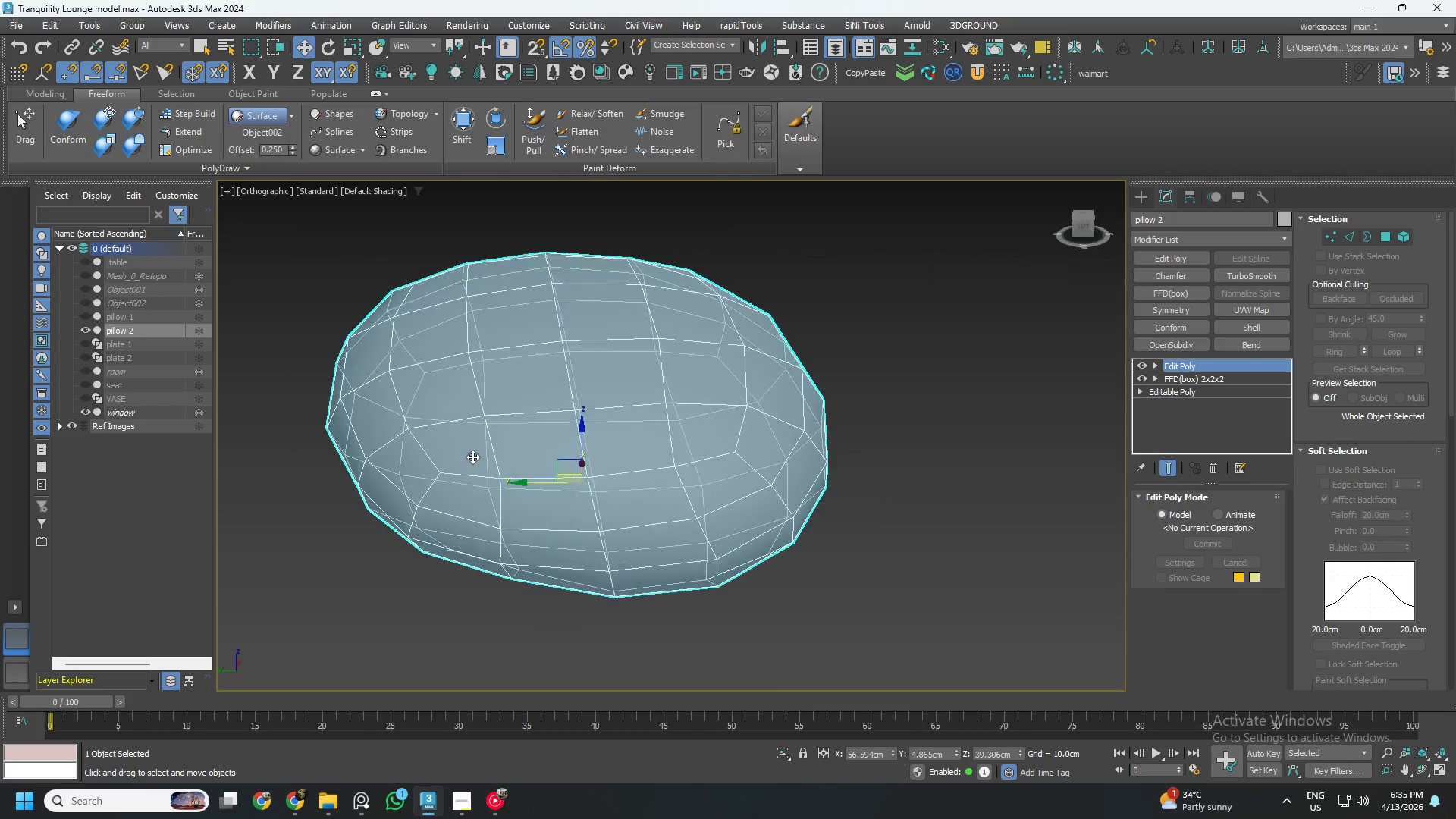 
key(Alt+AltLeft)
 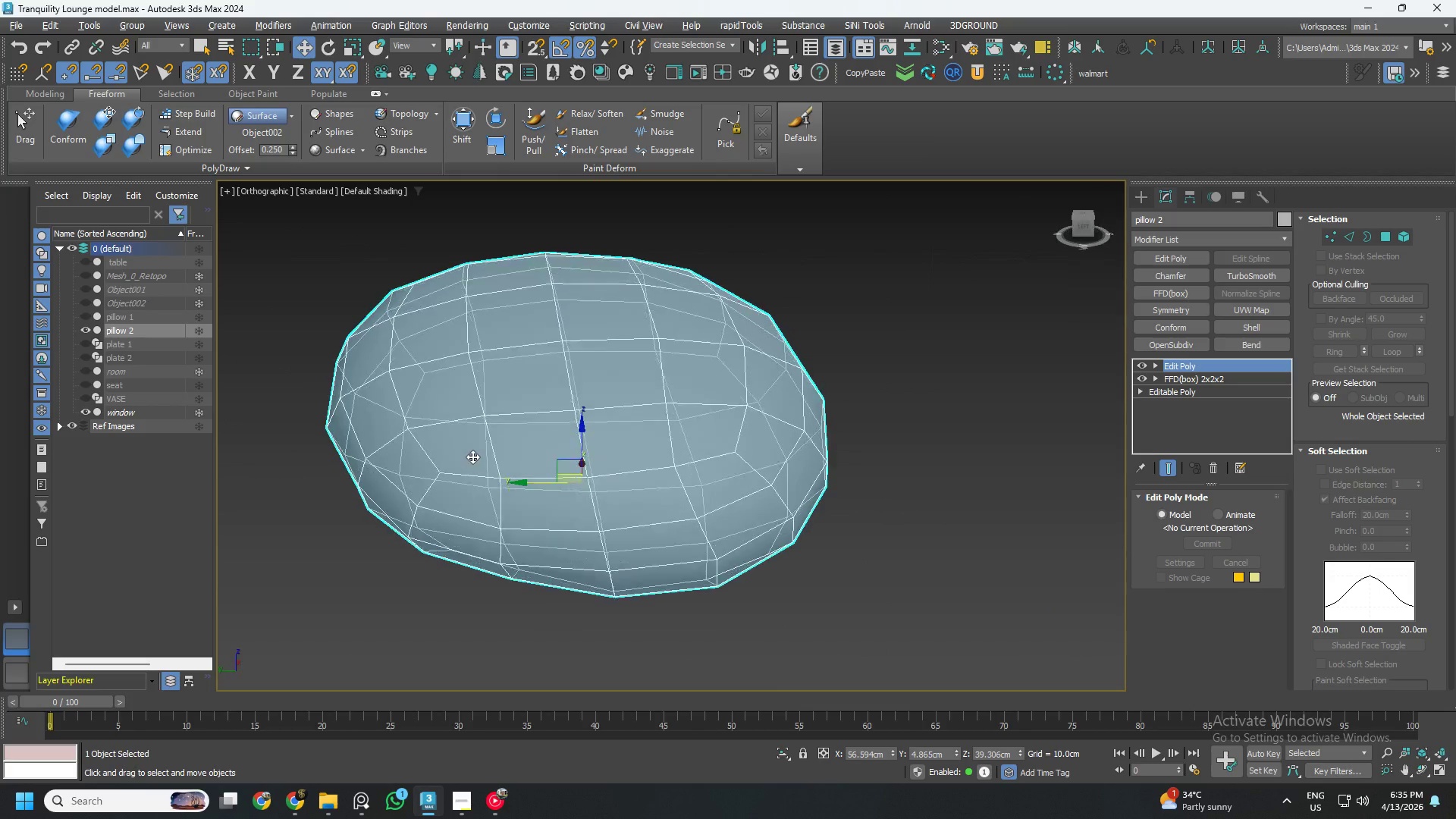 
key(Alt+AltLeft)
 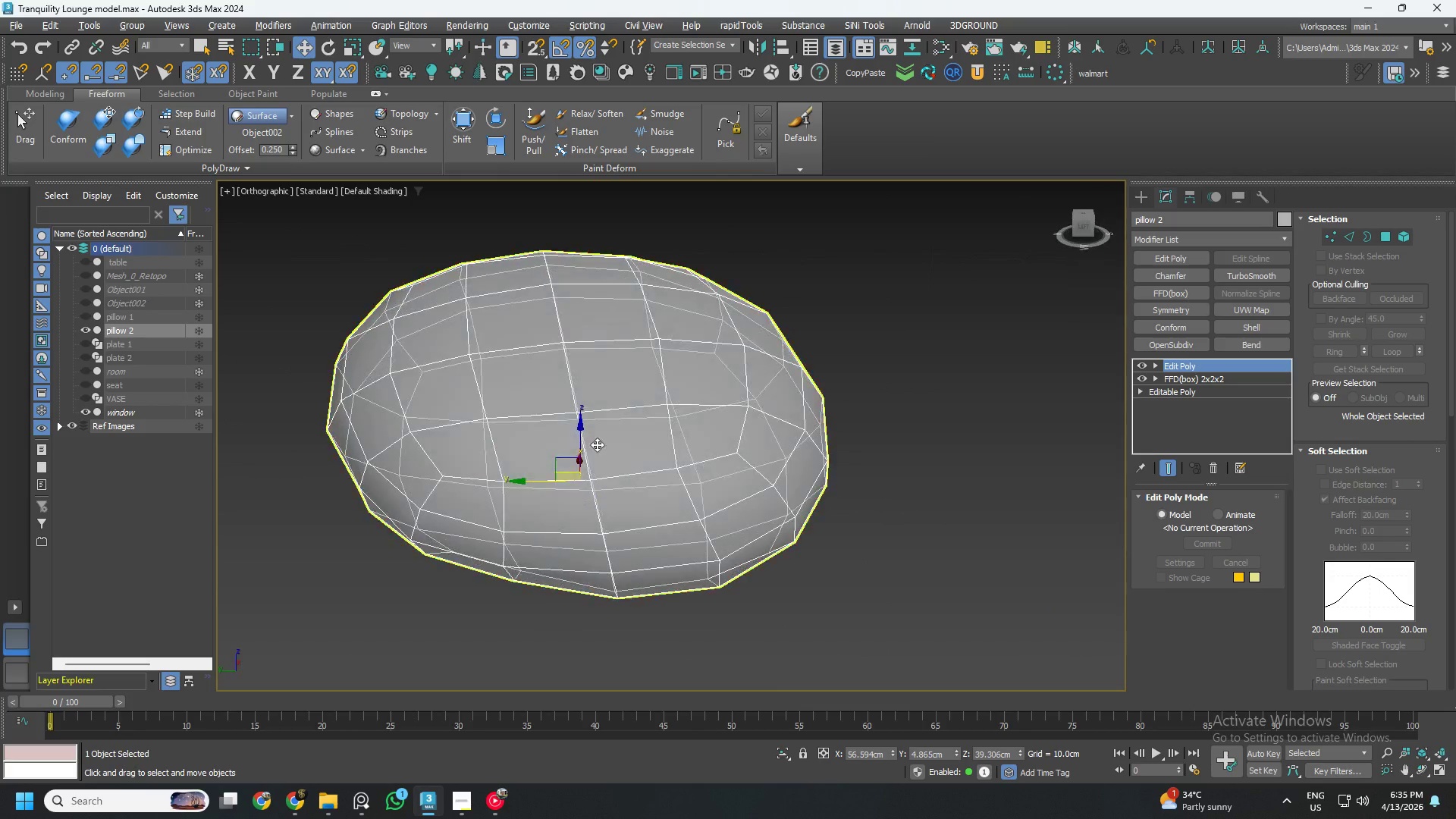 
key(Alt+AltLeft)
 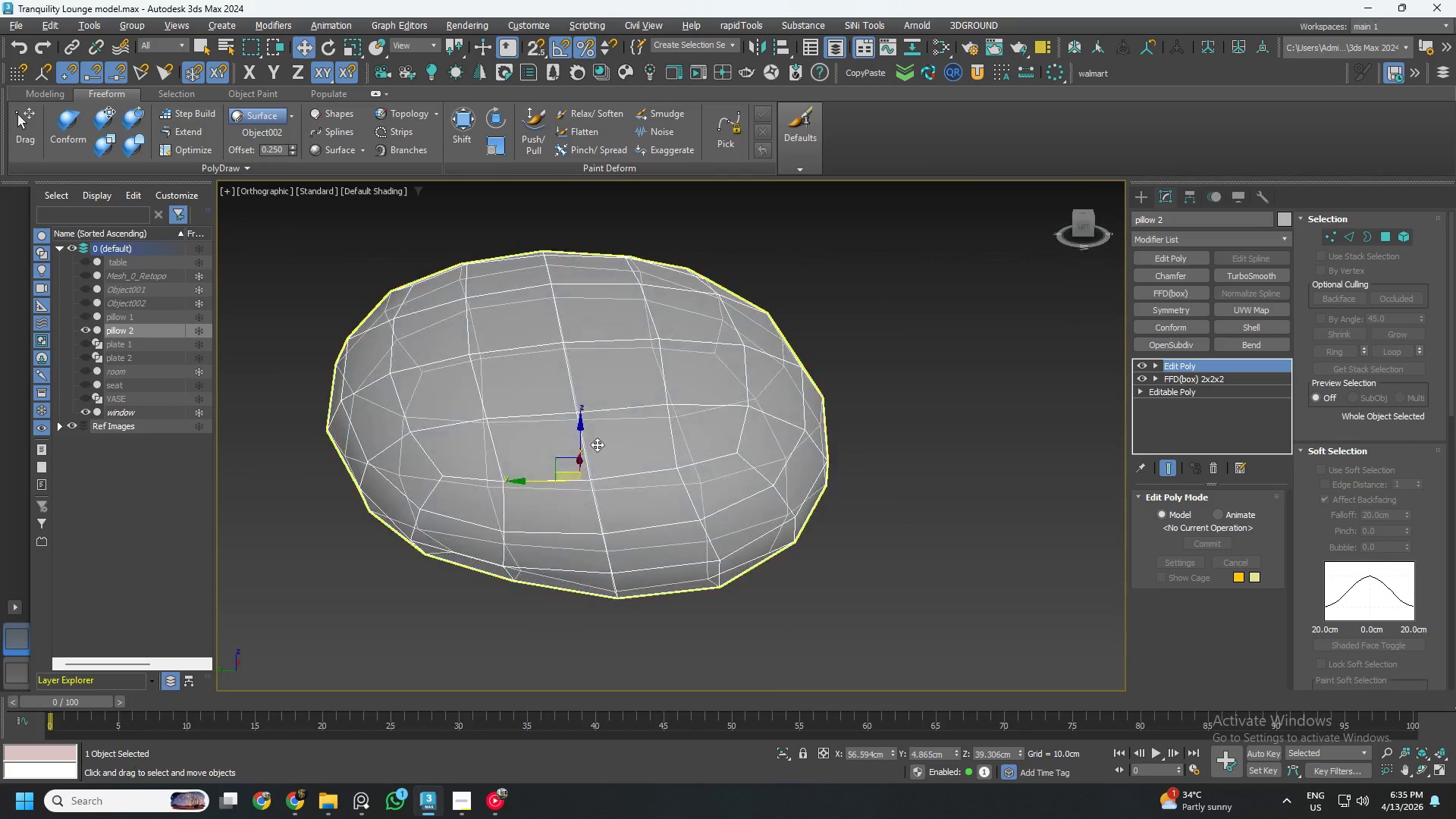 
key(Alt+AltLeft)
 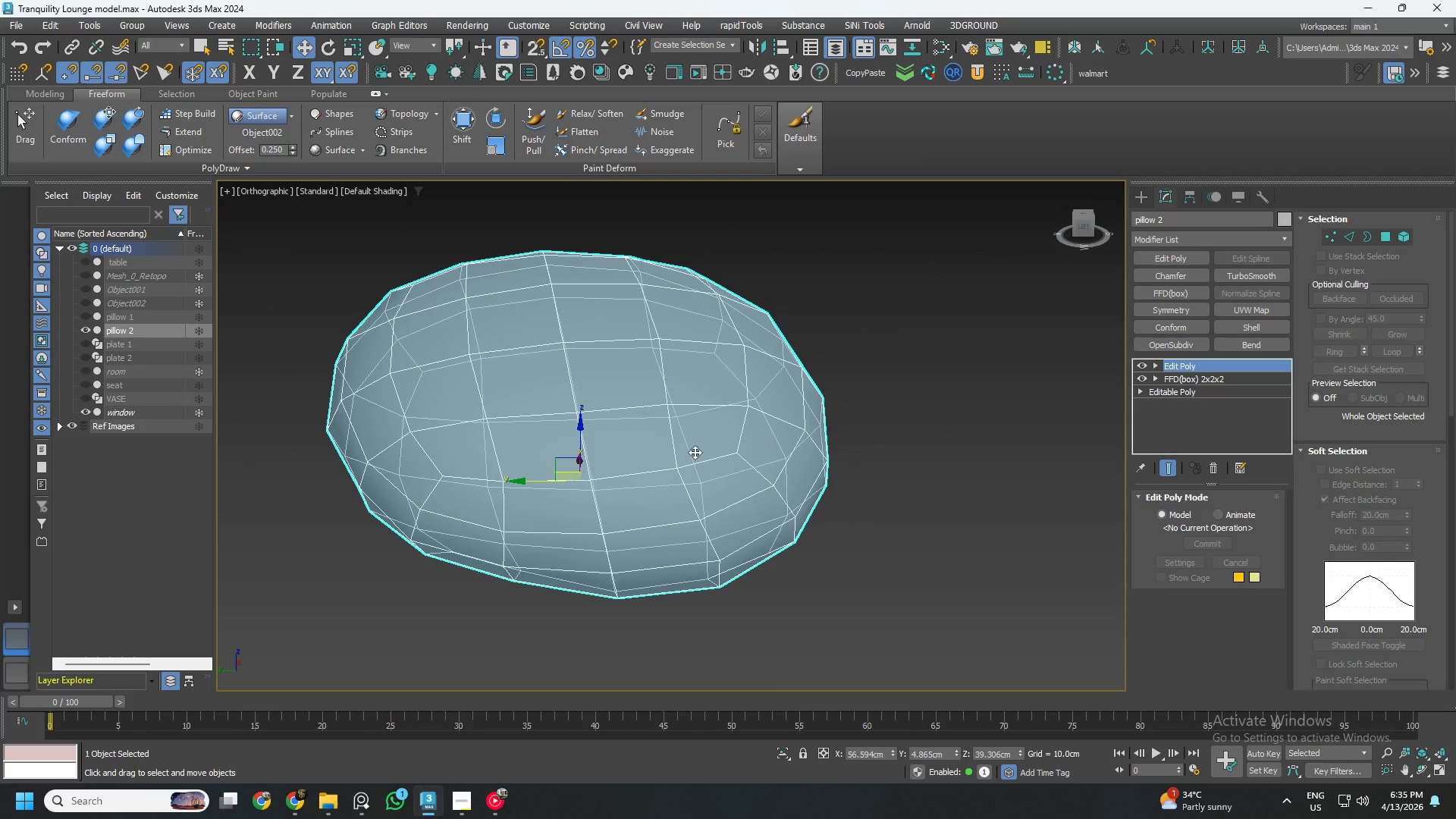 
hold_key(key=AltLeft, duration=1.5)
 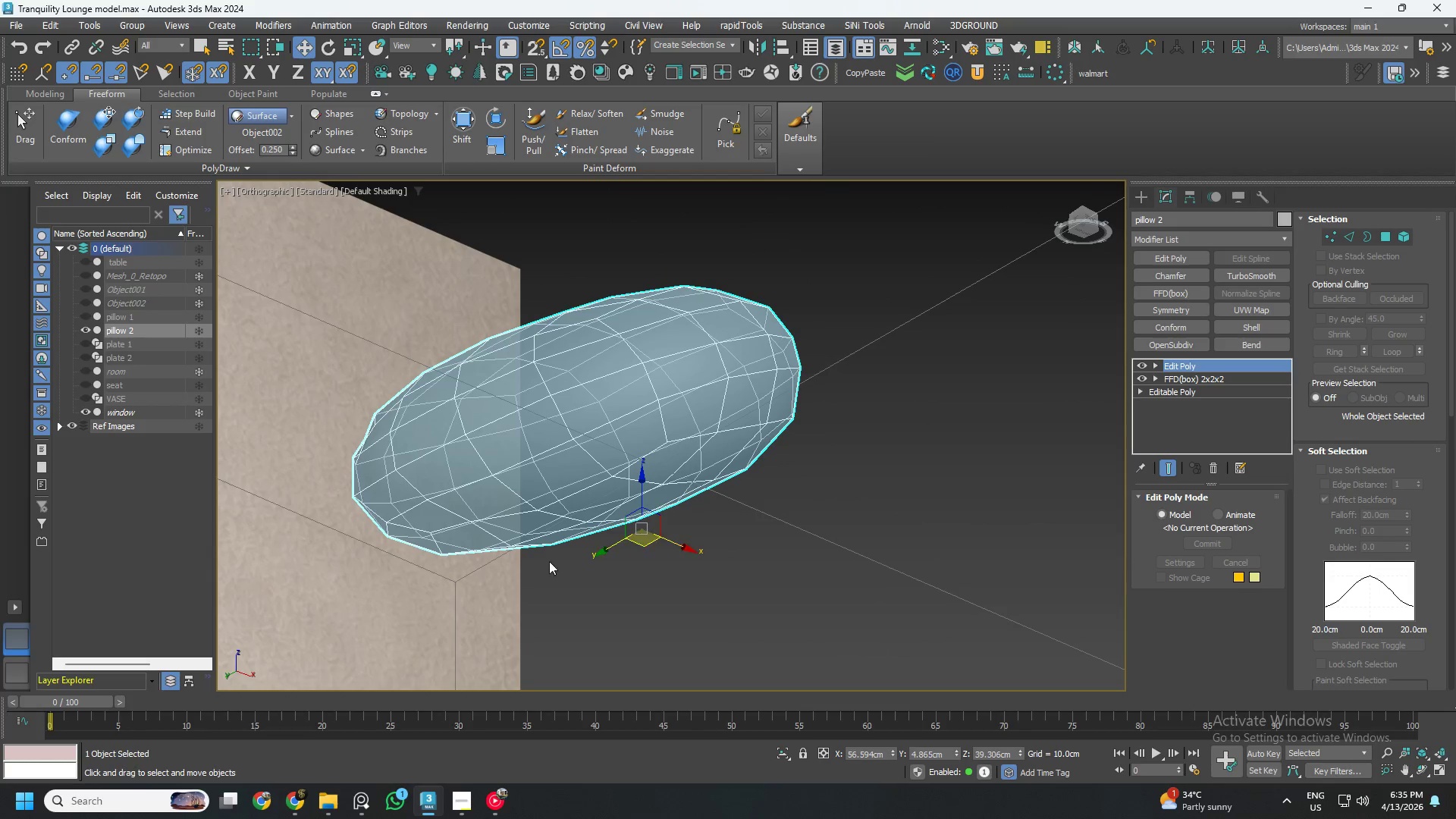 
type(21)
 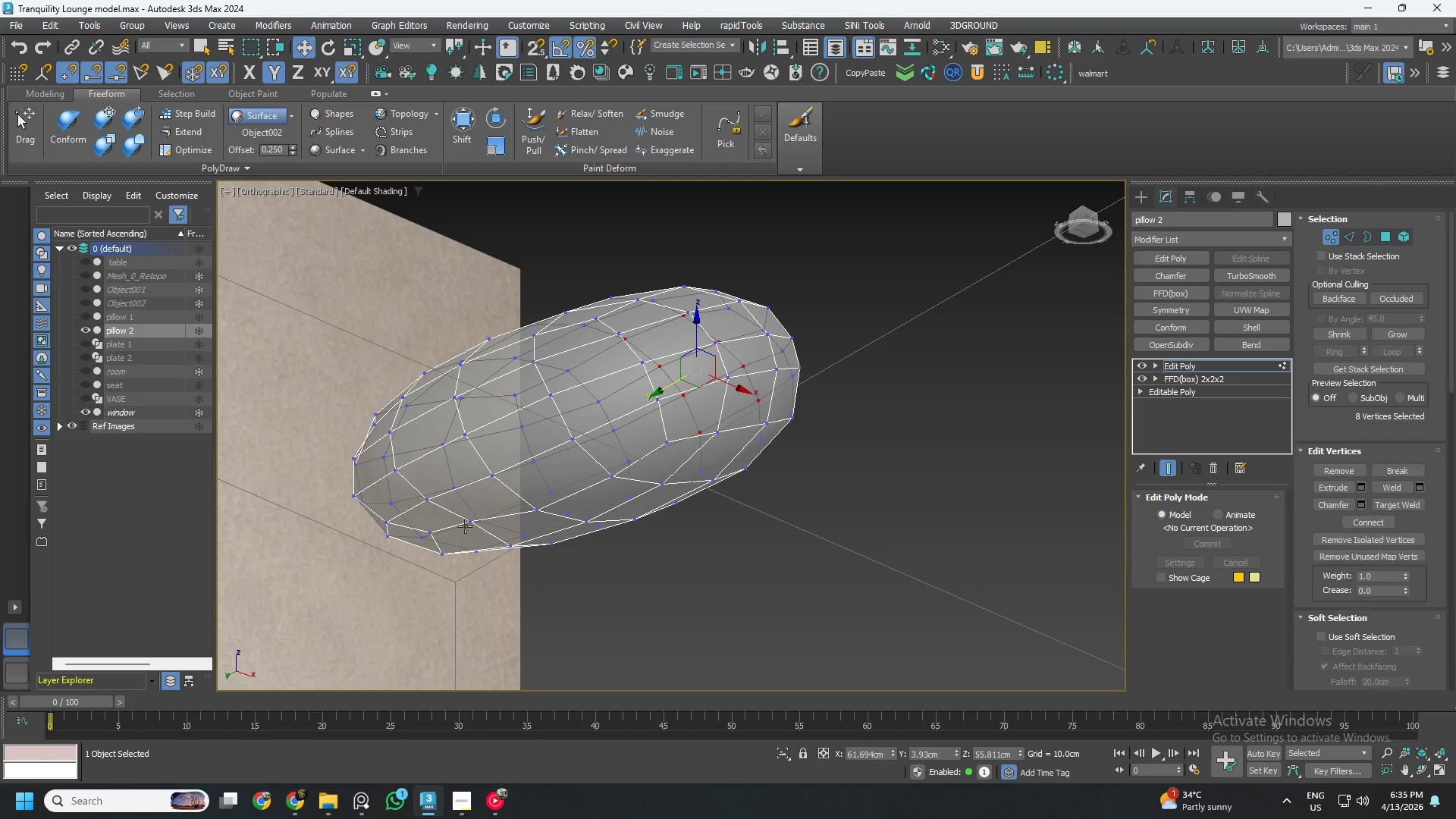 
left_click([466, 526])
 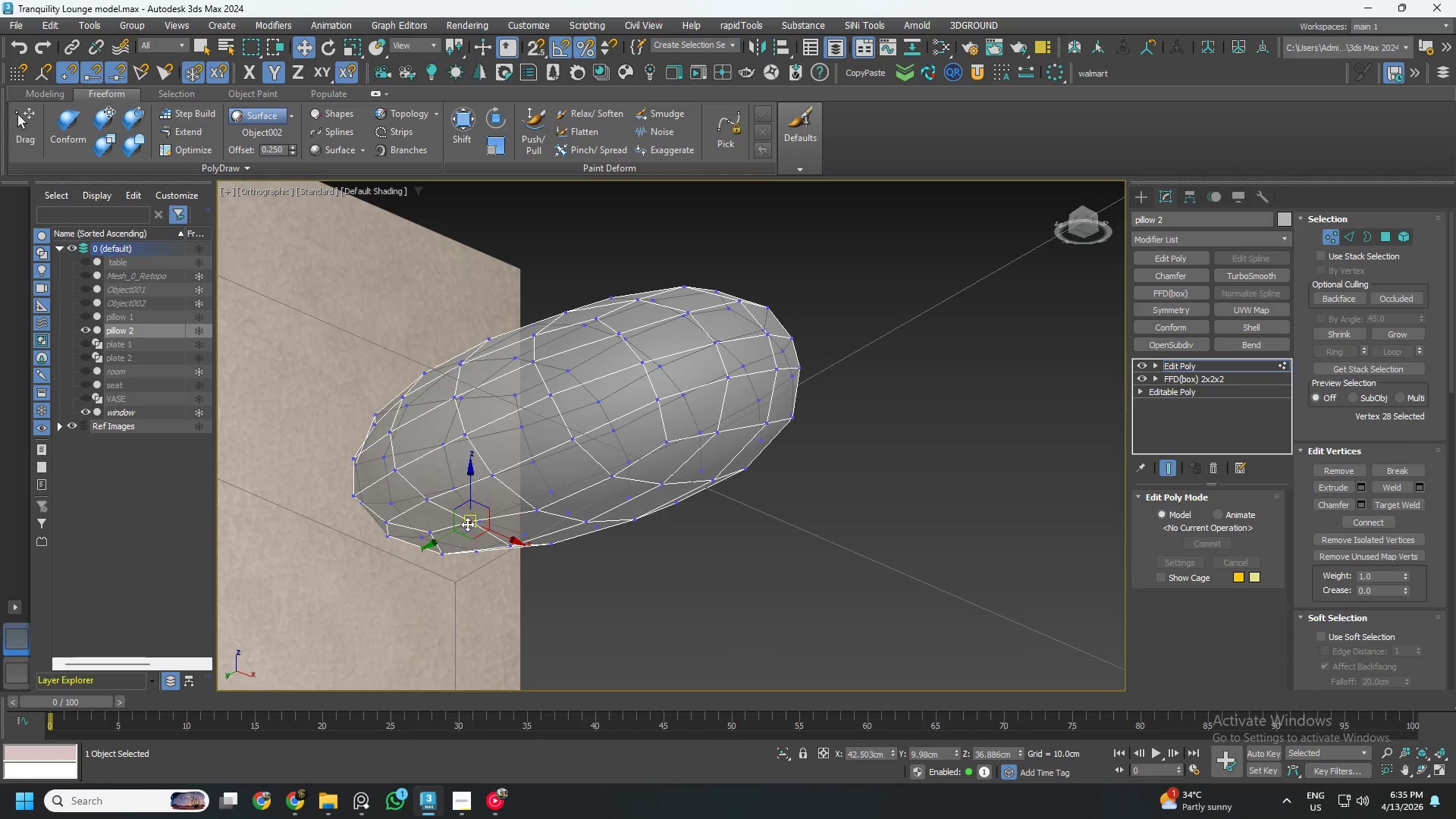 
hold_key(key=AltLeft, duration=1.5)
 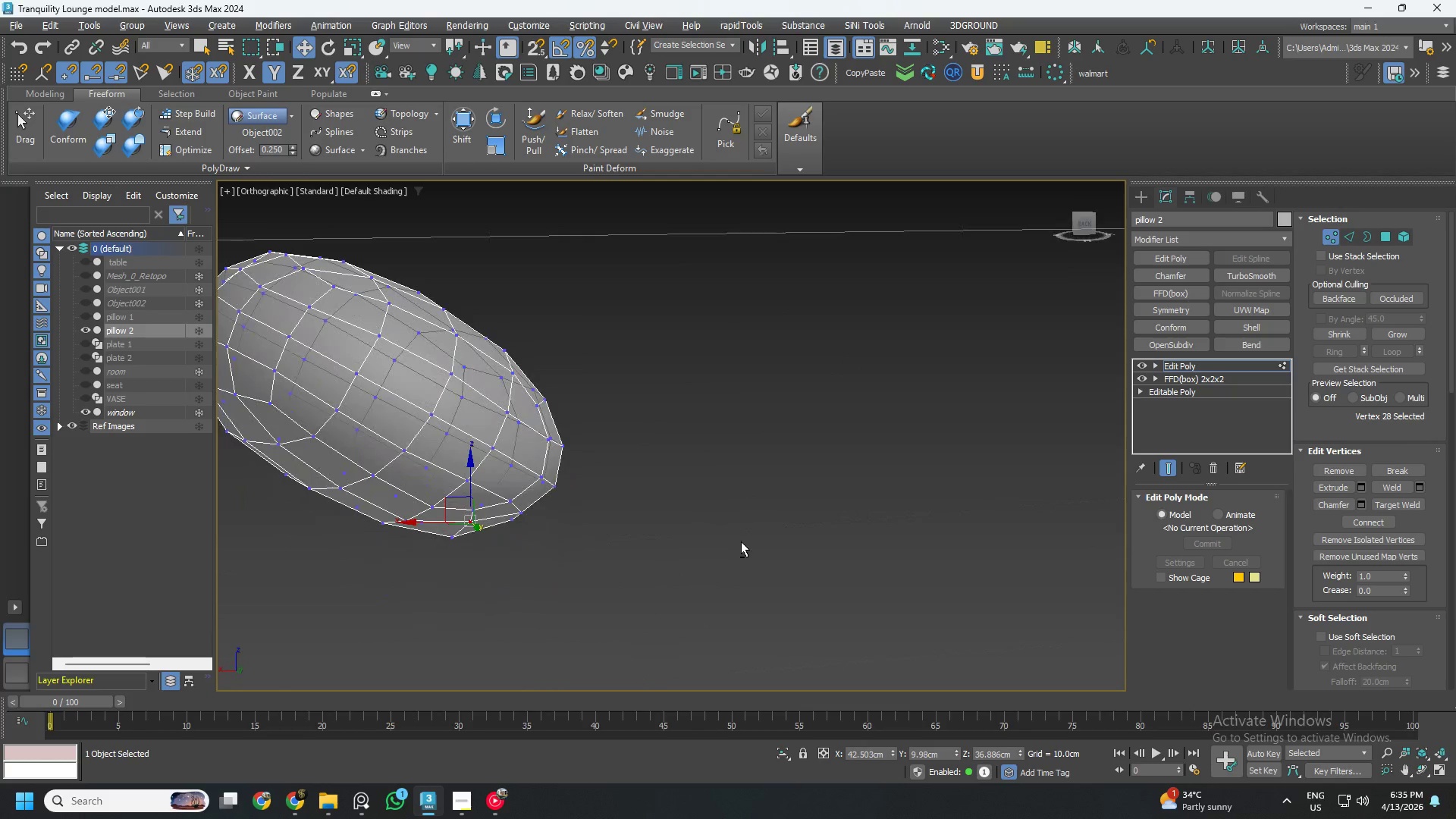 
key(Alt+AltLeft)
 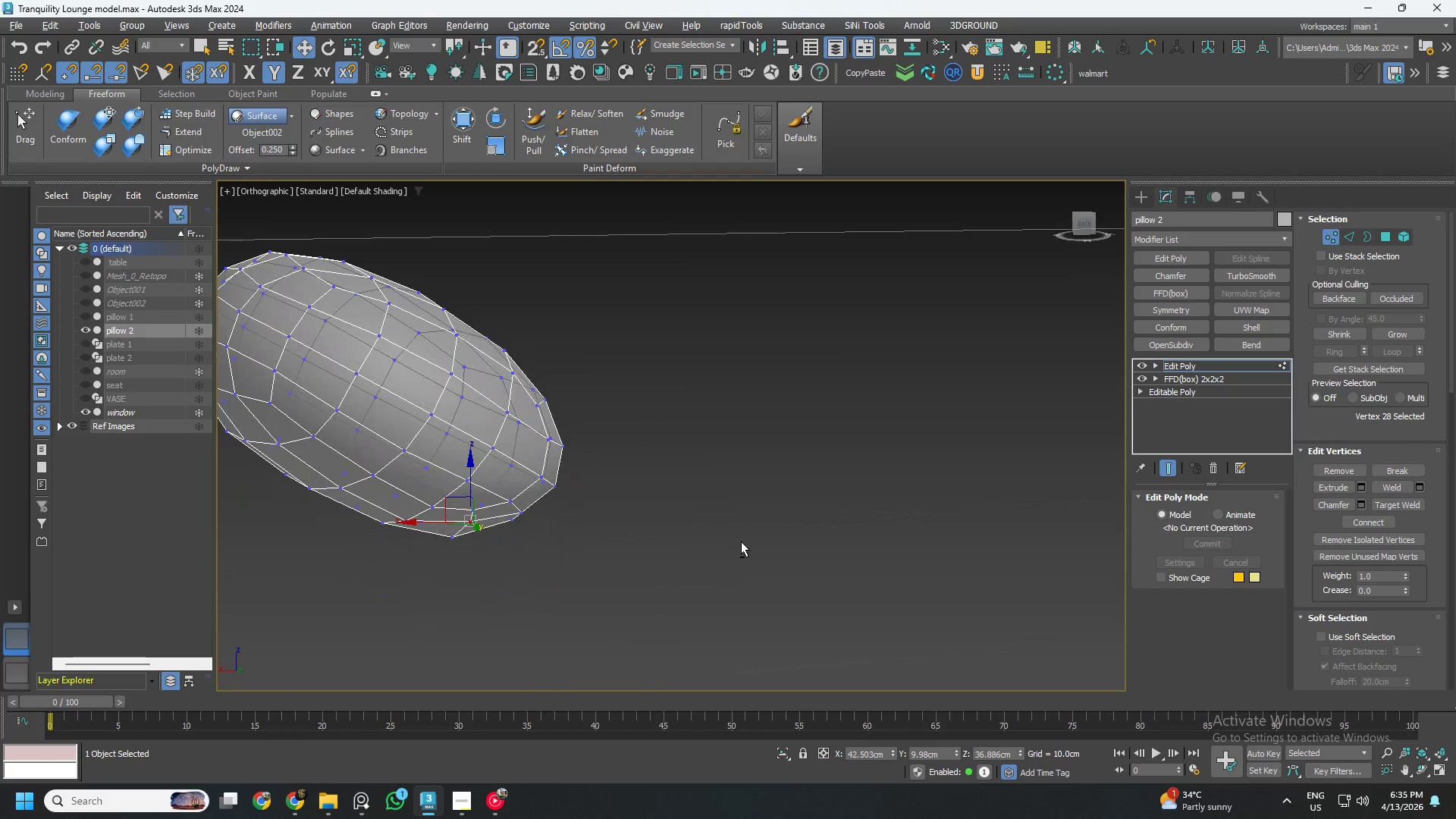 
key(Alt+AltLeft)
 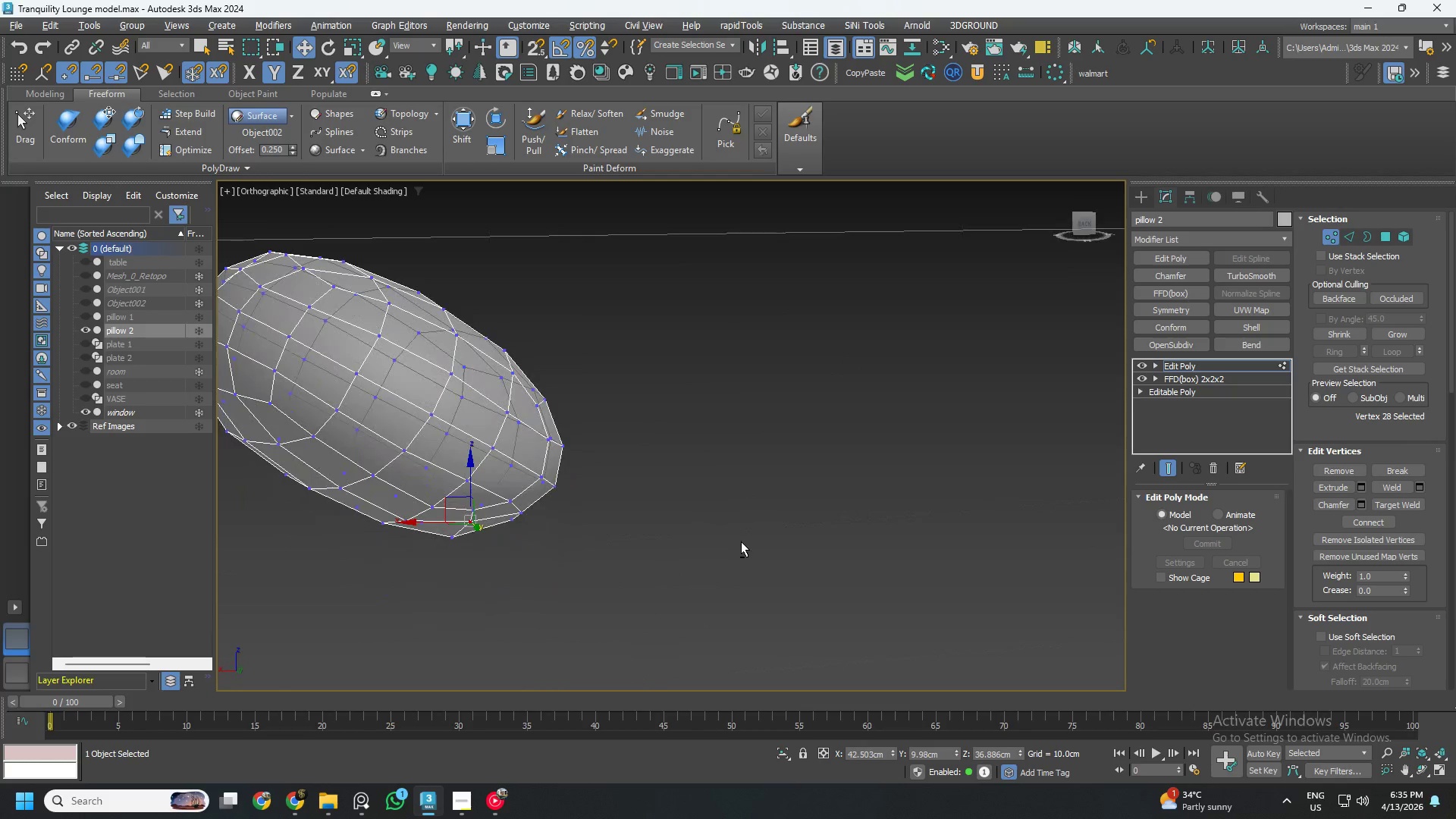 
key(Alt+AltLeft)
 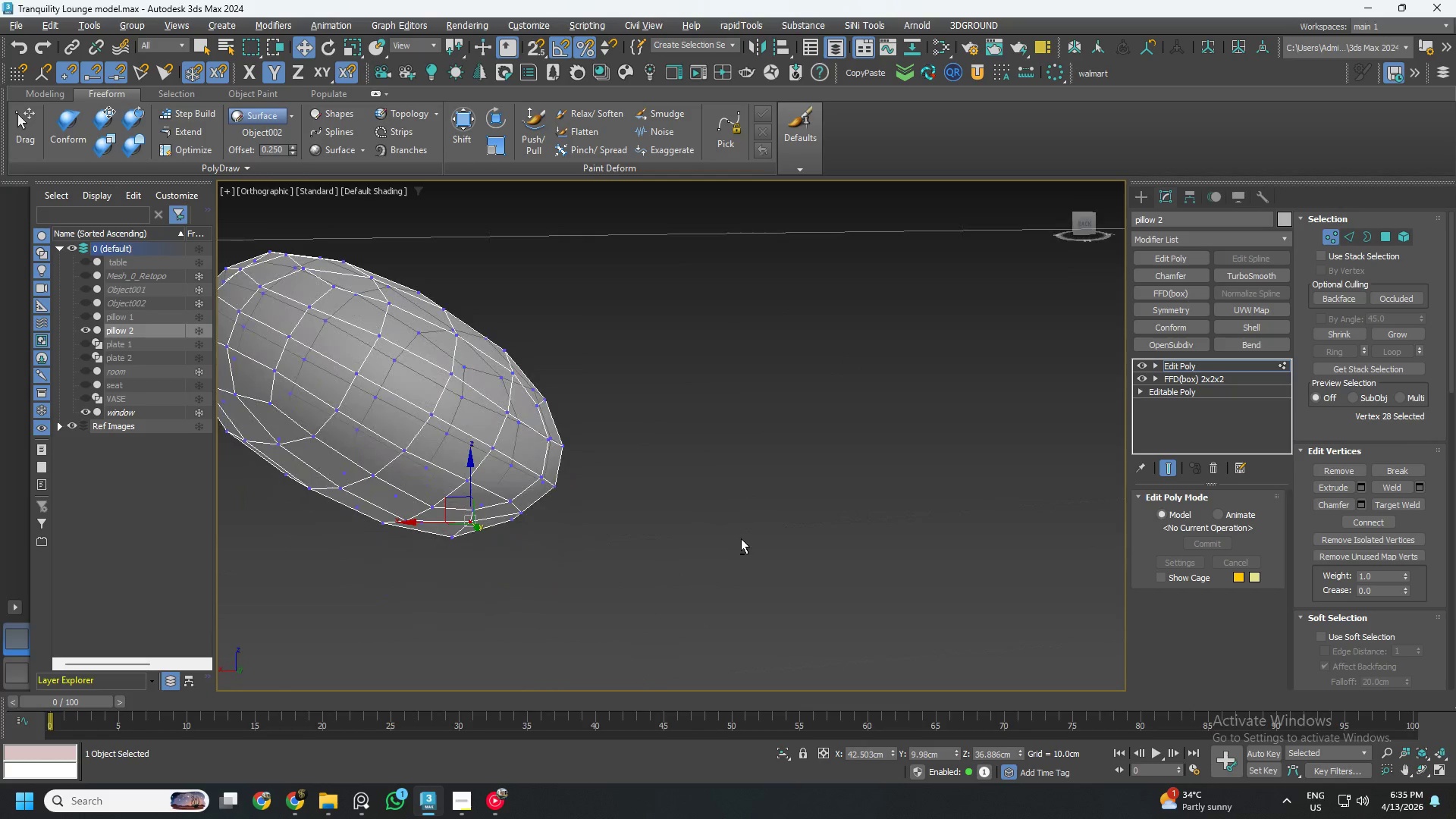 
key(Alt+AltLeft)
 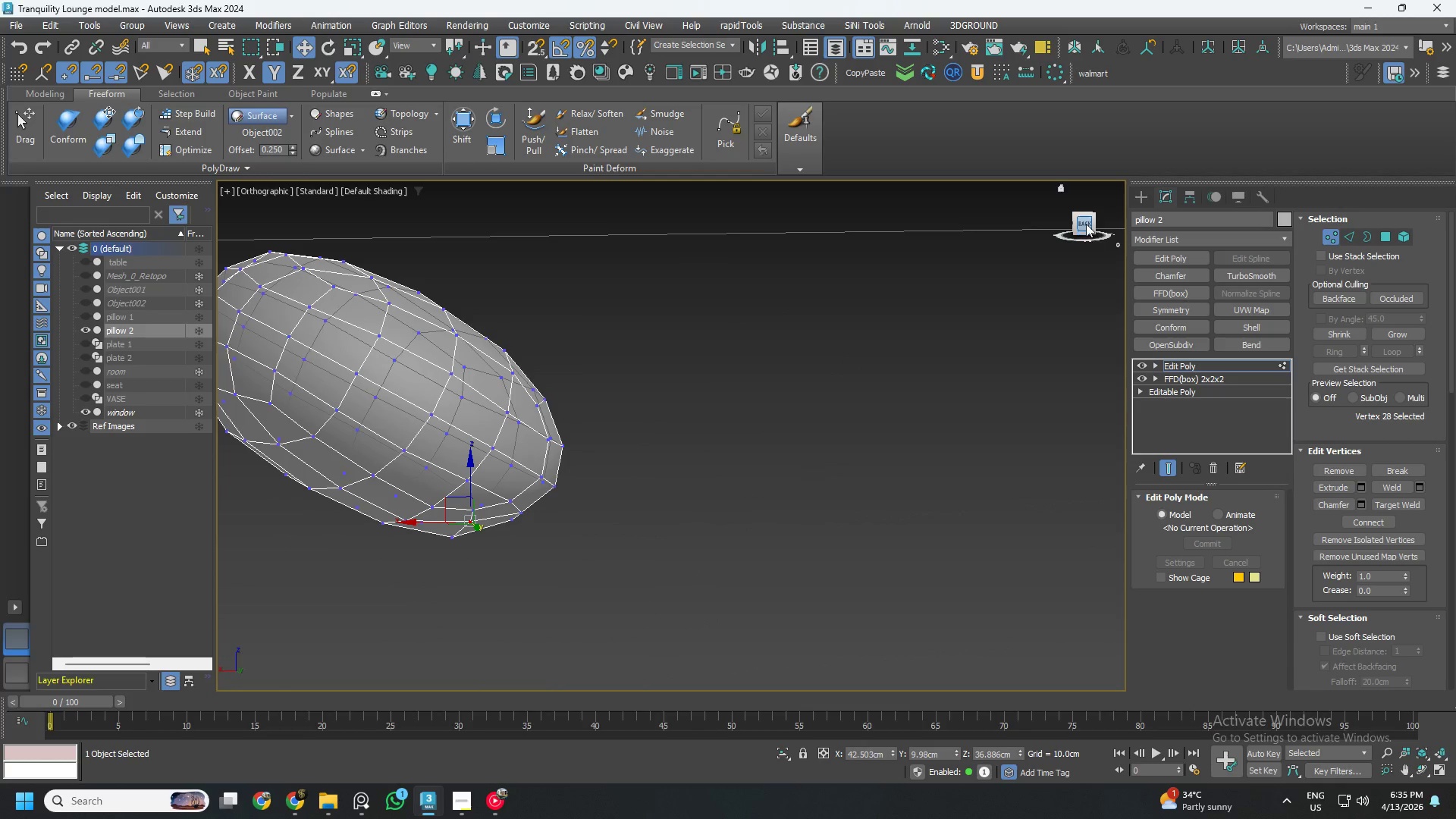 
left_click([1085, 222])
 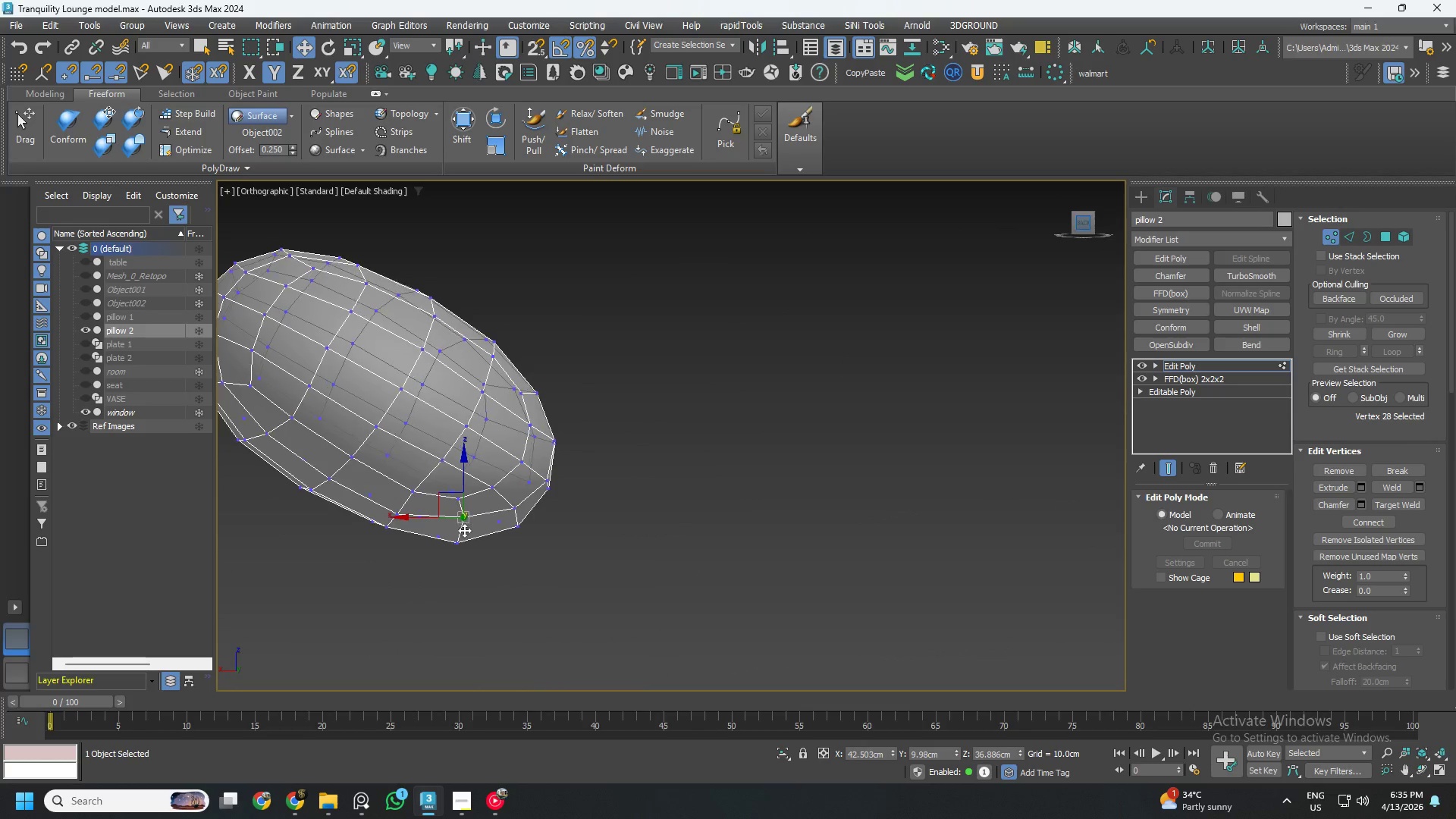 
scroll: coordinate [456, 535], scroll_direction: up, amount: 3.0
 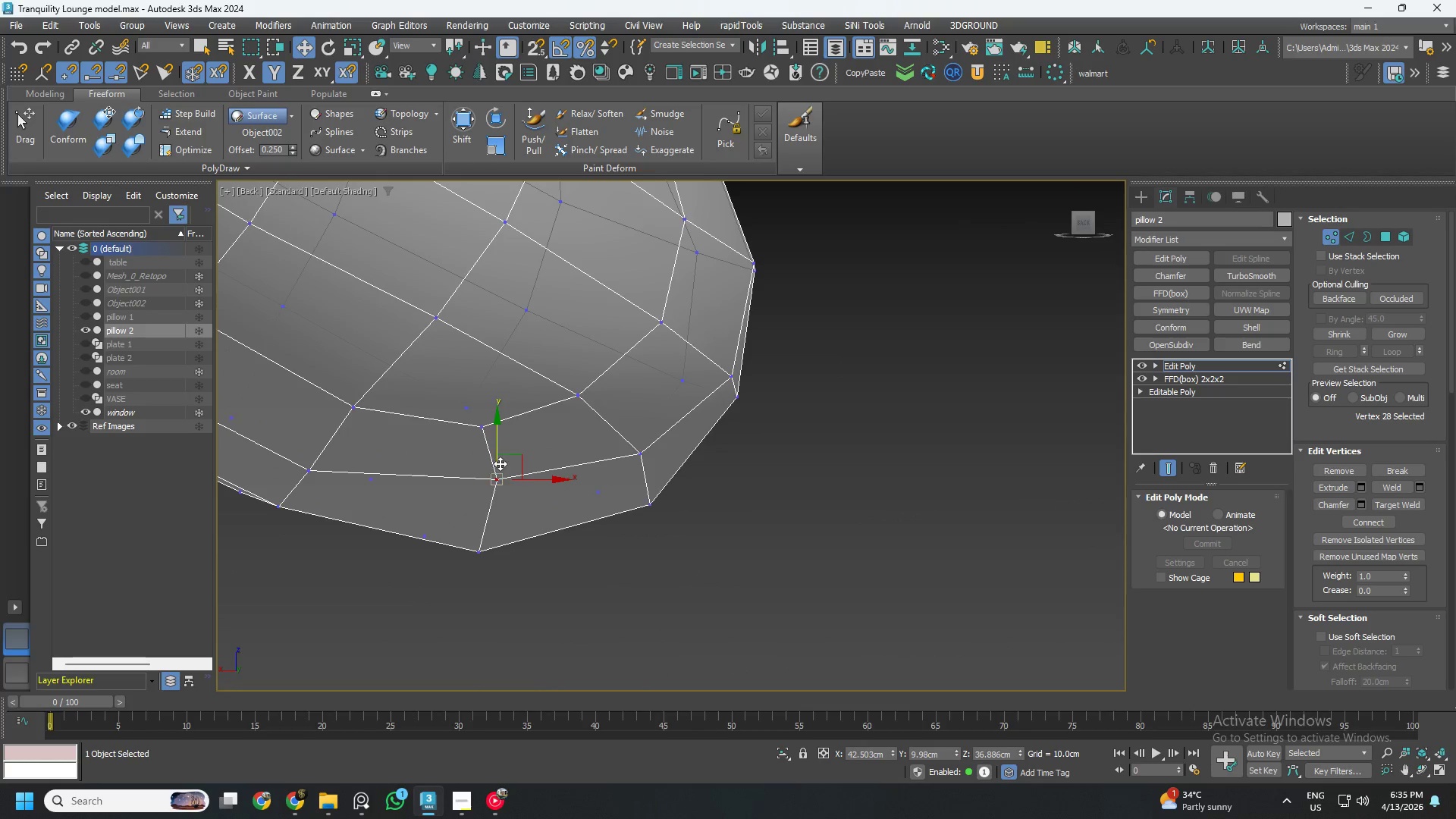 
left_click_drag(start_coordinate=[513, 457], to_coordinate=[497, 496])
 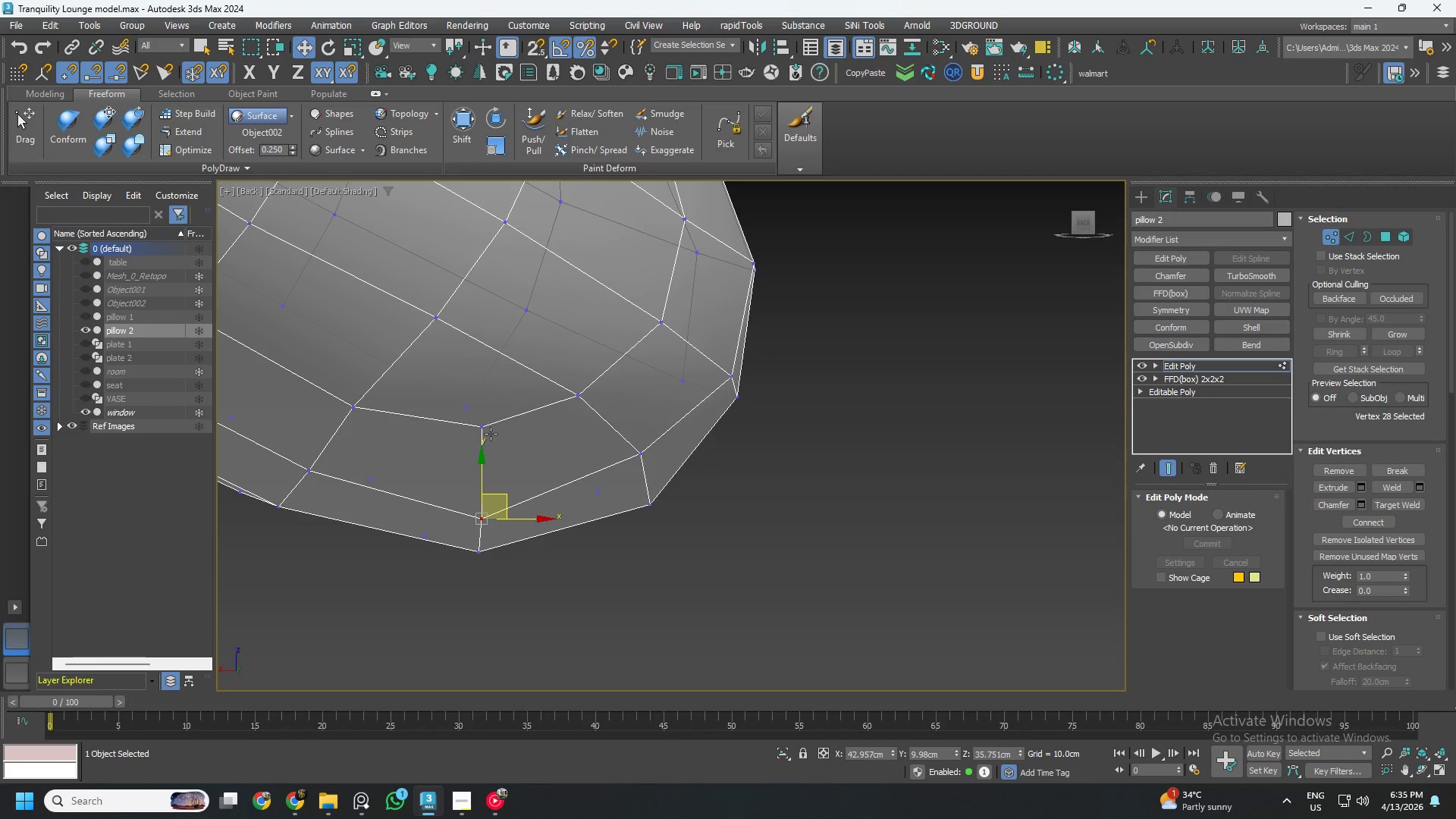 
left_click([482, 431])
 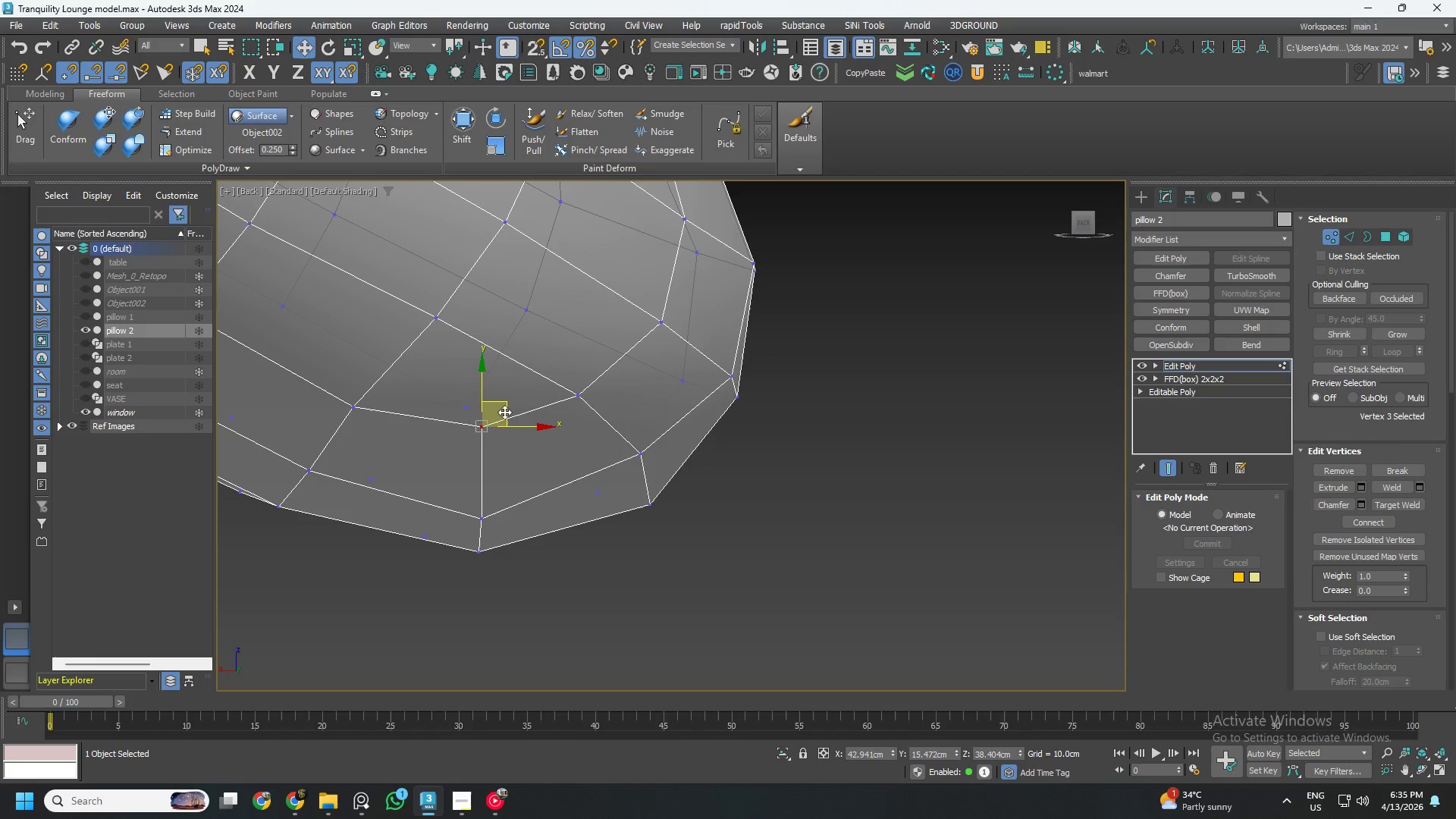 
left_click_drag(start_coordinate=[505, 406], to_coordinate=[506, 426])
 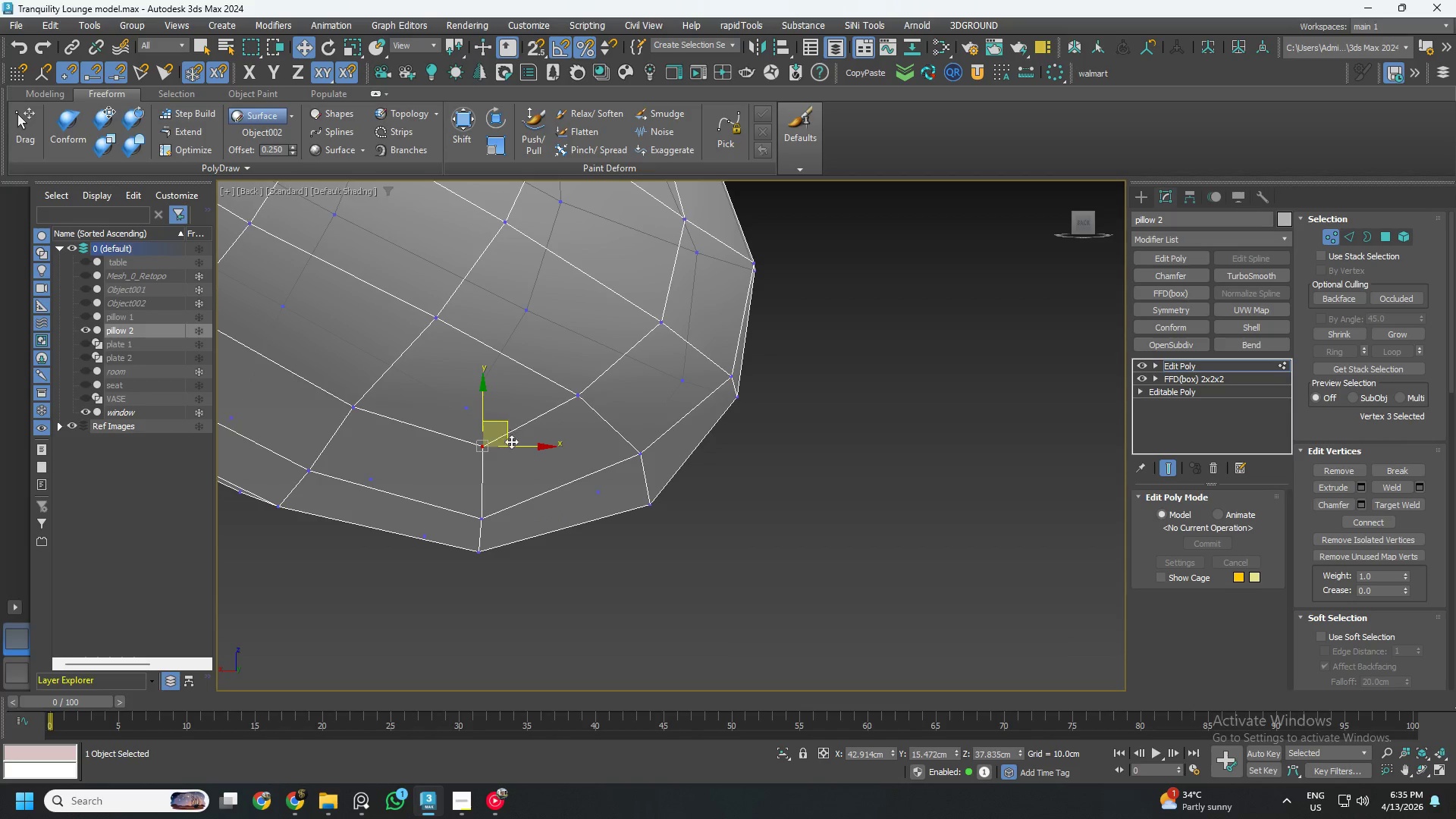 
hold_key(key=AltLeft, duration=1.52)
 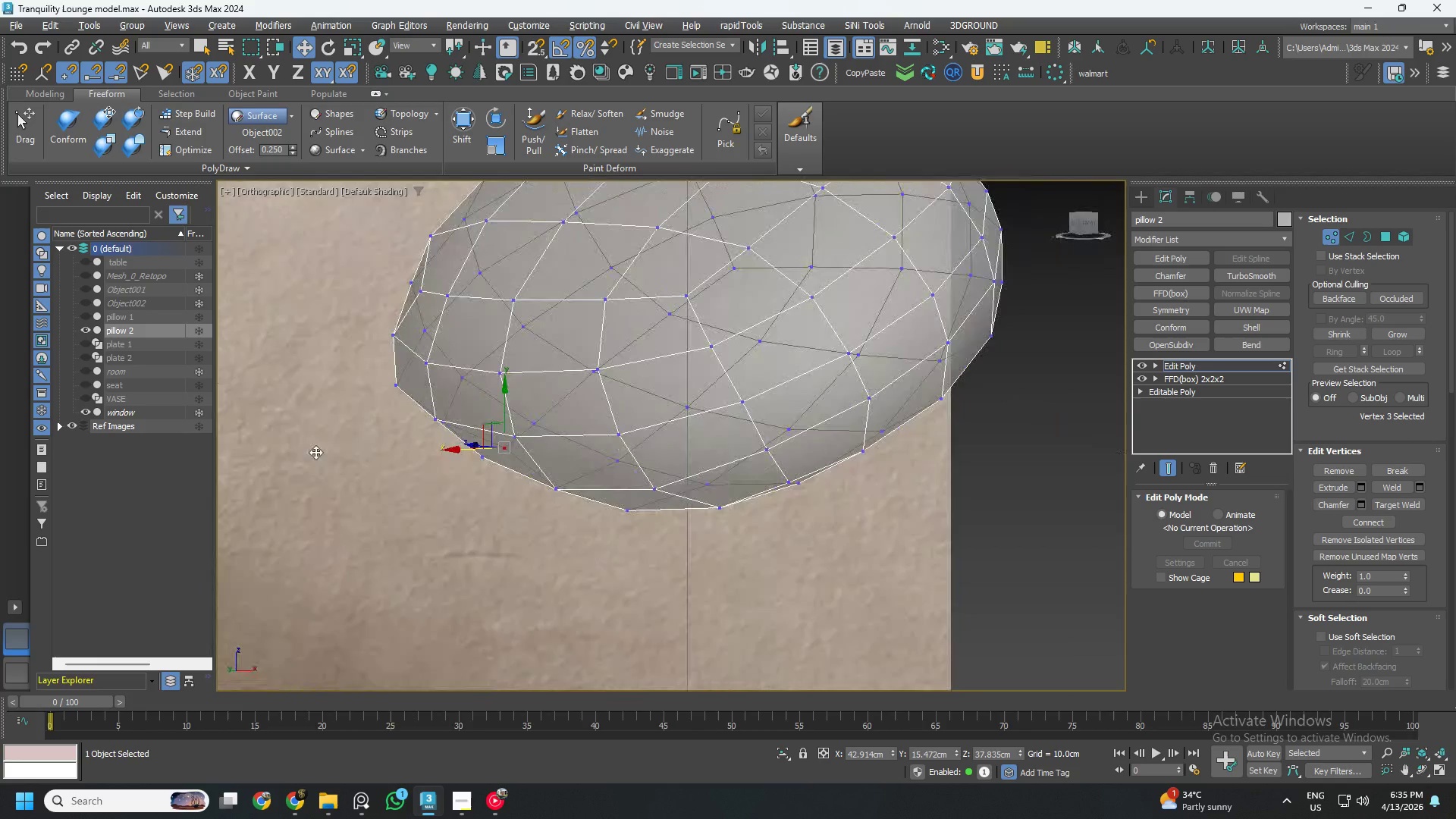 
scroll: coordinate [529, 449], scroll_direction: down, amount: 2.0
 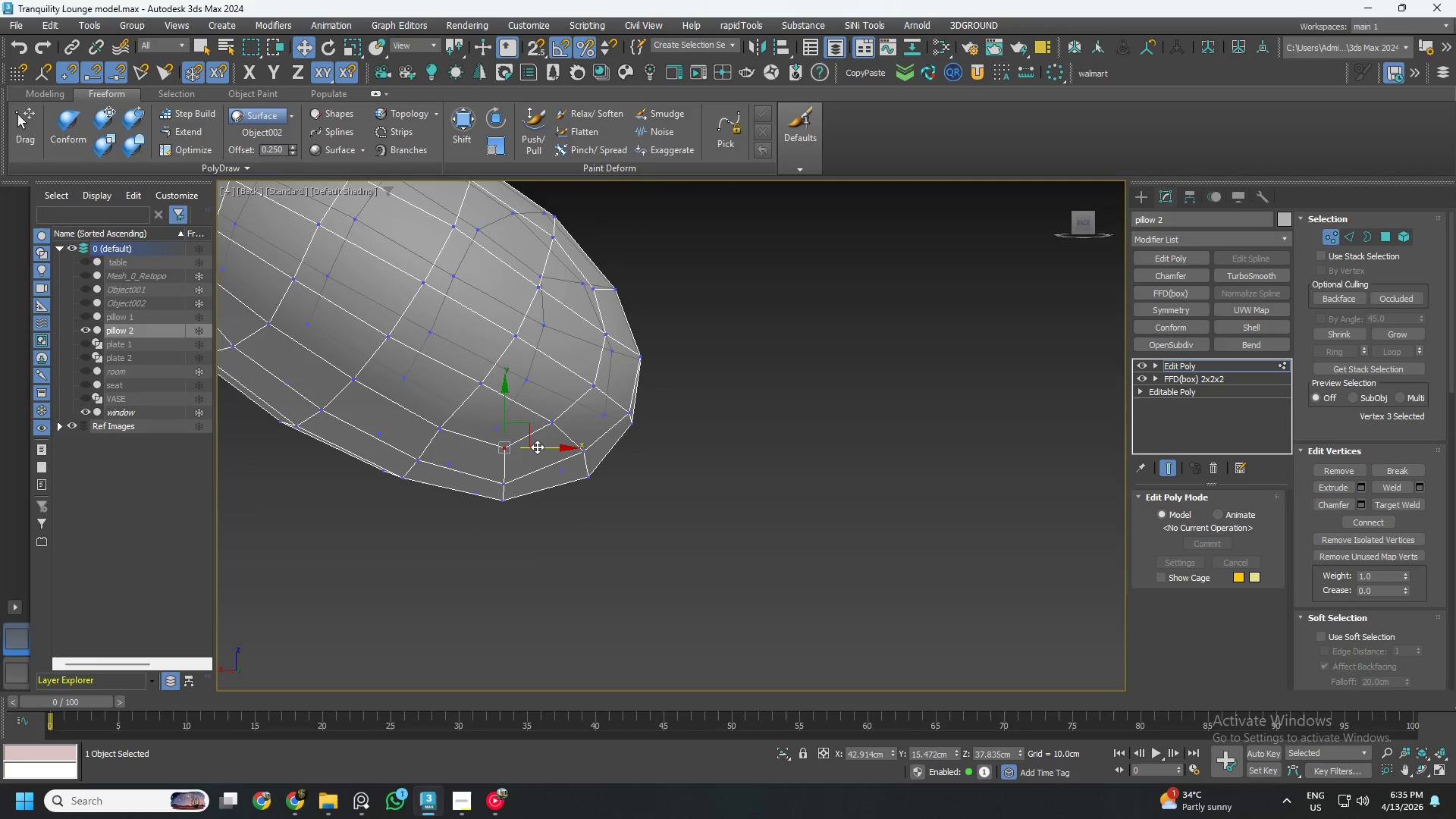 
key(Alt+AltLeft)
 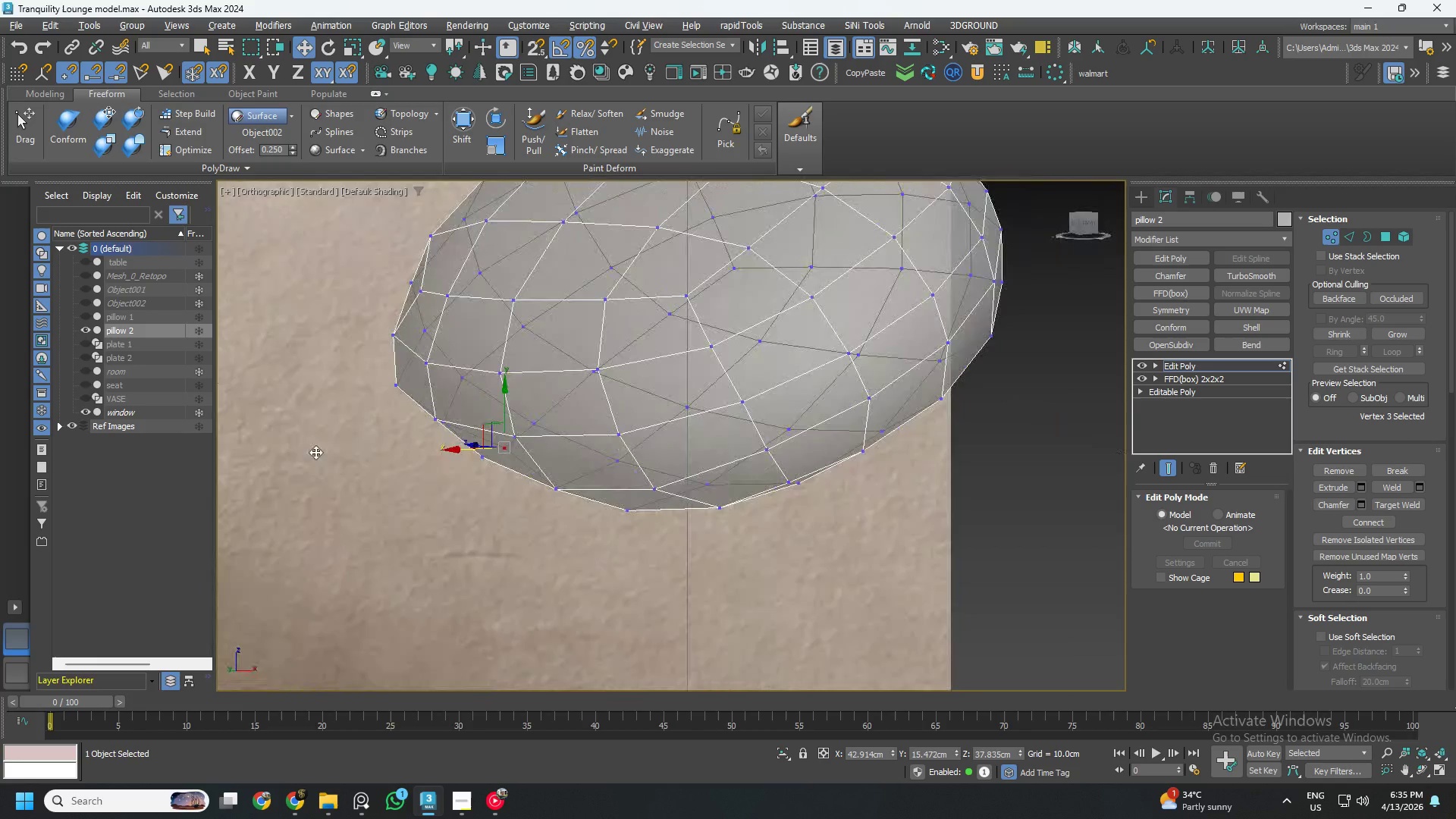 
key(Alt+AltLeft)
 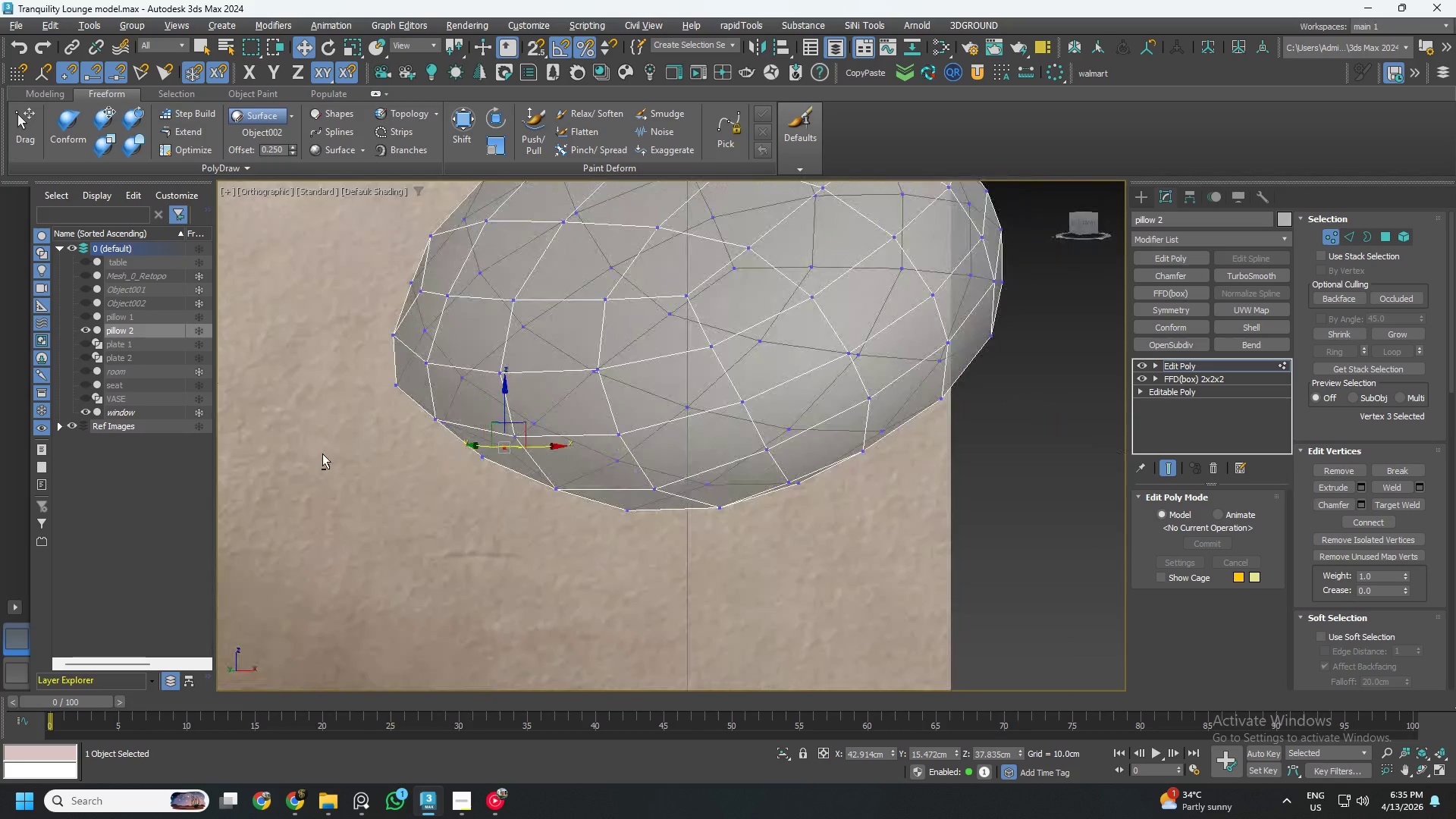 
key(Alt+AltLeft)
 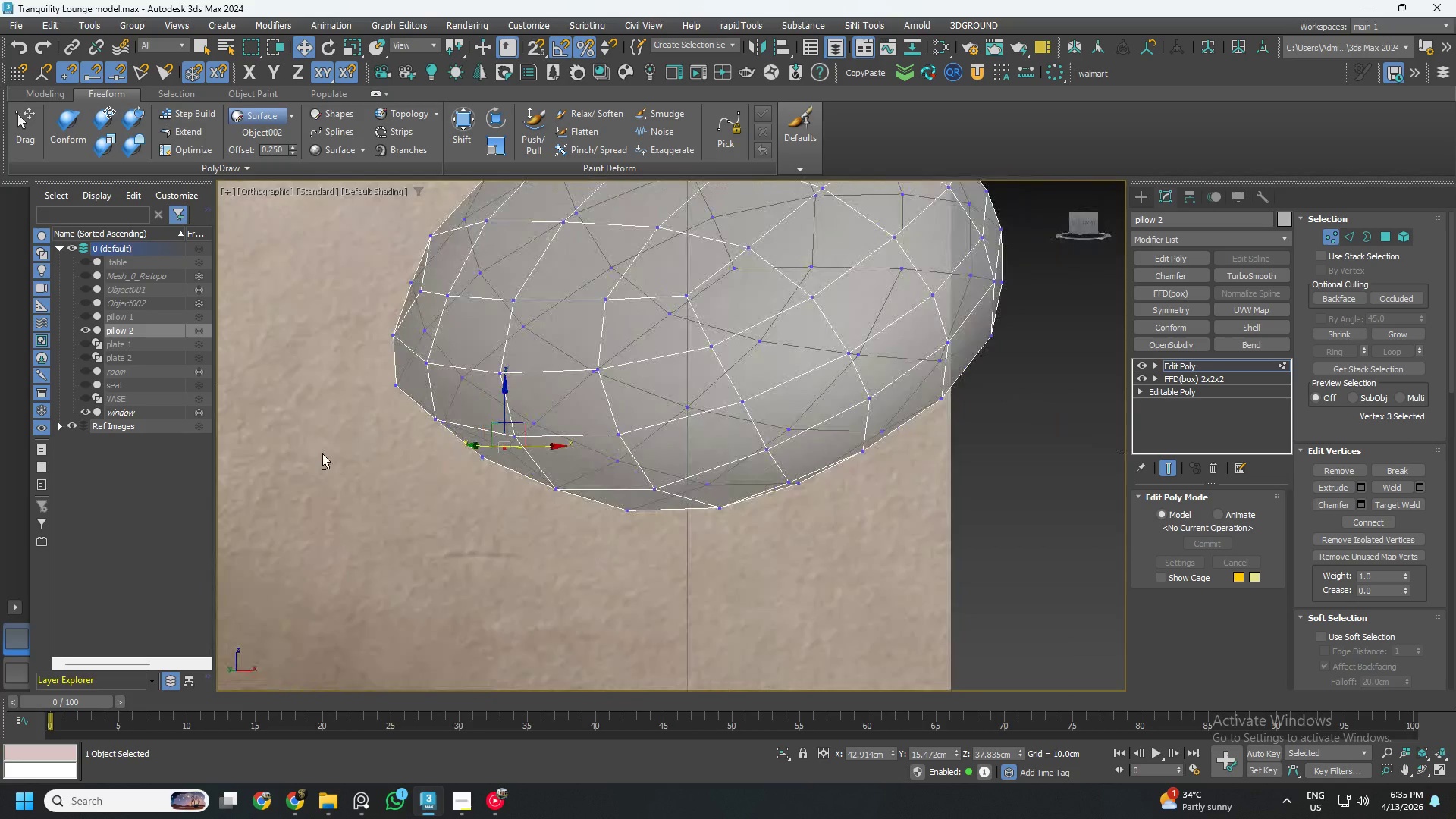 
key(Alt+AltLeft)
 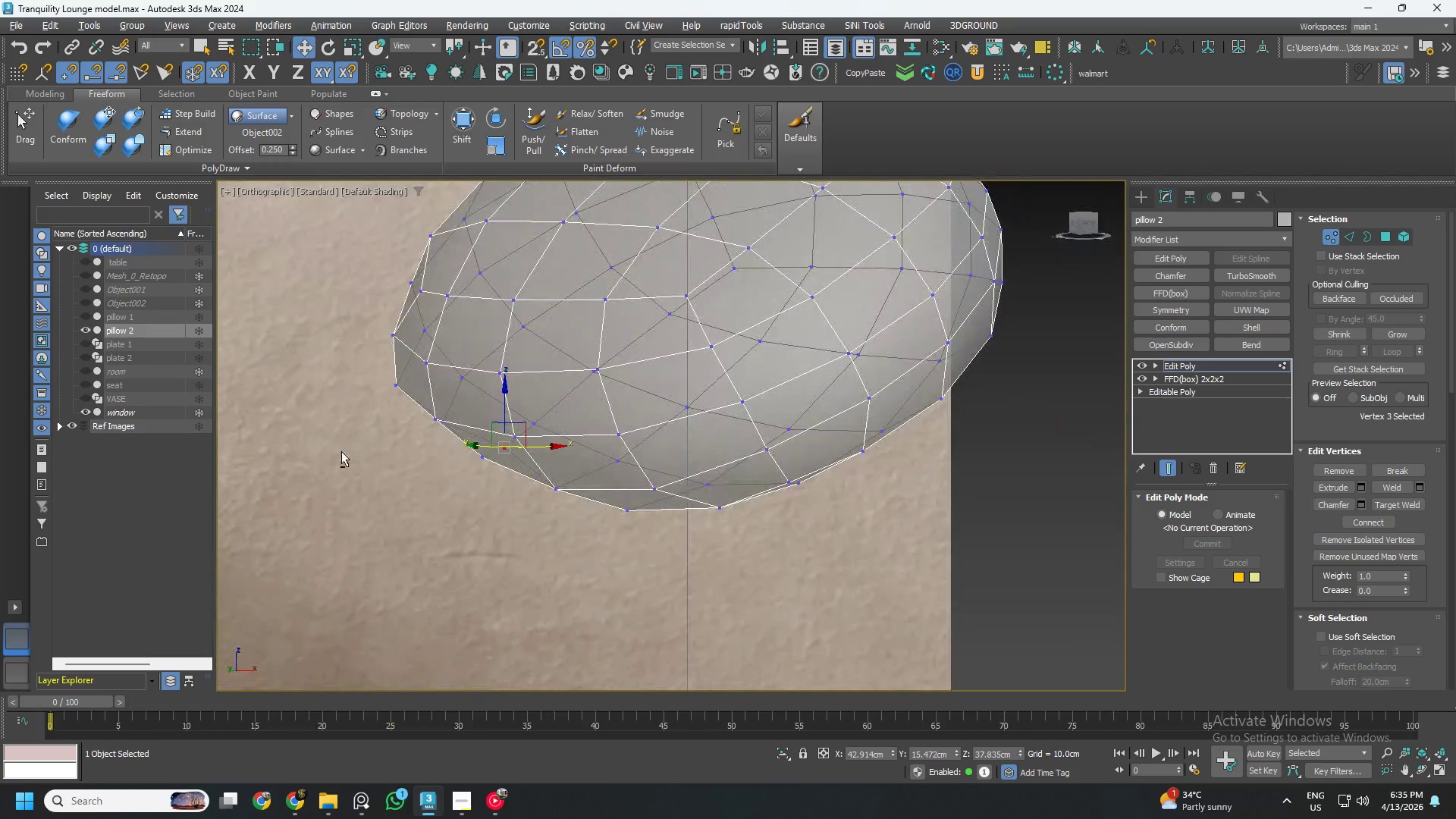 
key(Alt+AltLeft)
 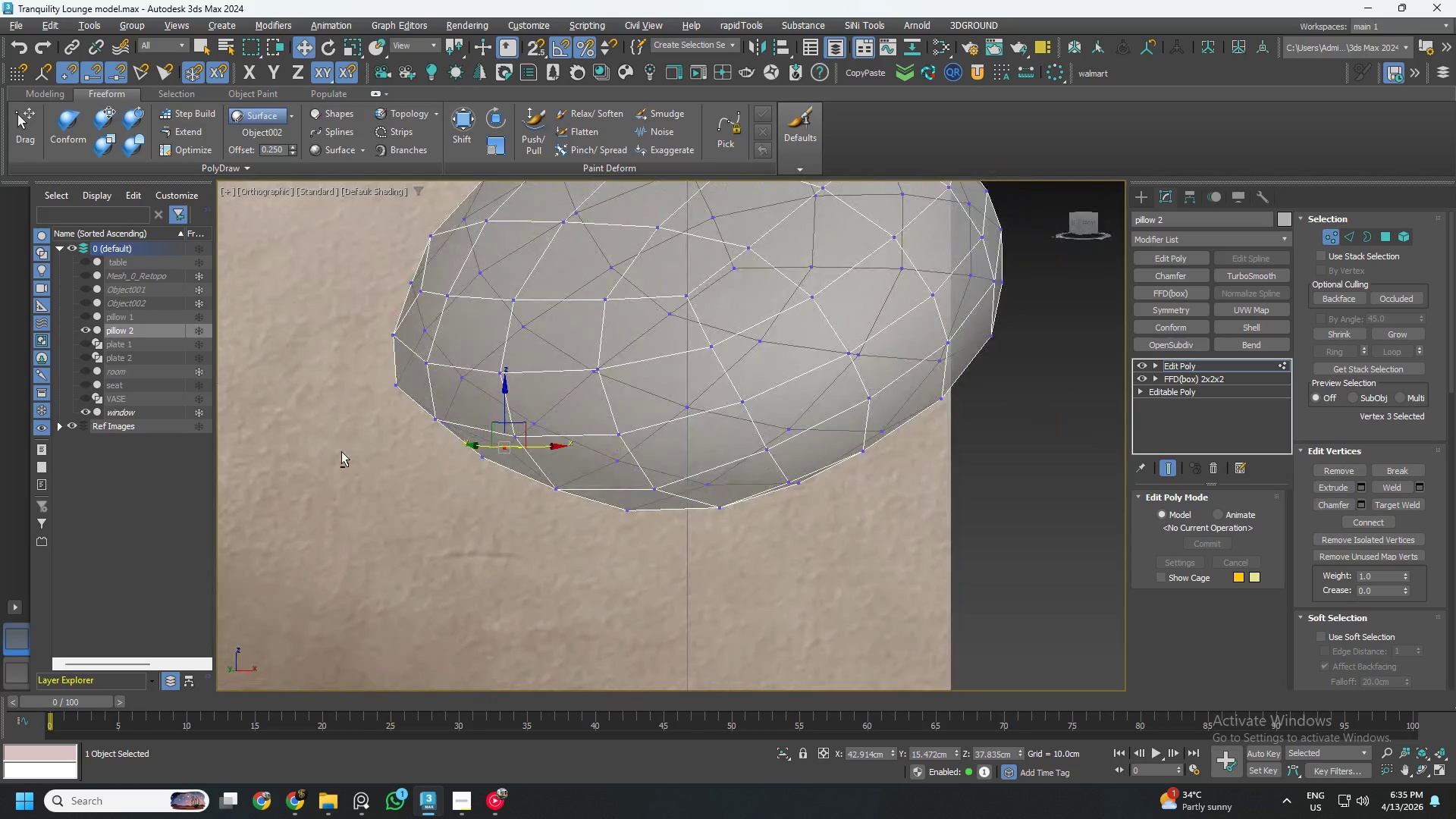 
hold_key(key=AltLeft, duration=10.58)
scroll: coordinate [518, 450], scroll_direction: down, amount: 2.0
 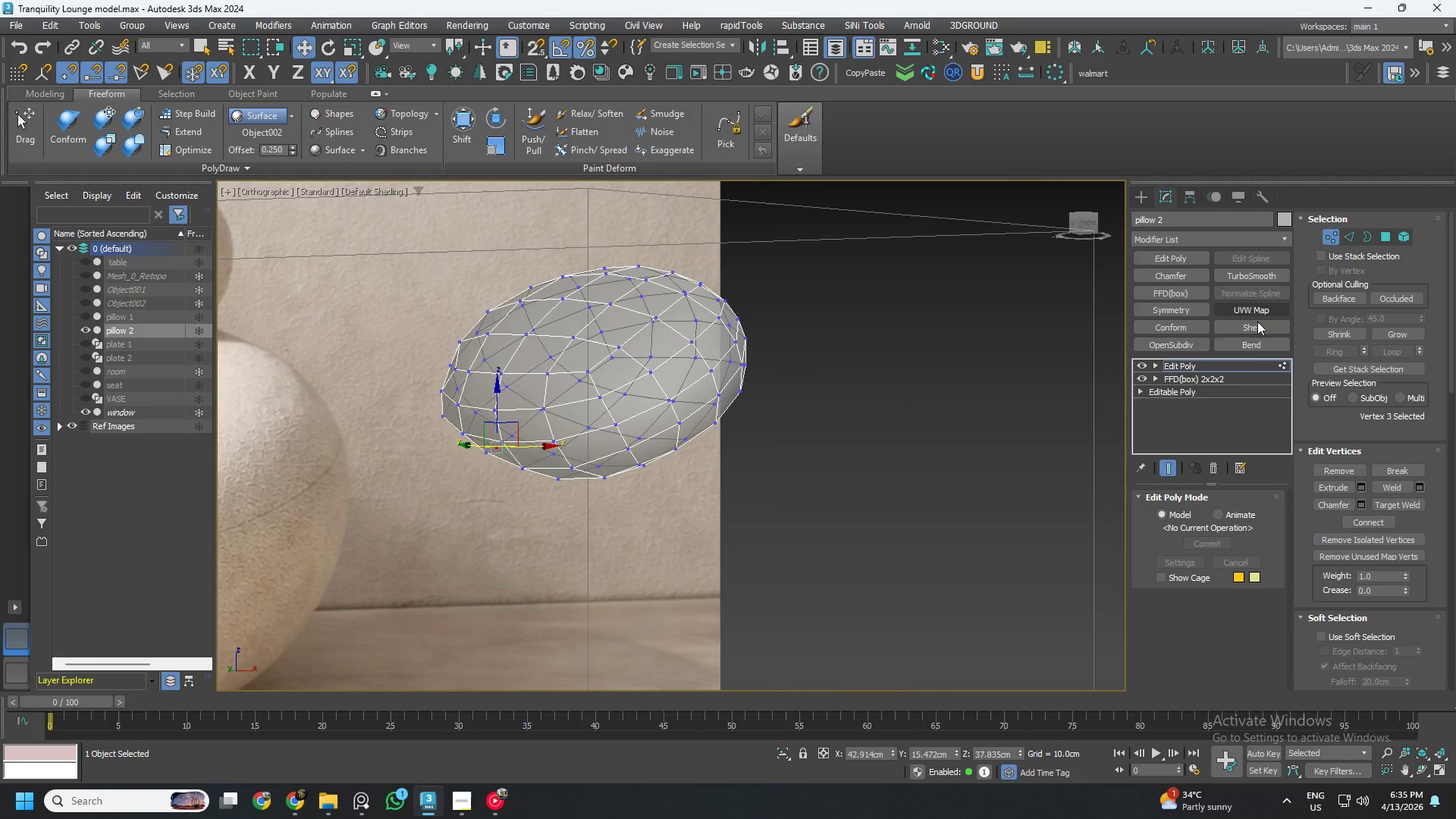 
left_click([1266, 363])
 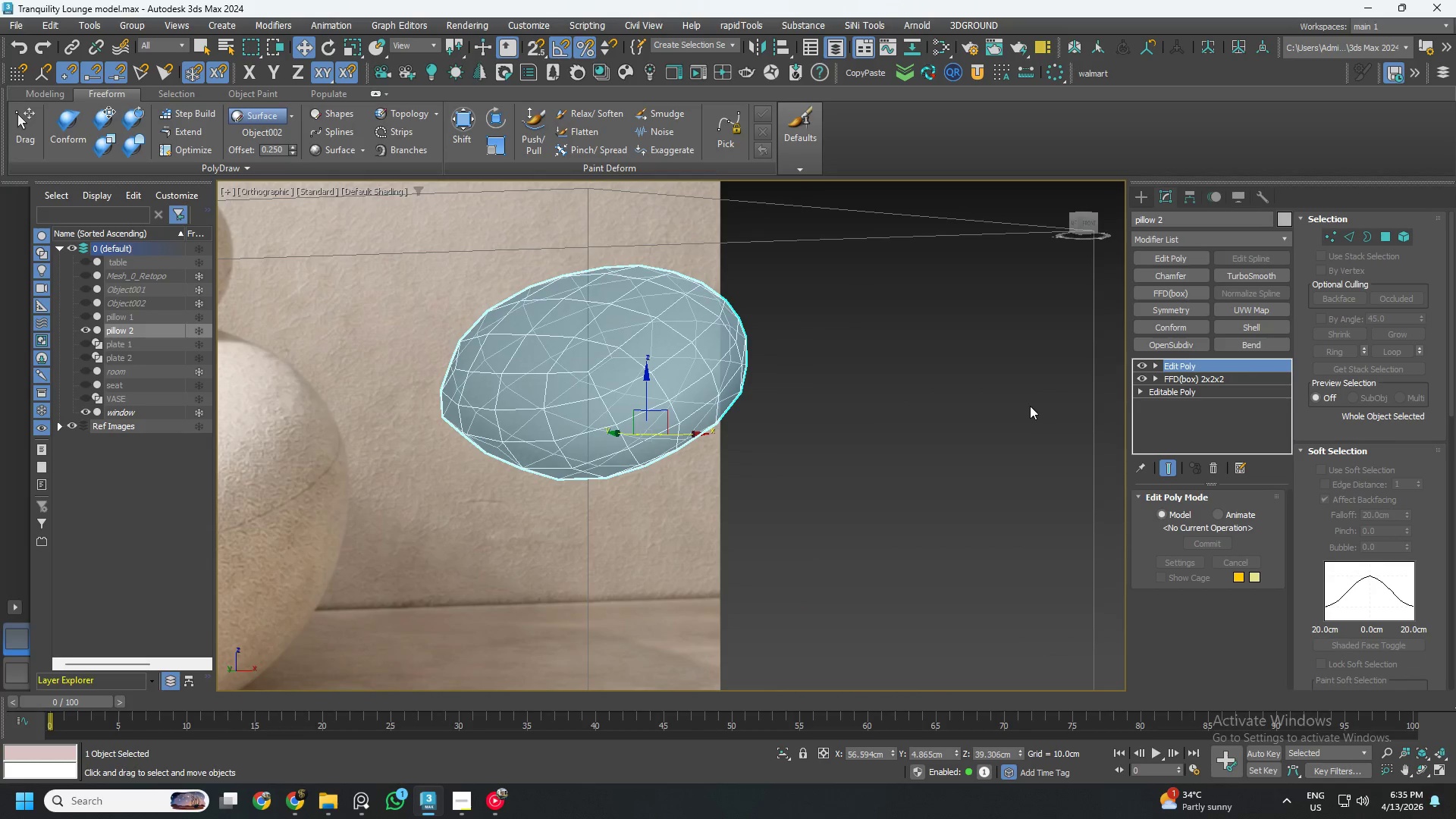 
key(4)
 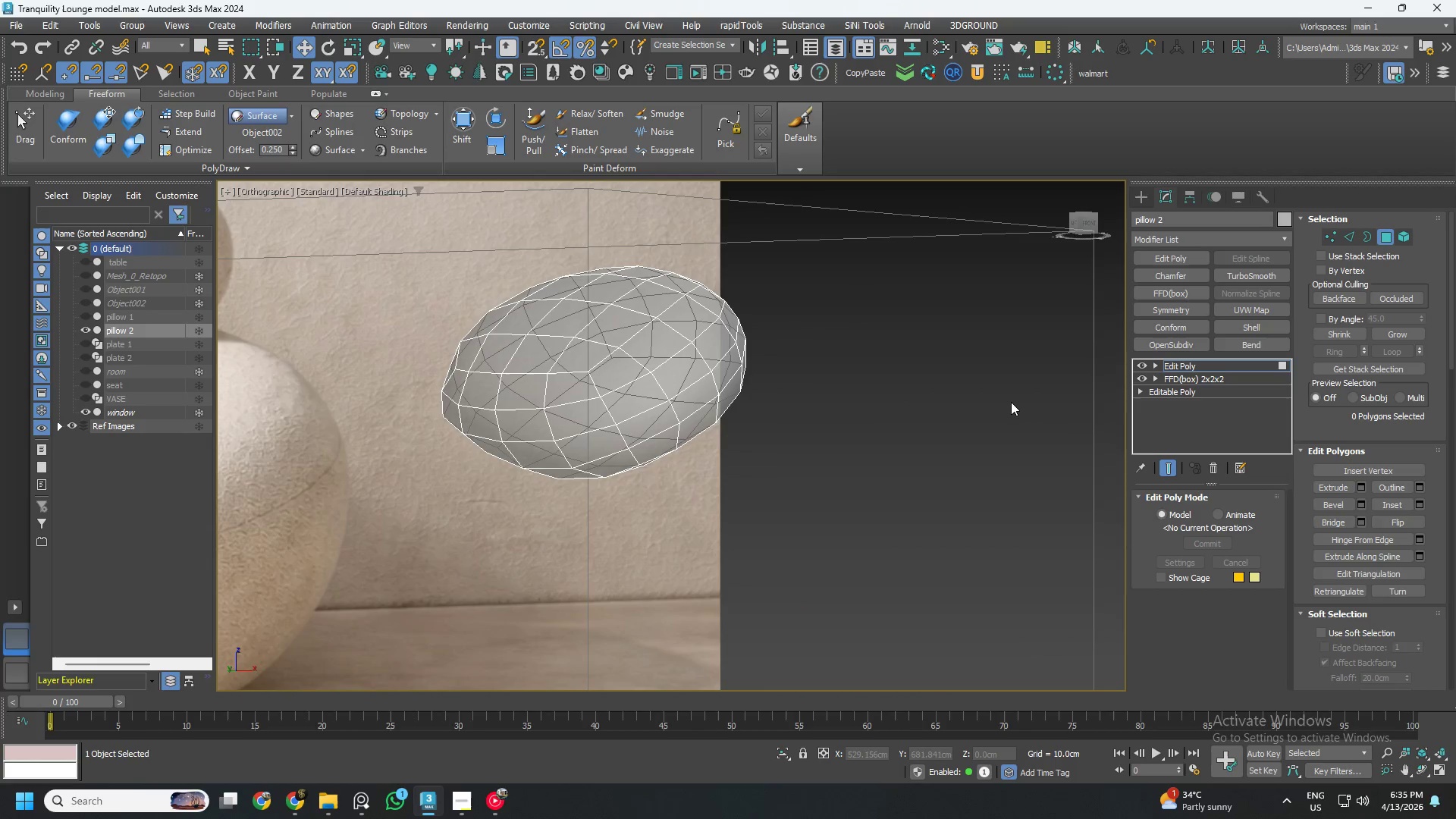 
key(Control+ControlLeft)
 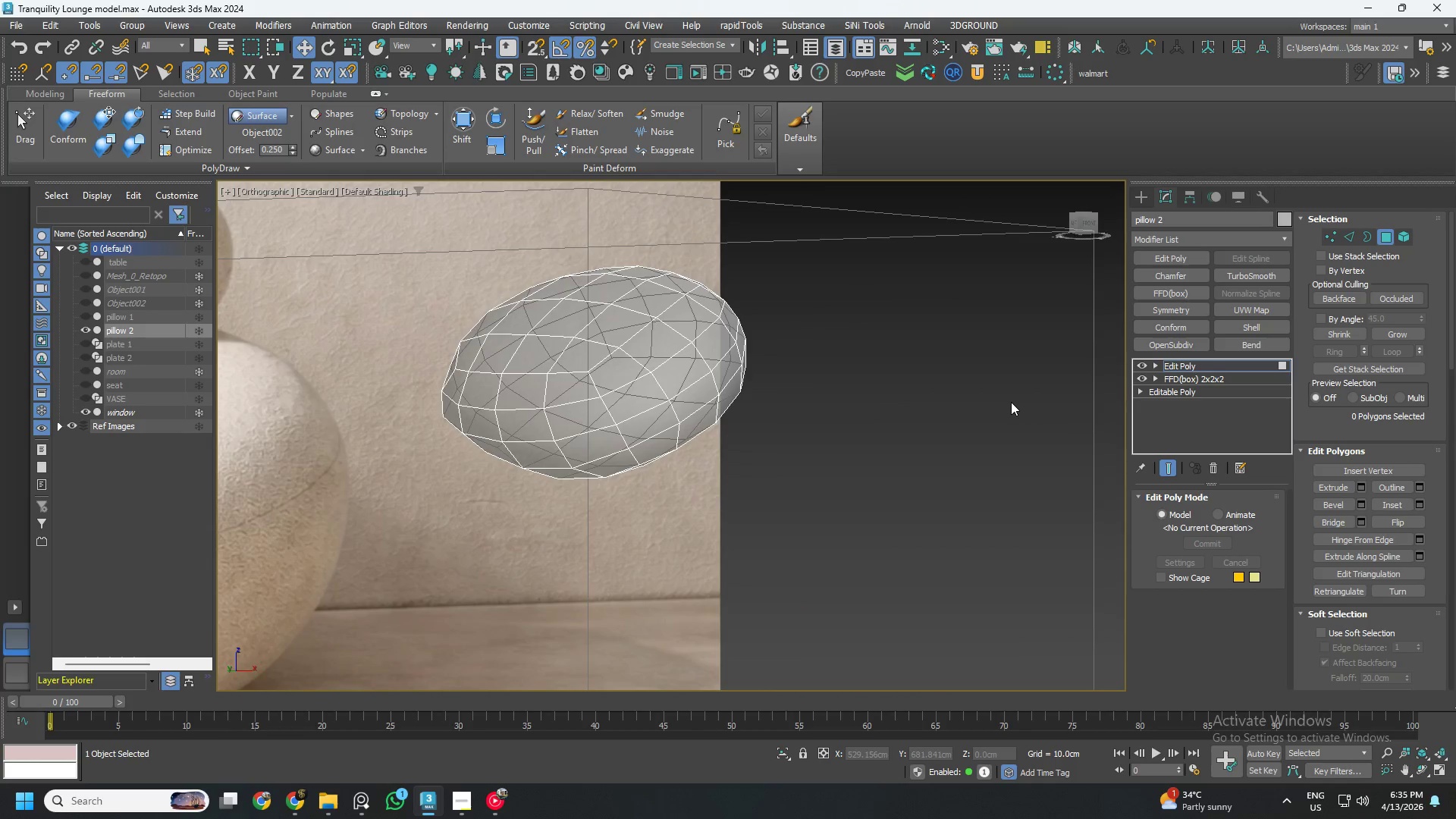 
key(Control+A)
 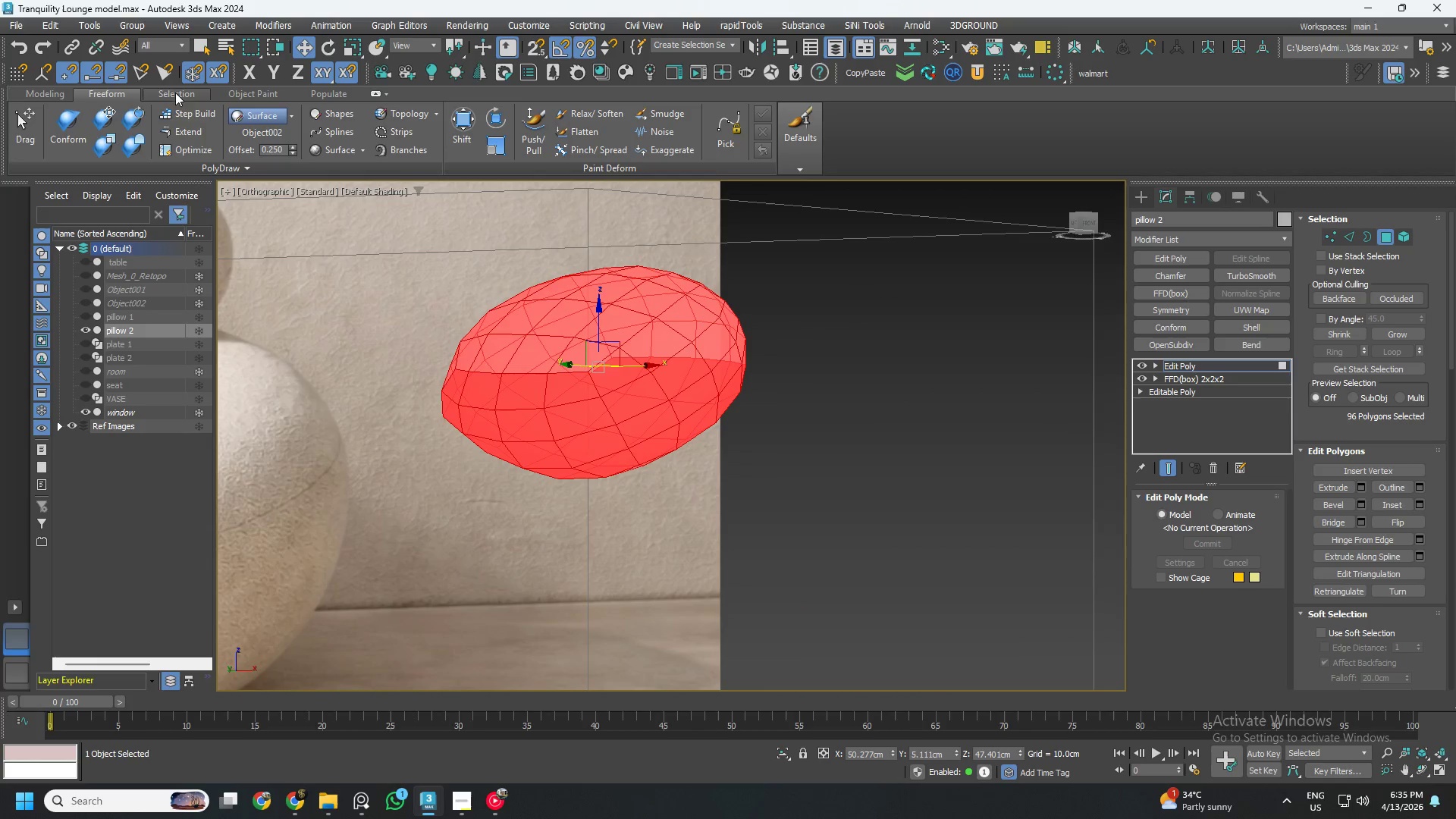 
left_click([49, 93])
 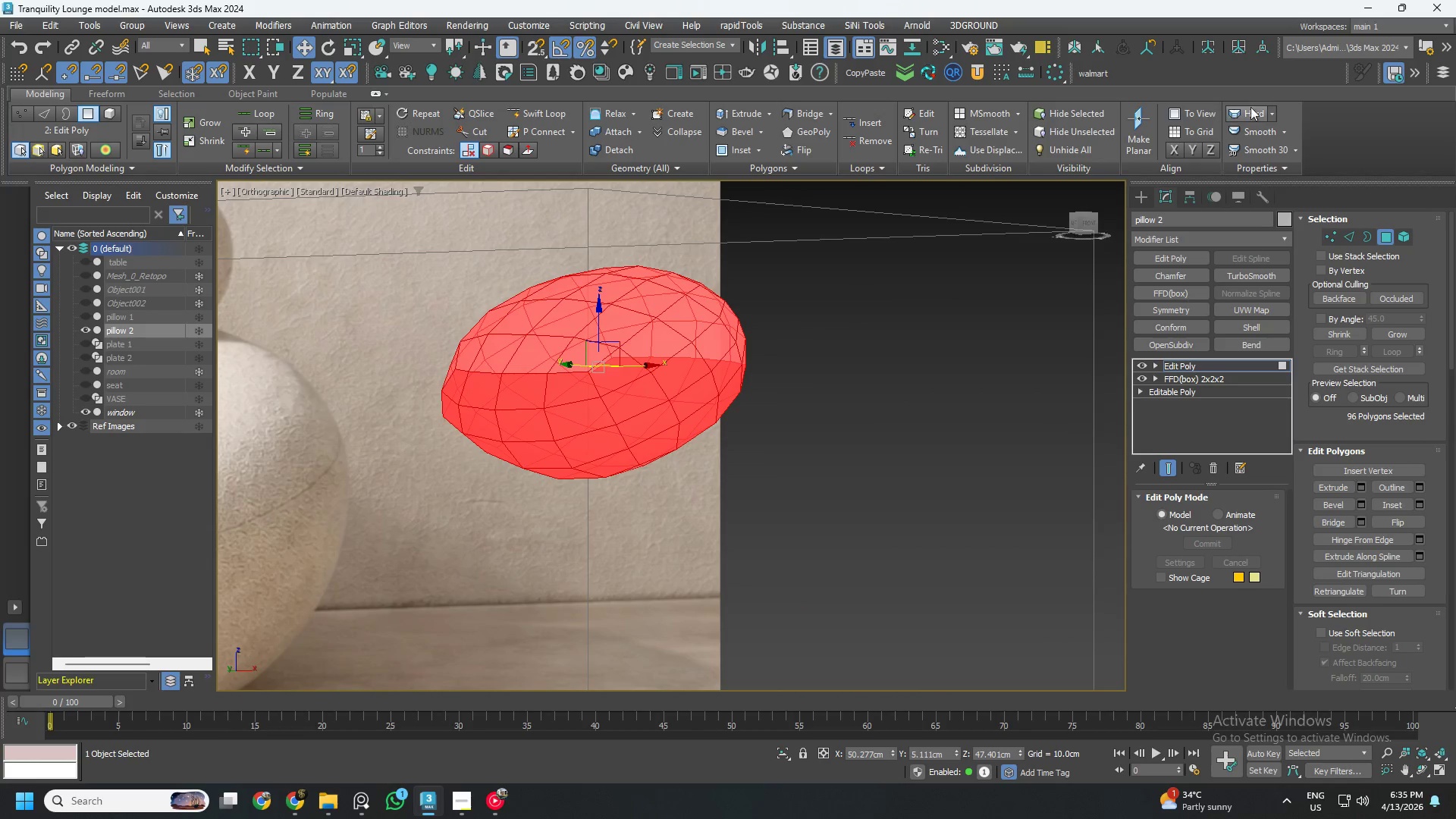 
left_click([1265, 111])
 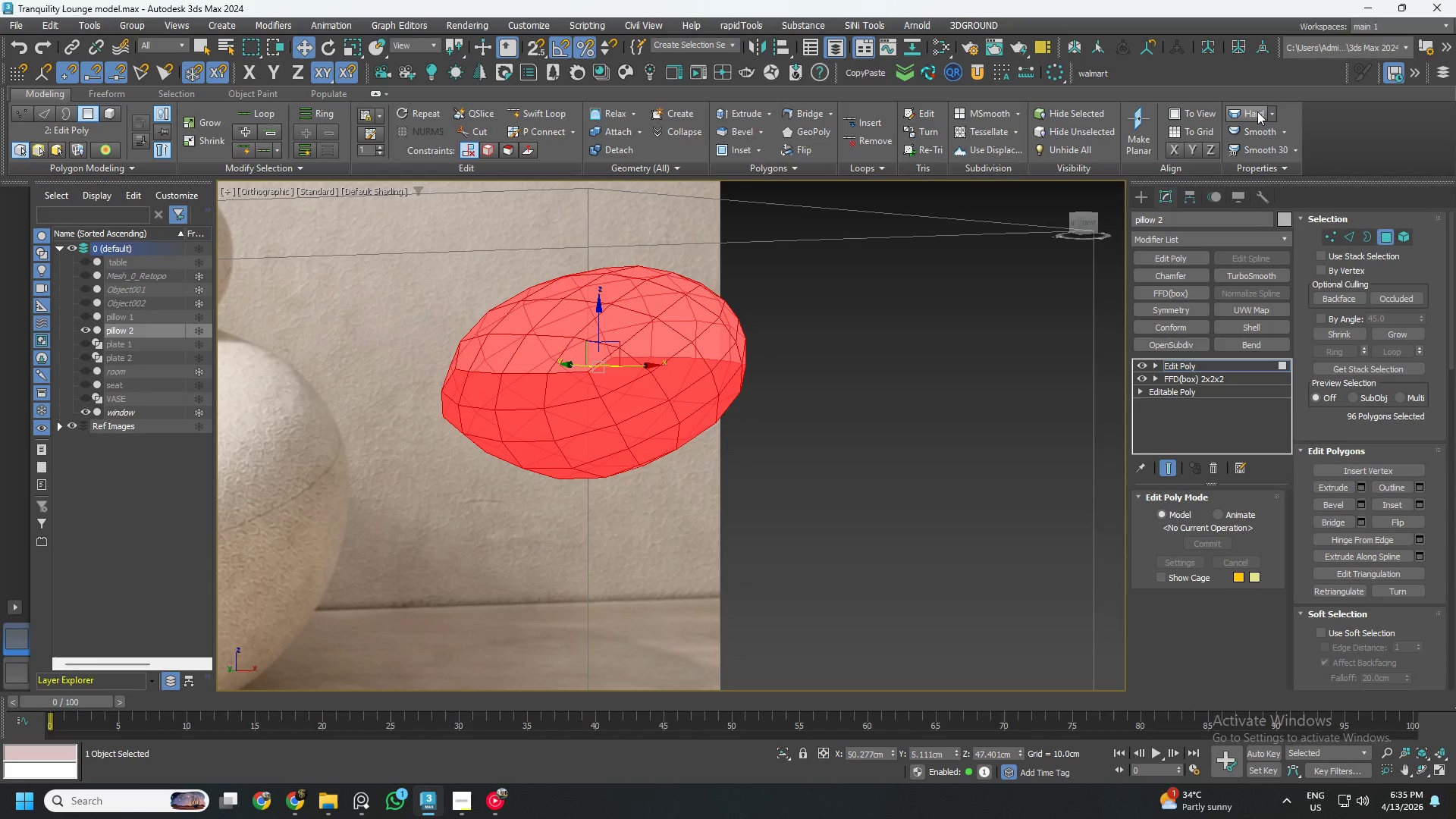 
left_click([1255, 111])
 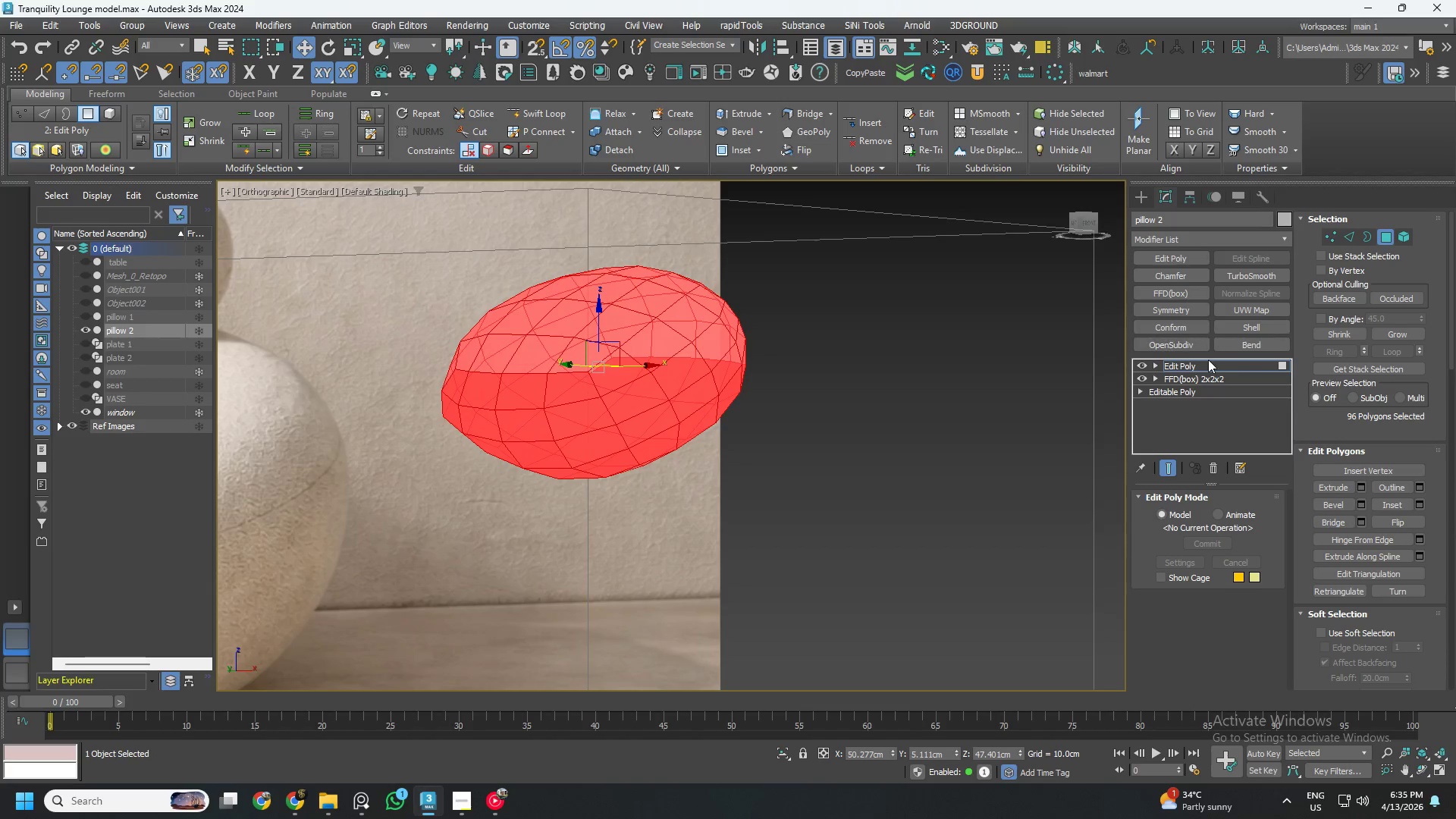 
left_click([1209, 365])
 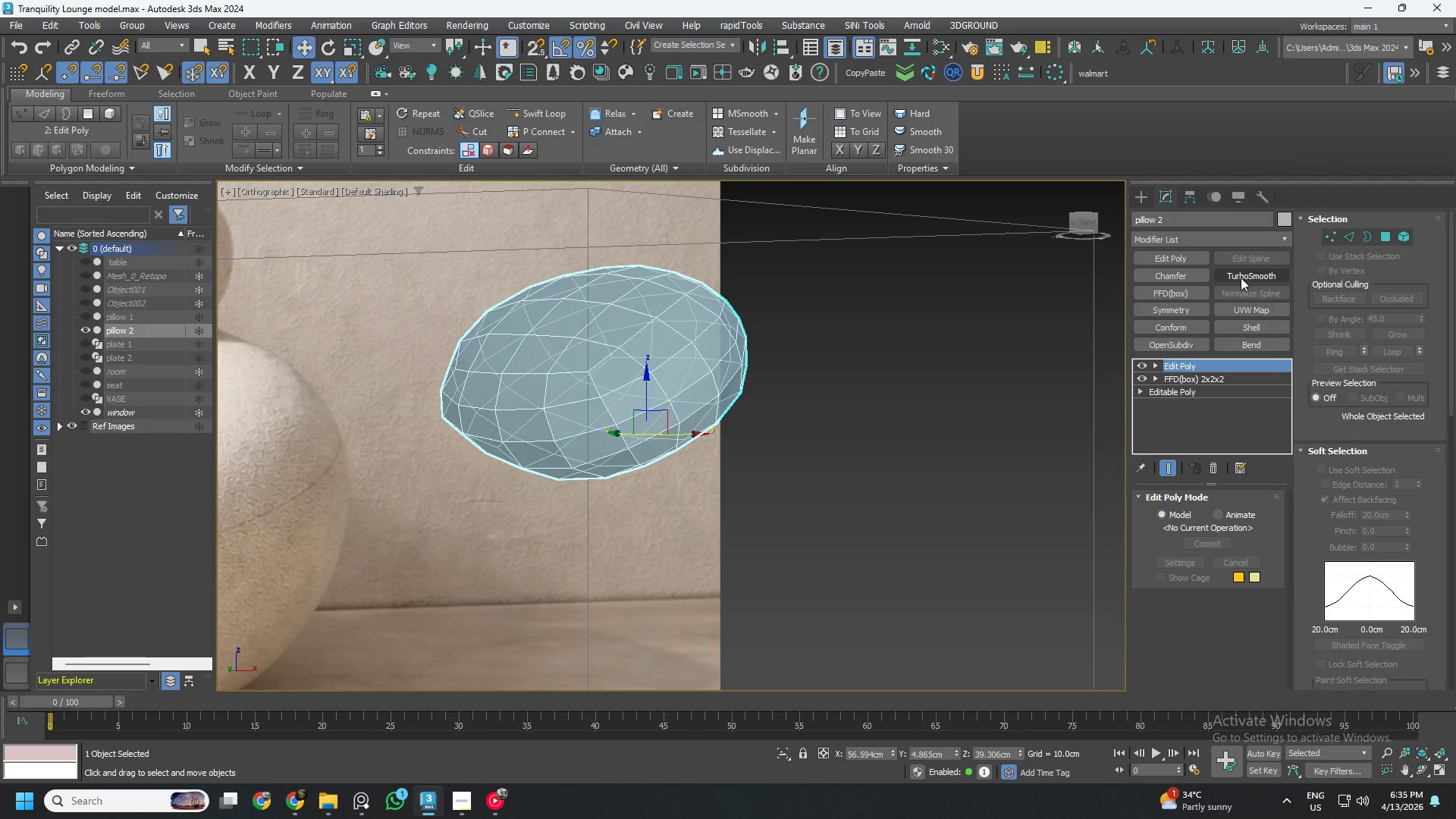 
left_click([1241, 278])
 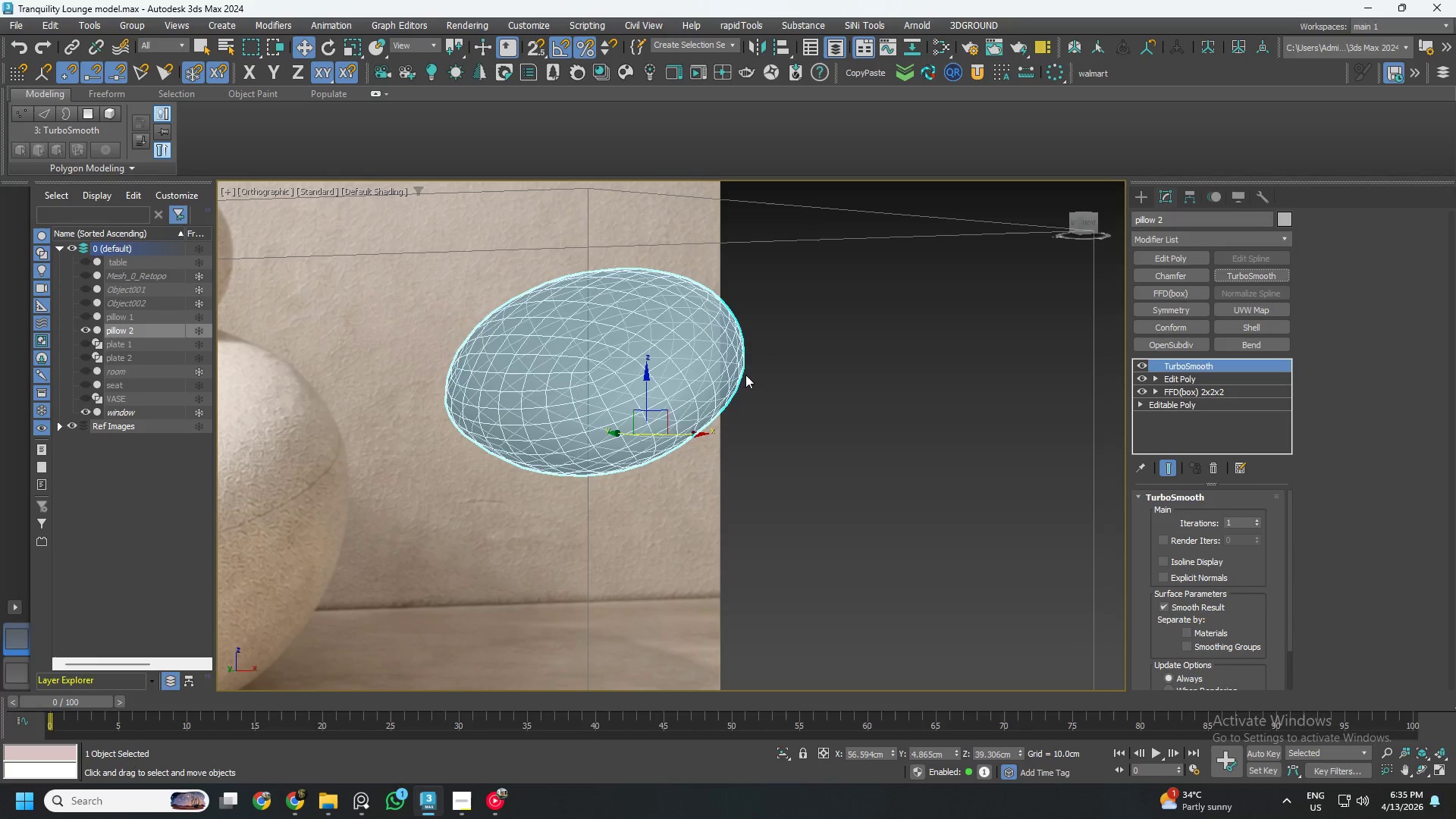 
hold_key(key=AltLeft, duration=0.91)
 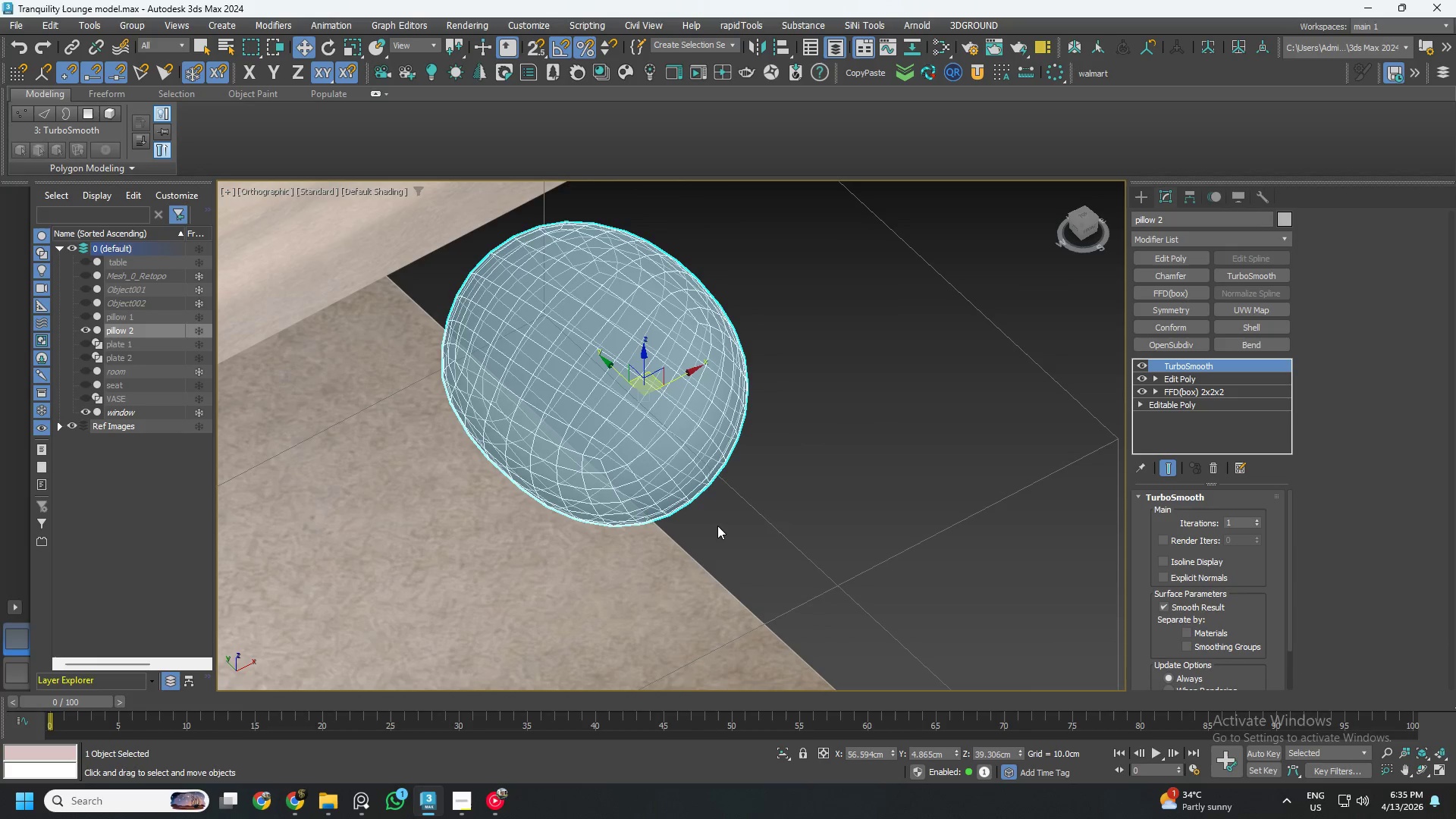 
wait(5.06)
 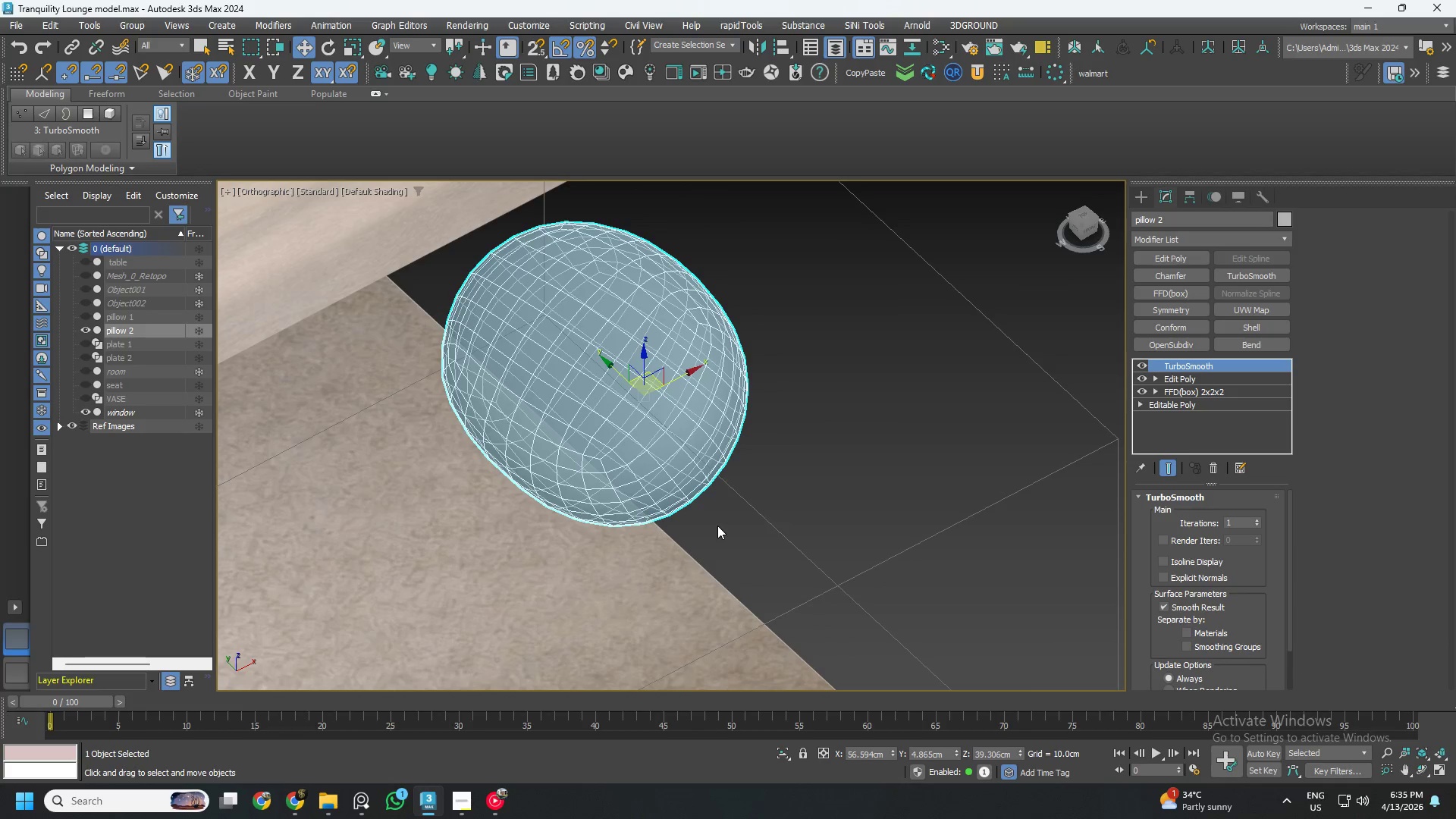 
key(Control+ControlLeft)
 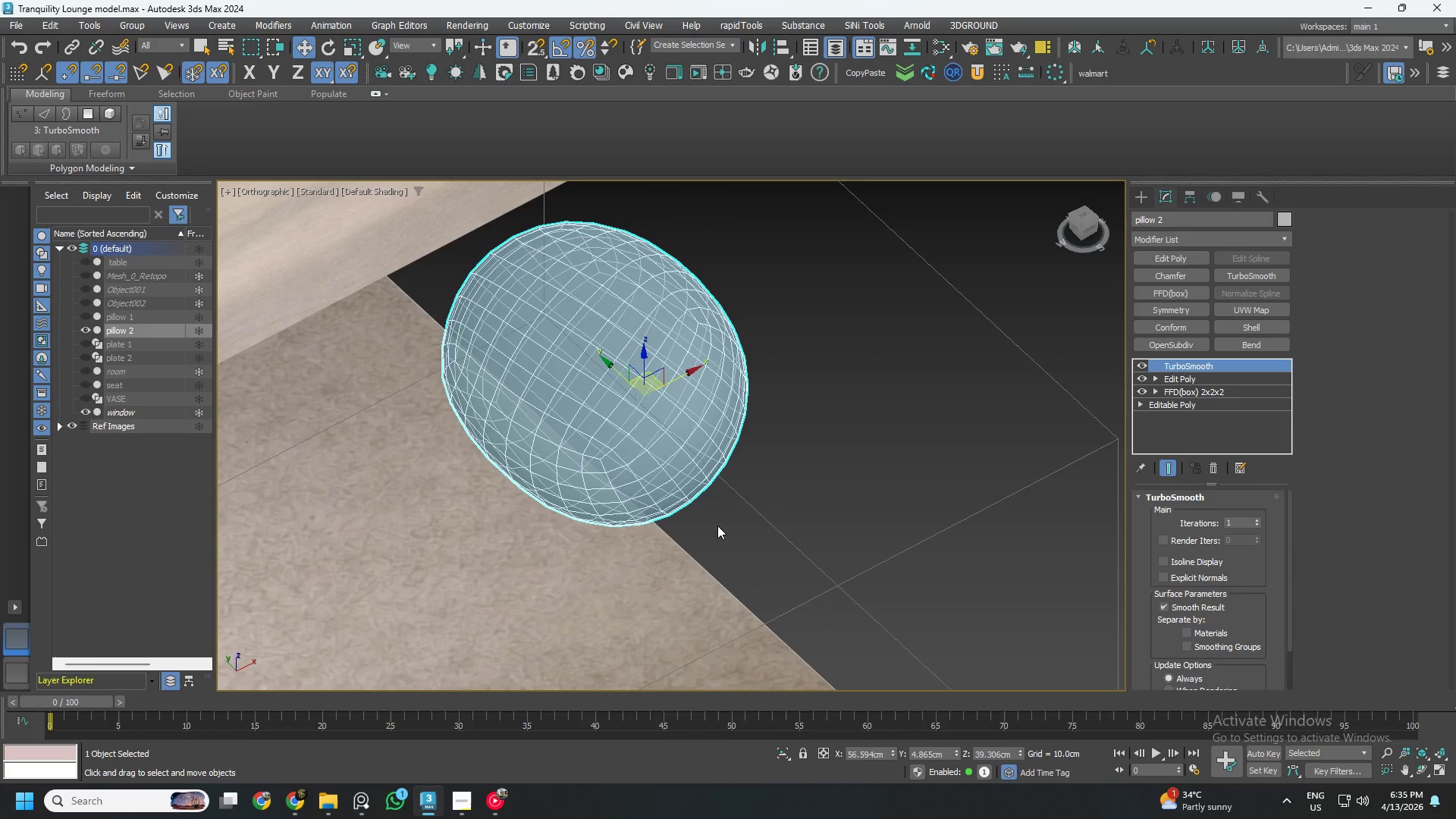 
key(Control+S)
 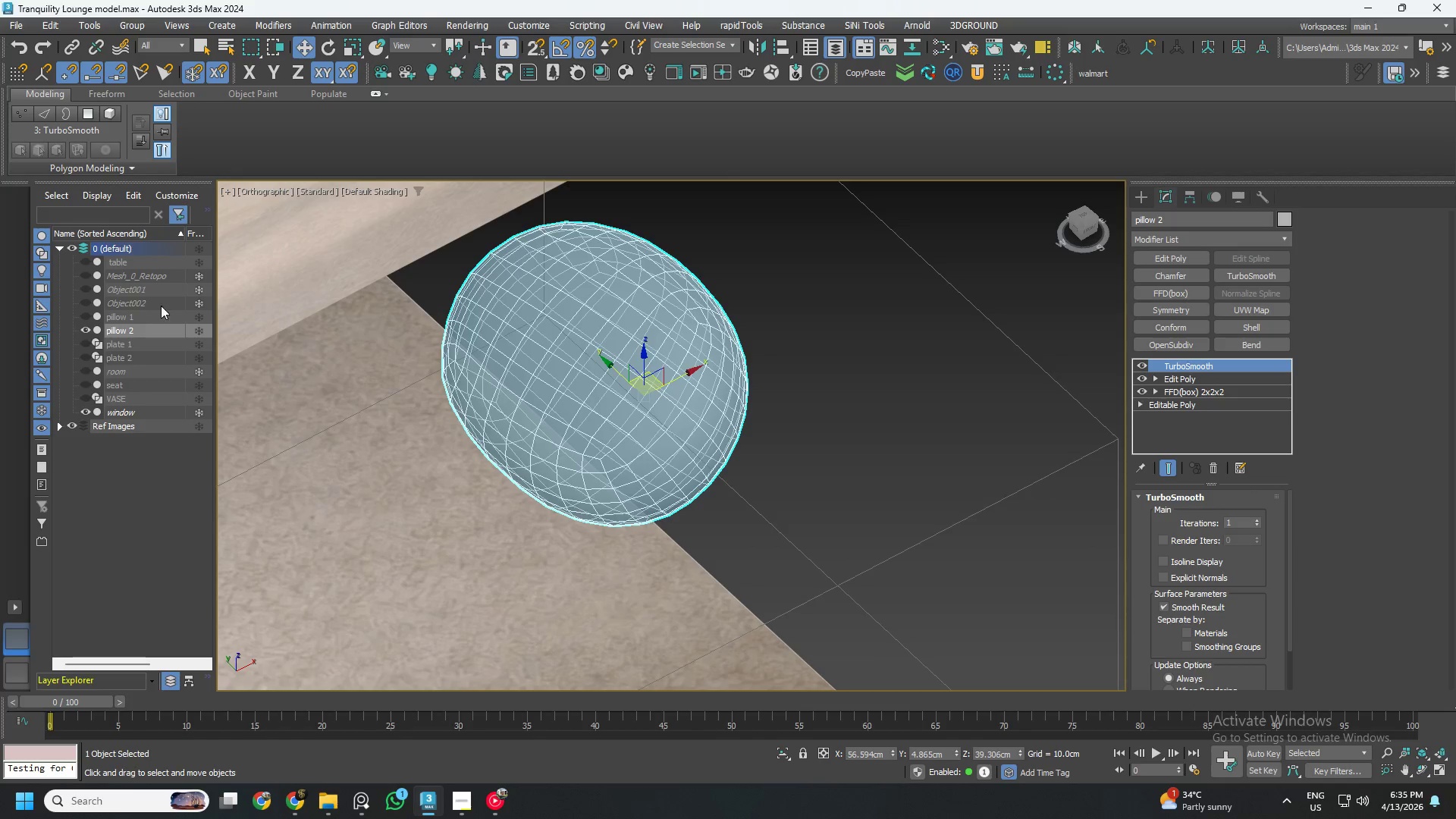 
left_click([86, 276])
 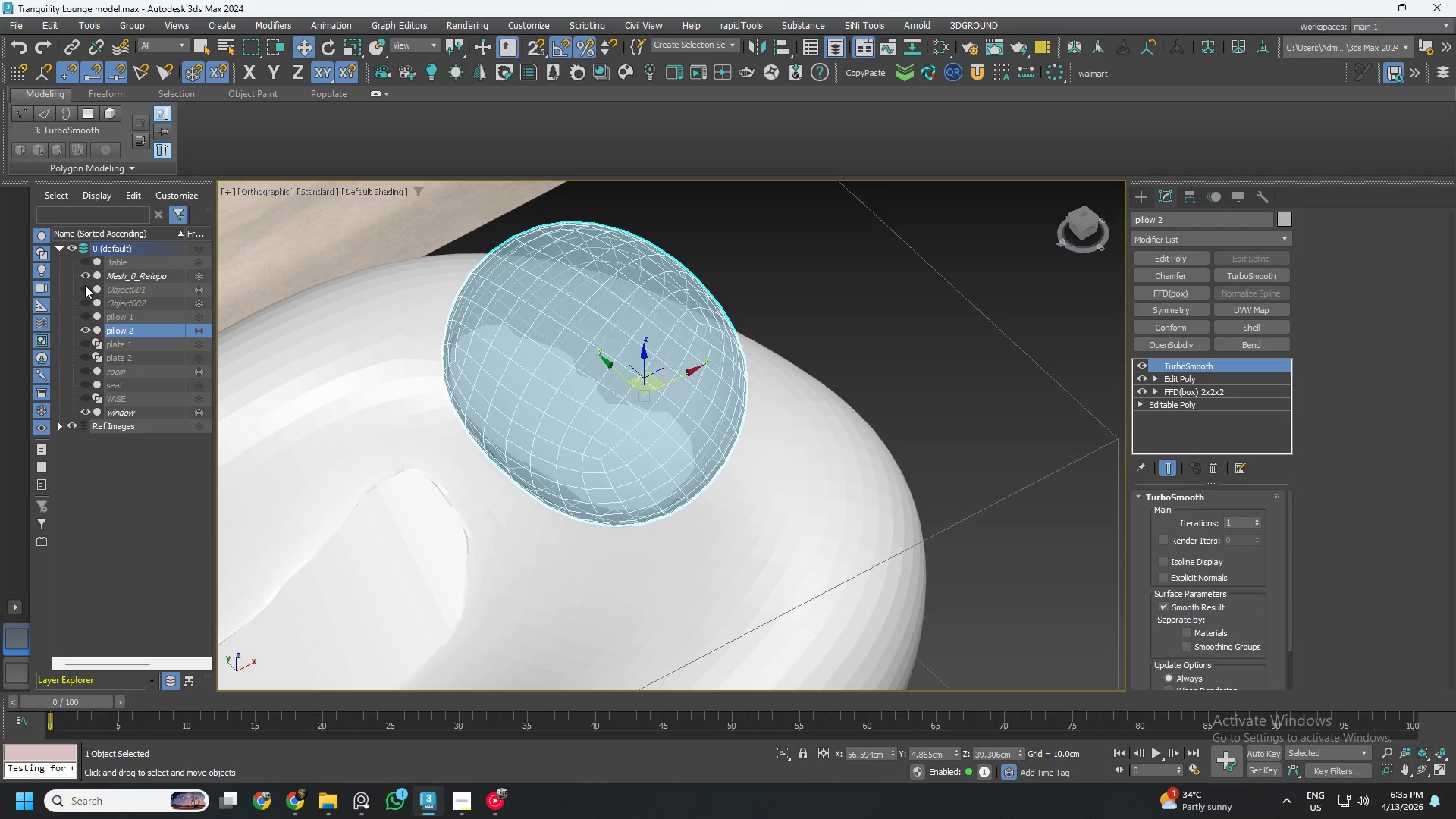 
left_click([85, 287])
 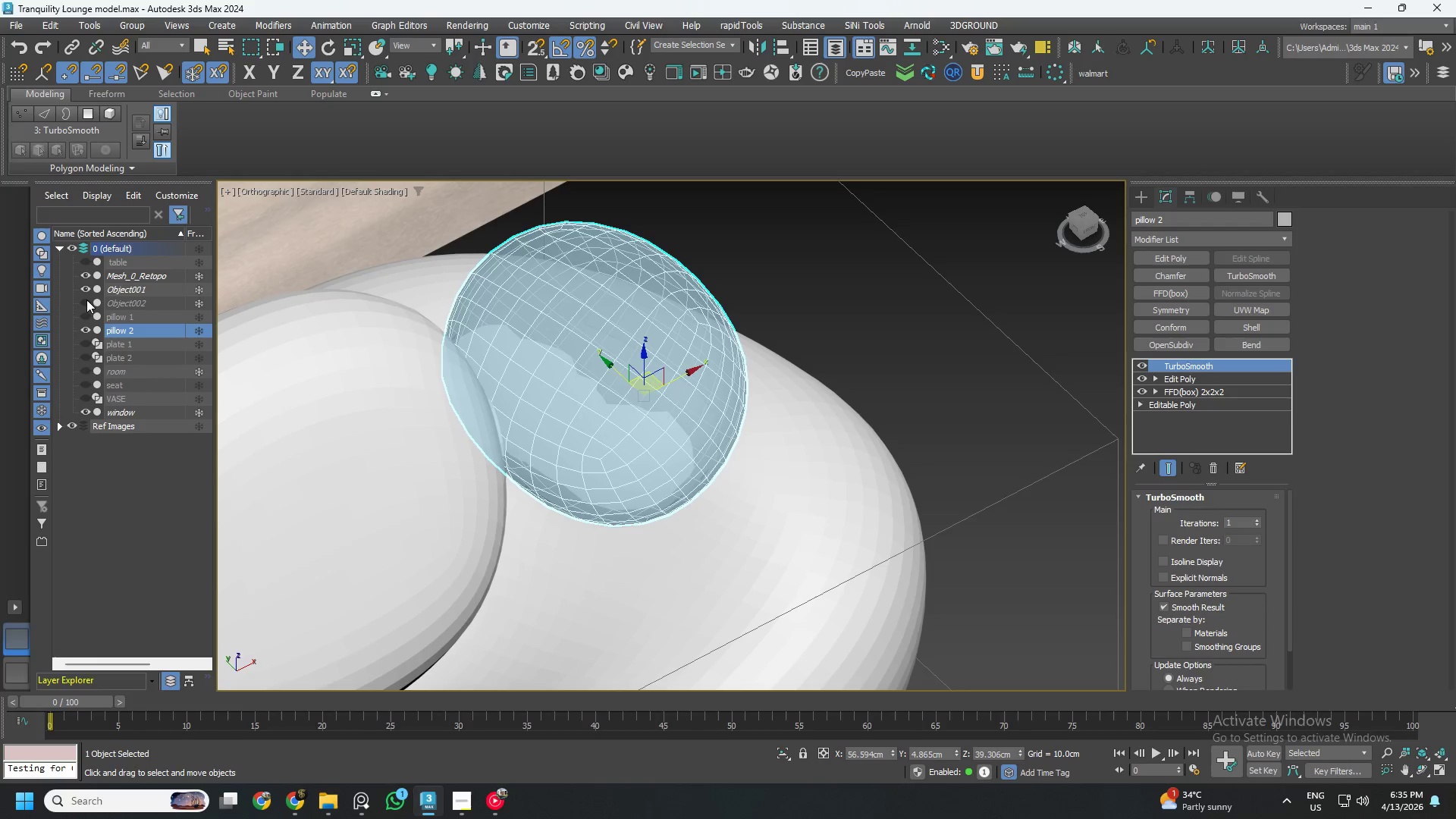 
left_click([86, 300])
 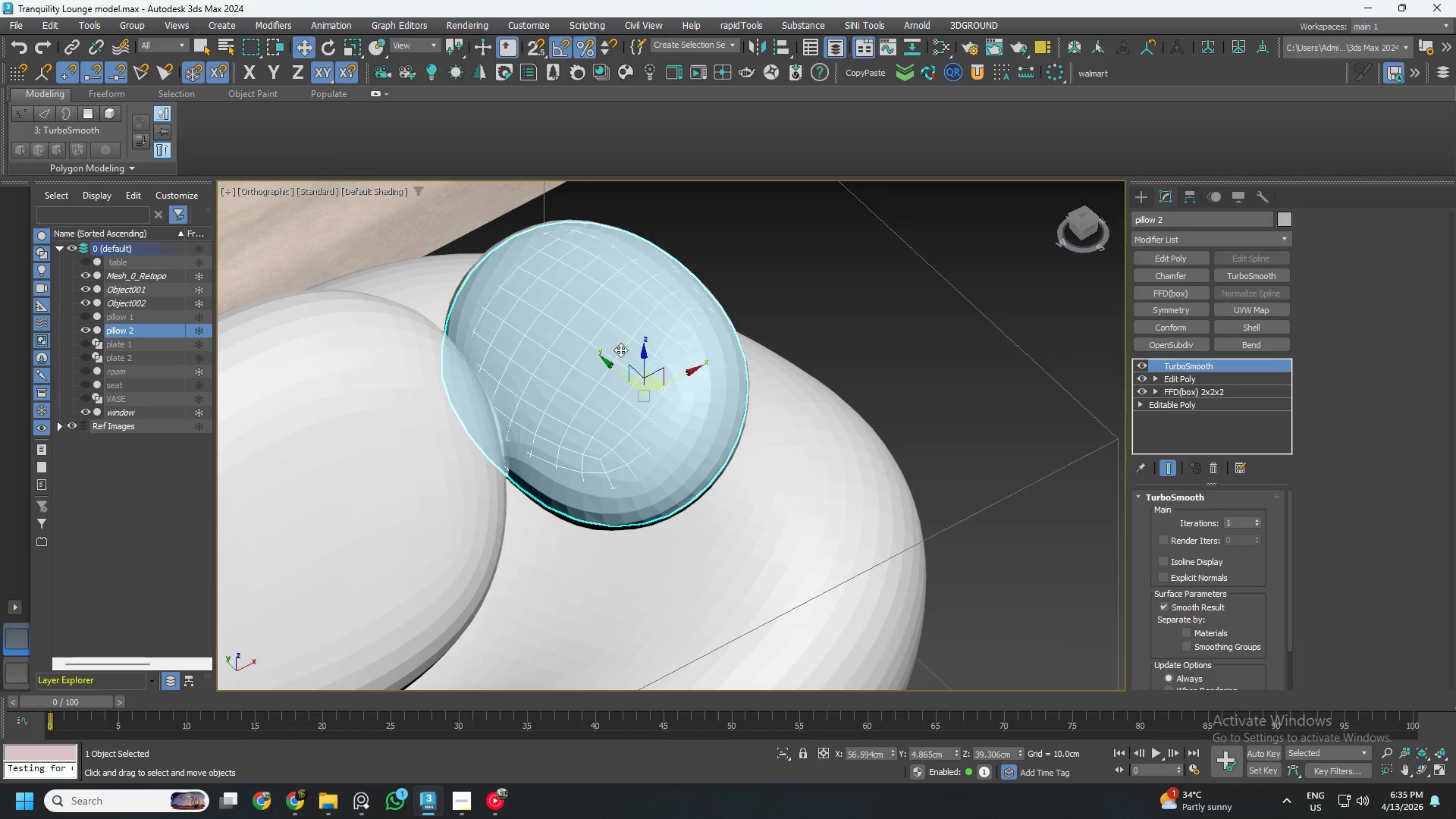 
scroll: coordinate [698, 372], scroll_direction: down, amount: 2.0
 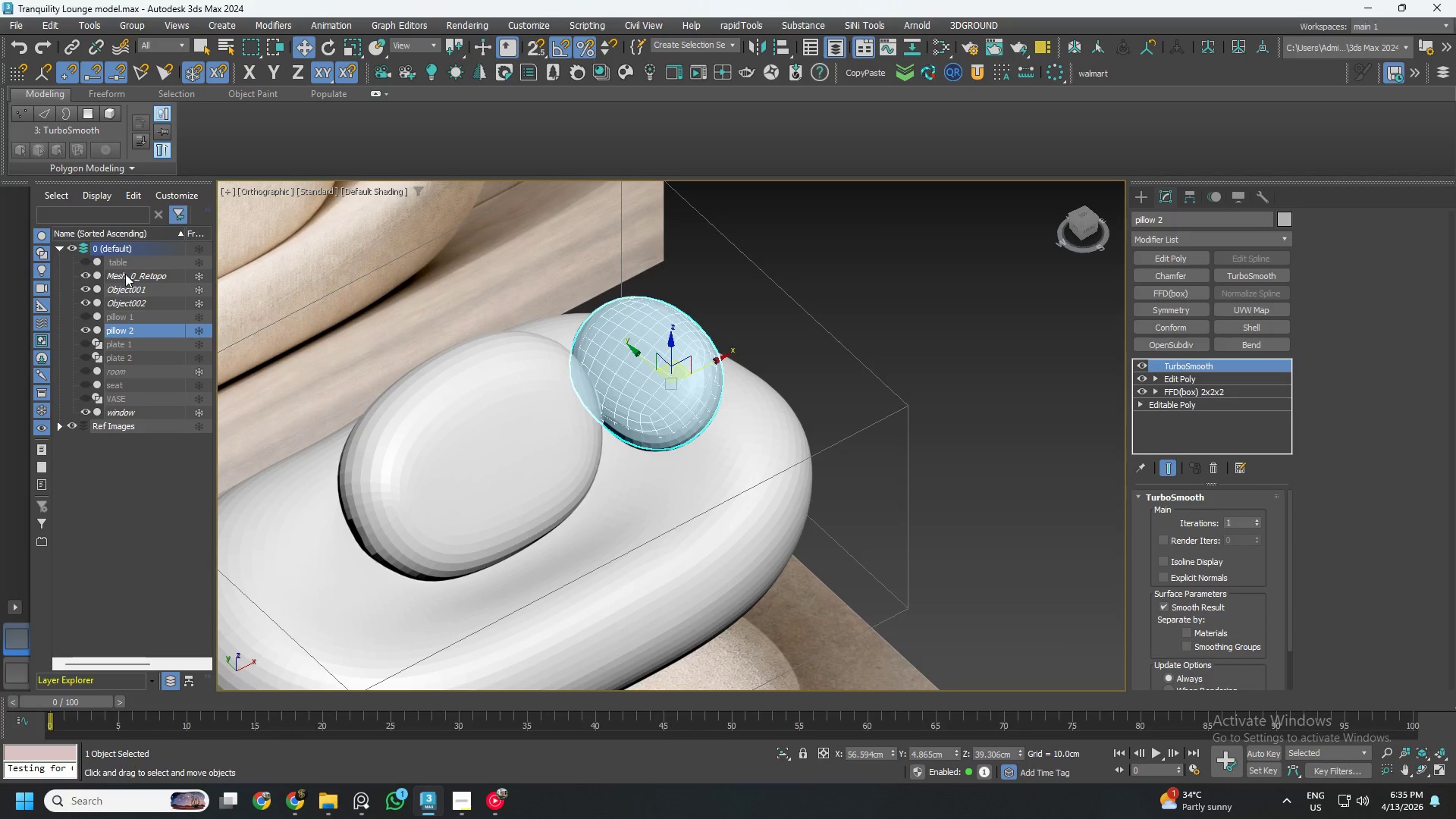 
hold_key(key=AltLeft, duration=0.92)
 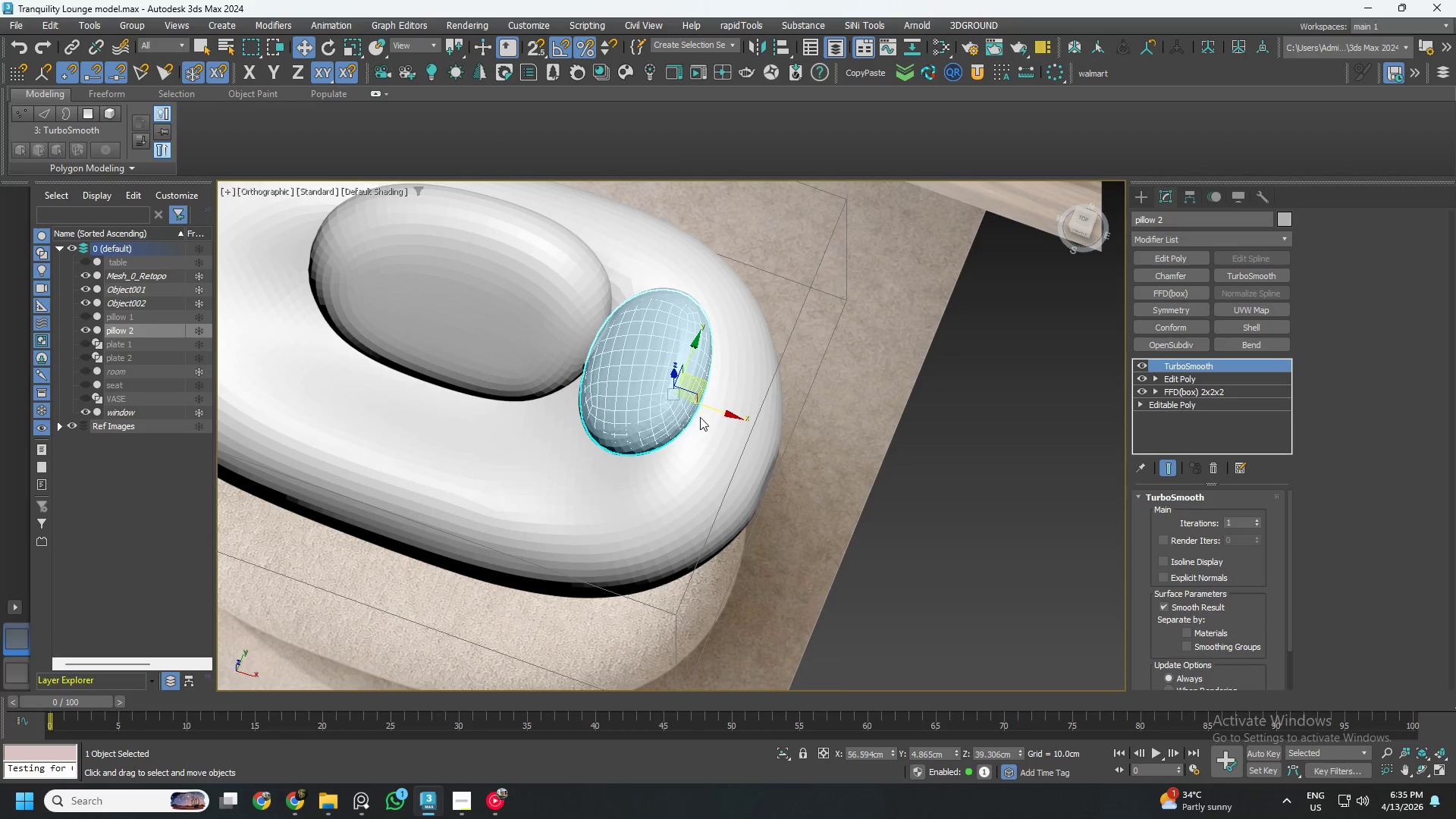 
left_click([946, 492])
 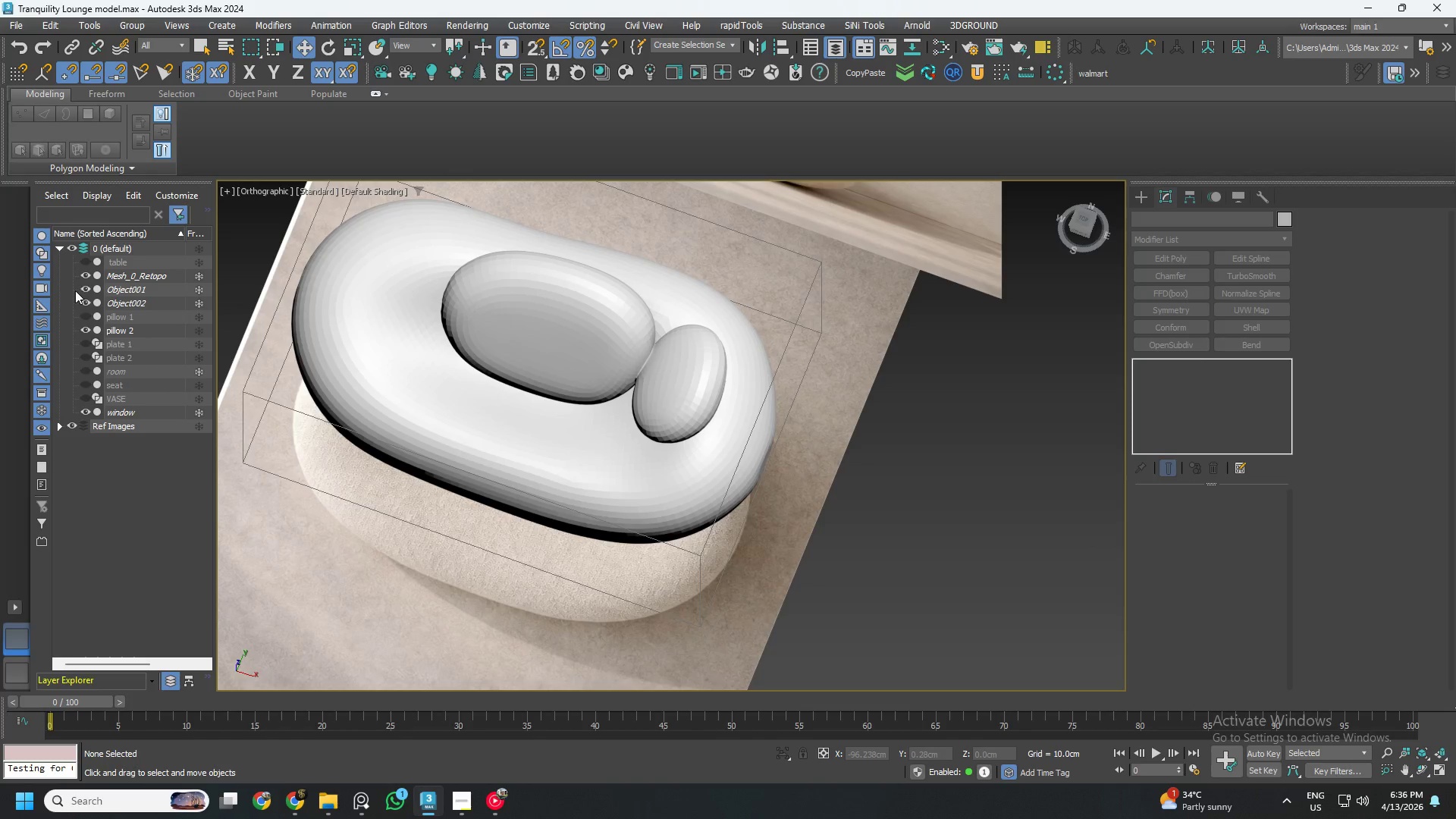 
scroll: coordinate [760, 413], scroll_direction: down, amount: 1.0
 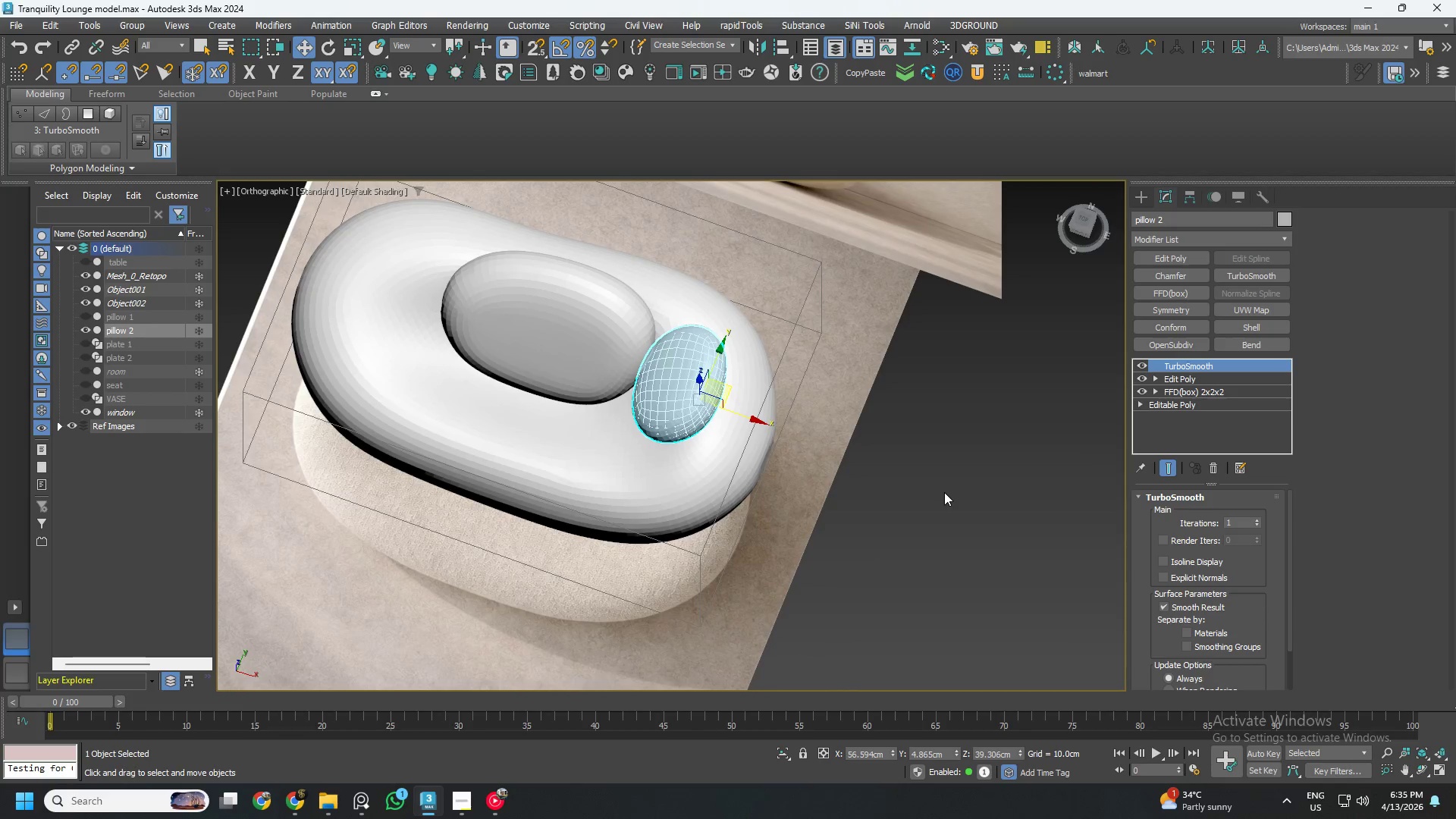 
left_click([83, 317])
 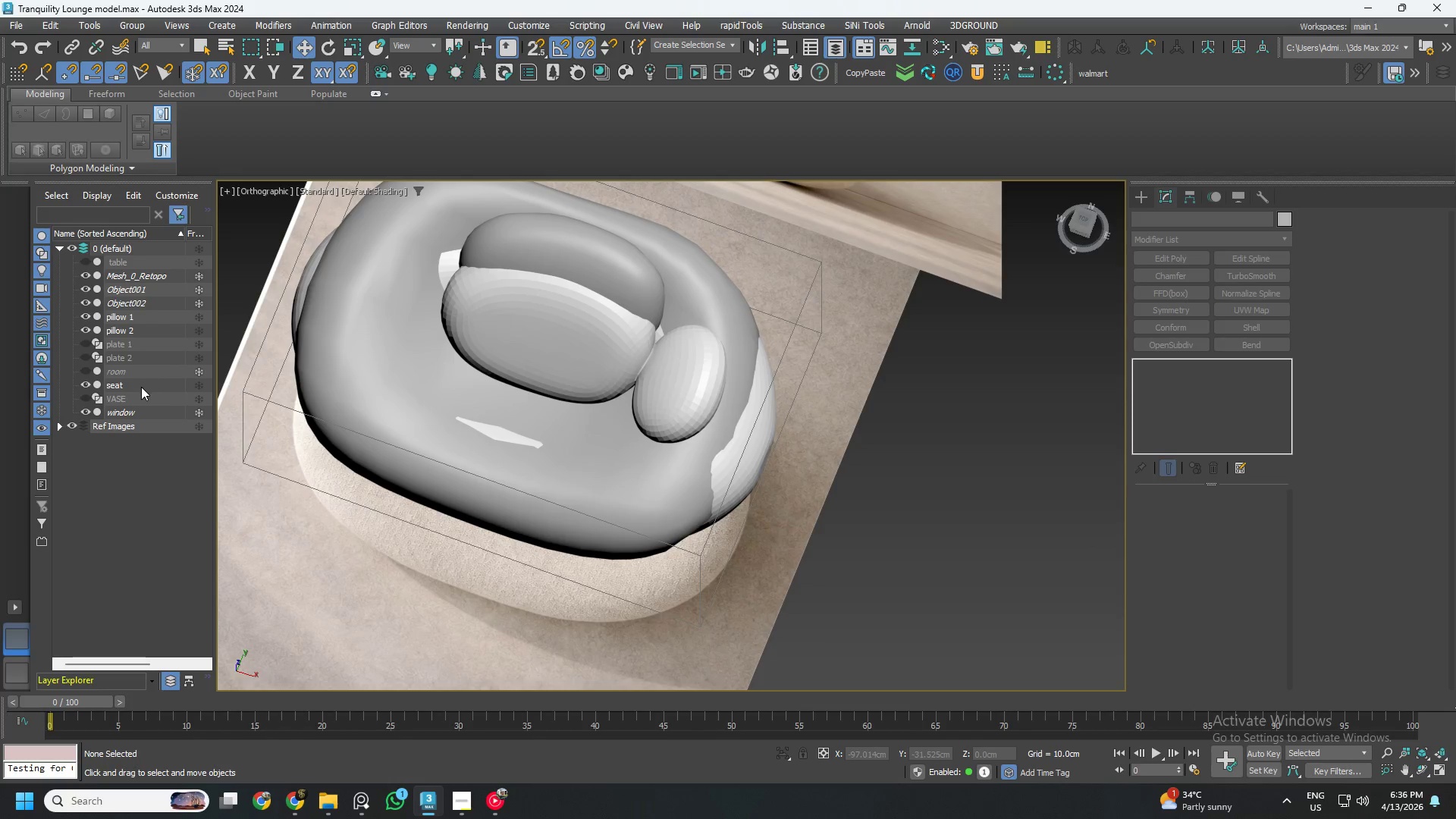 
left_click([130, 342])
 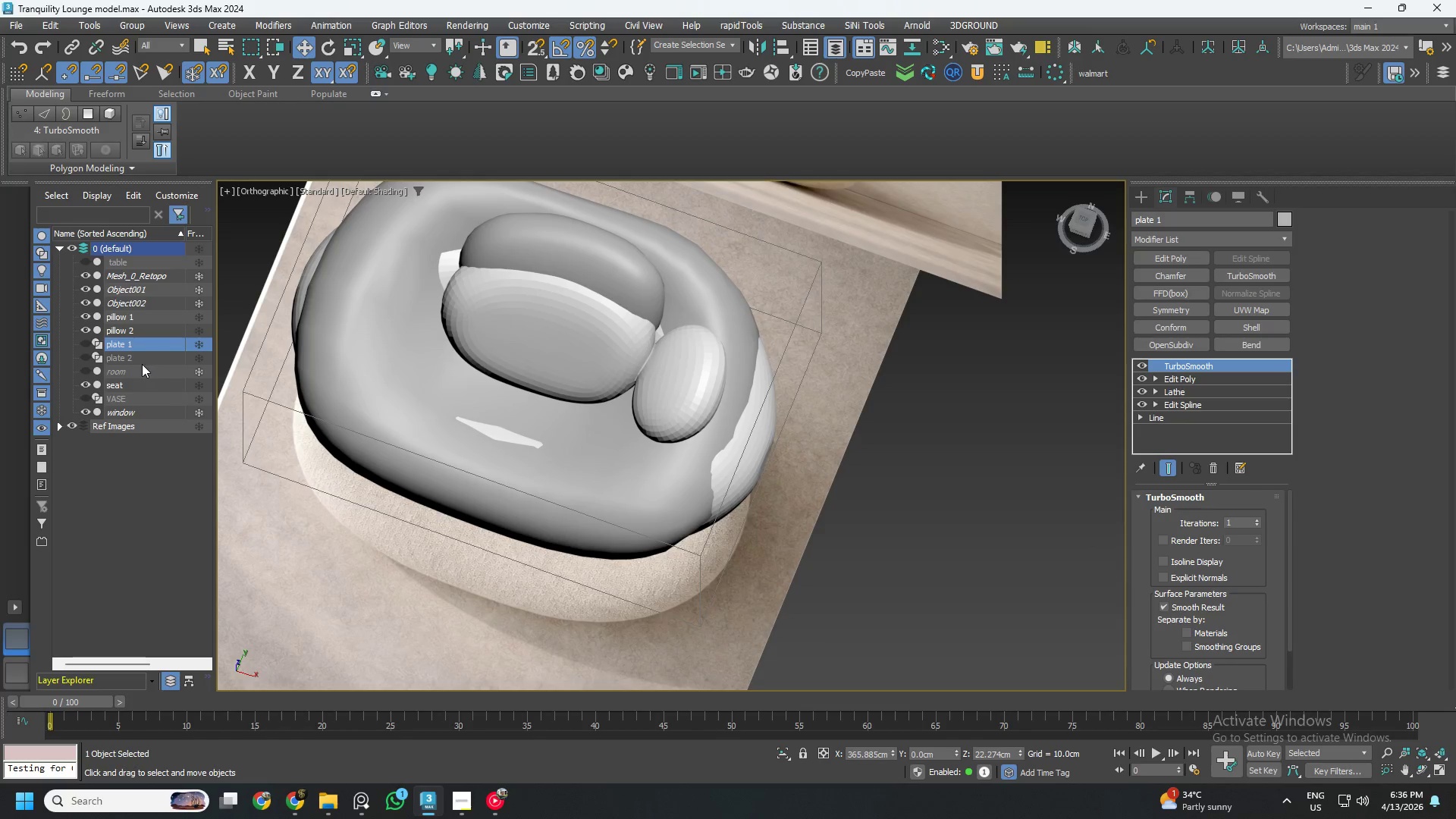 
left_click([135, 312])
 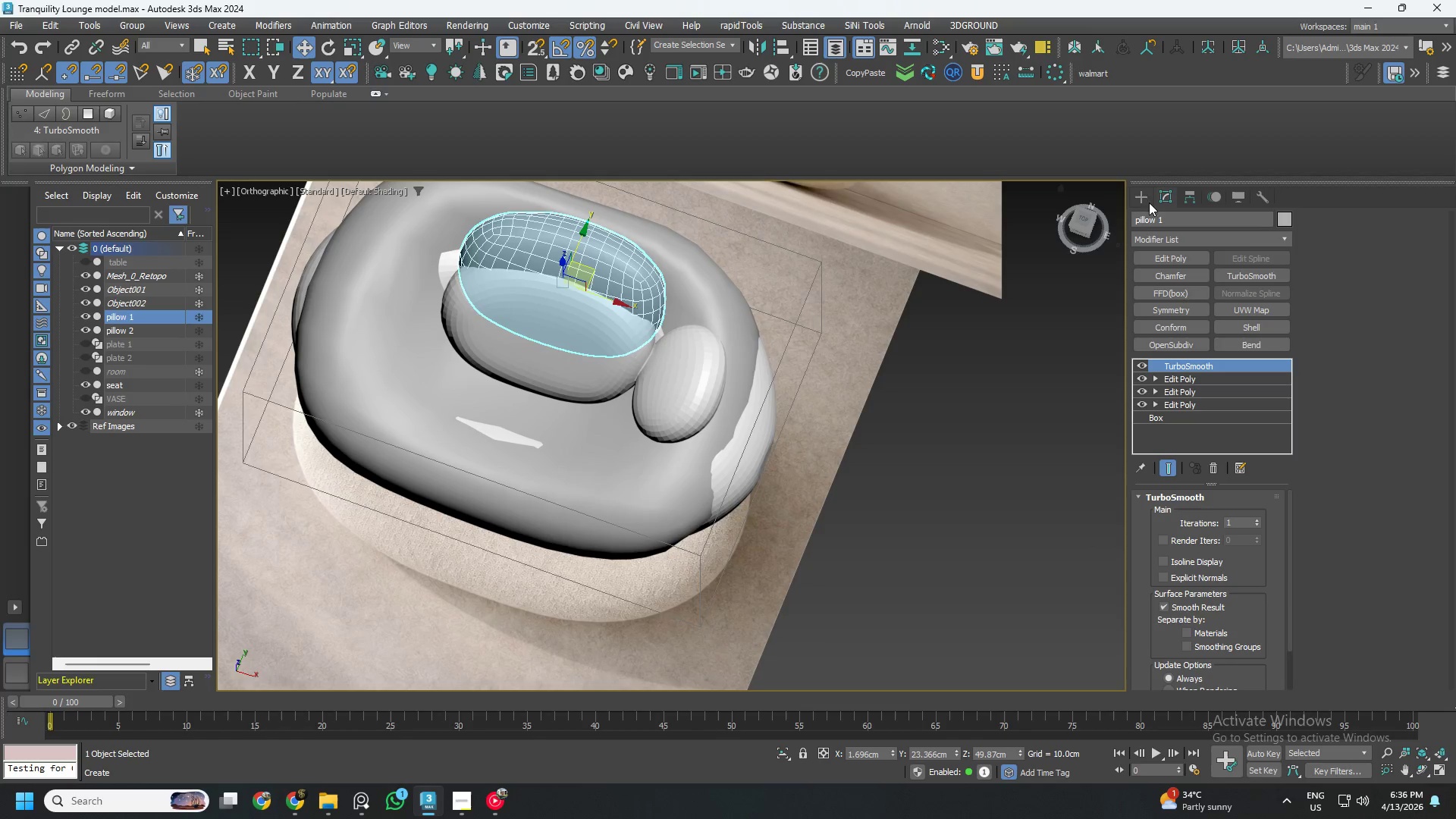 
left_click([1146, 218])
 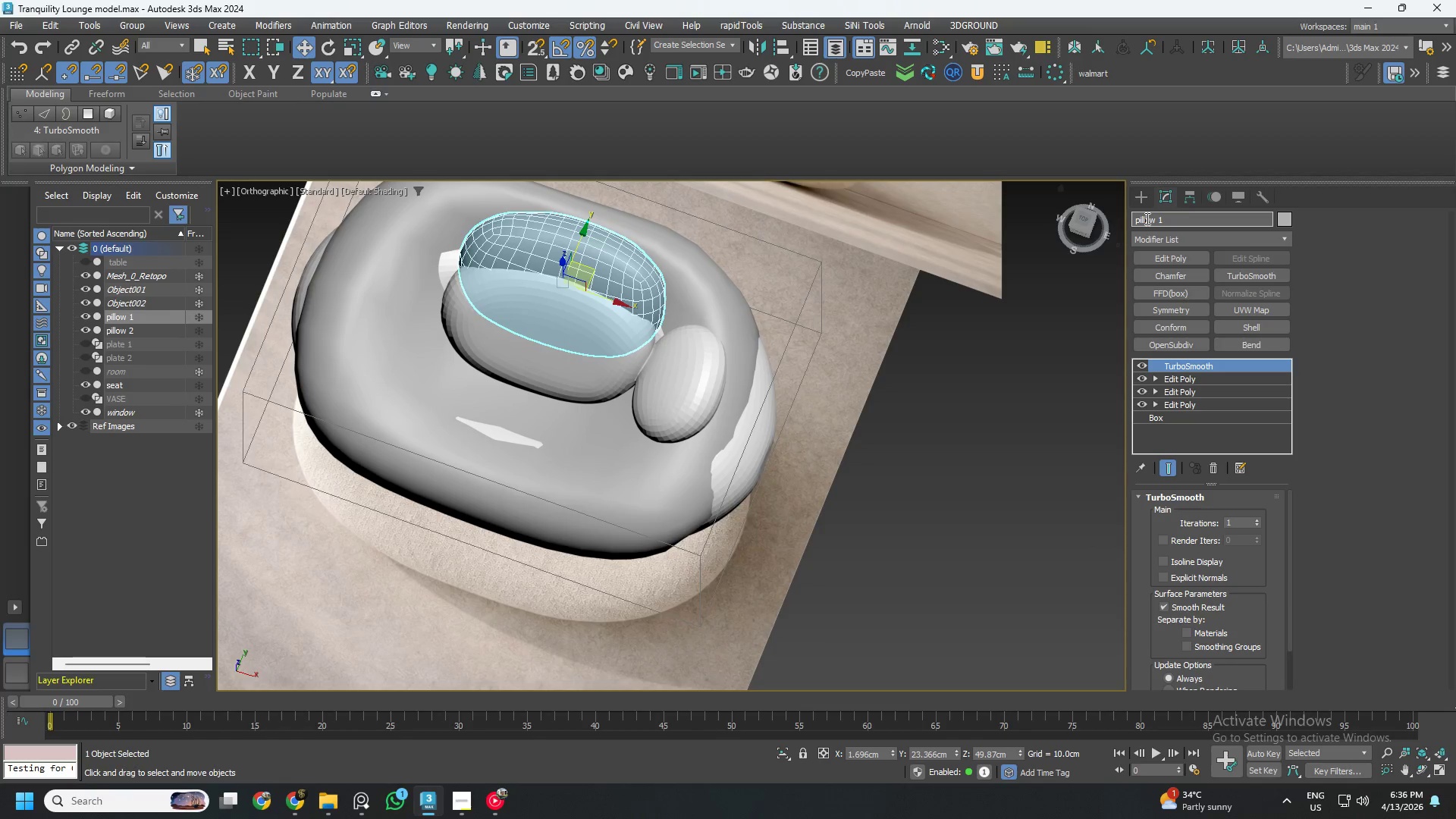 
hold_key(key=ArrowLeft, duration=0.84)
 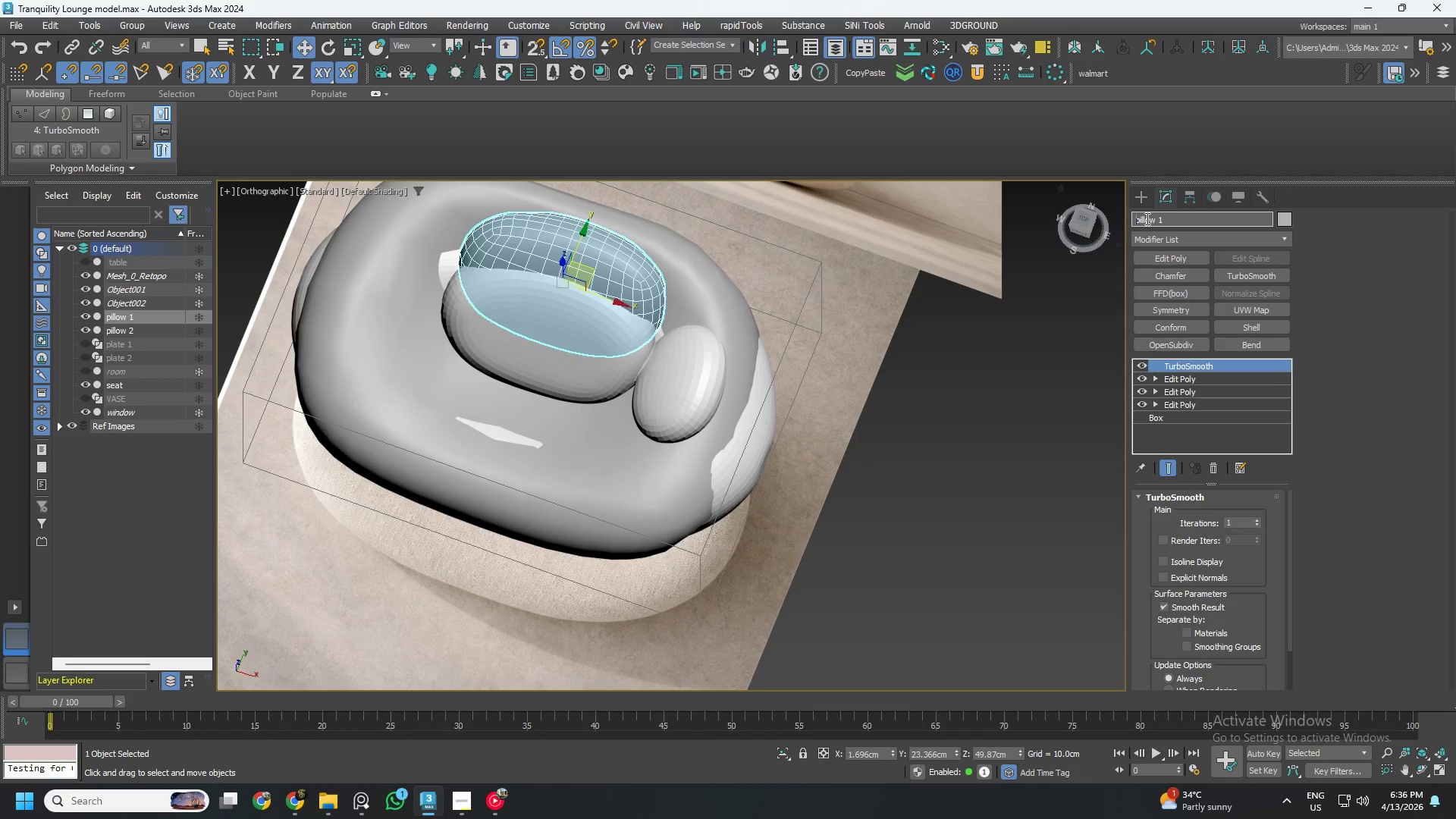 
type(seat)
 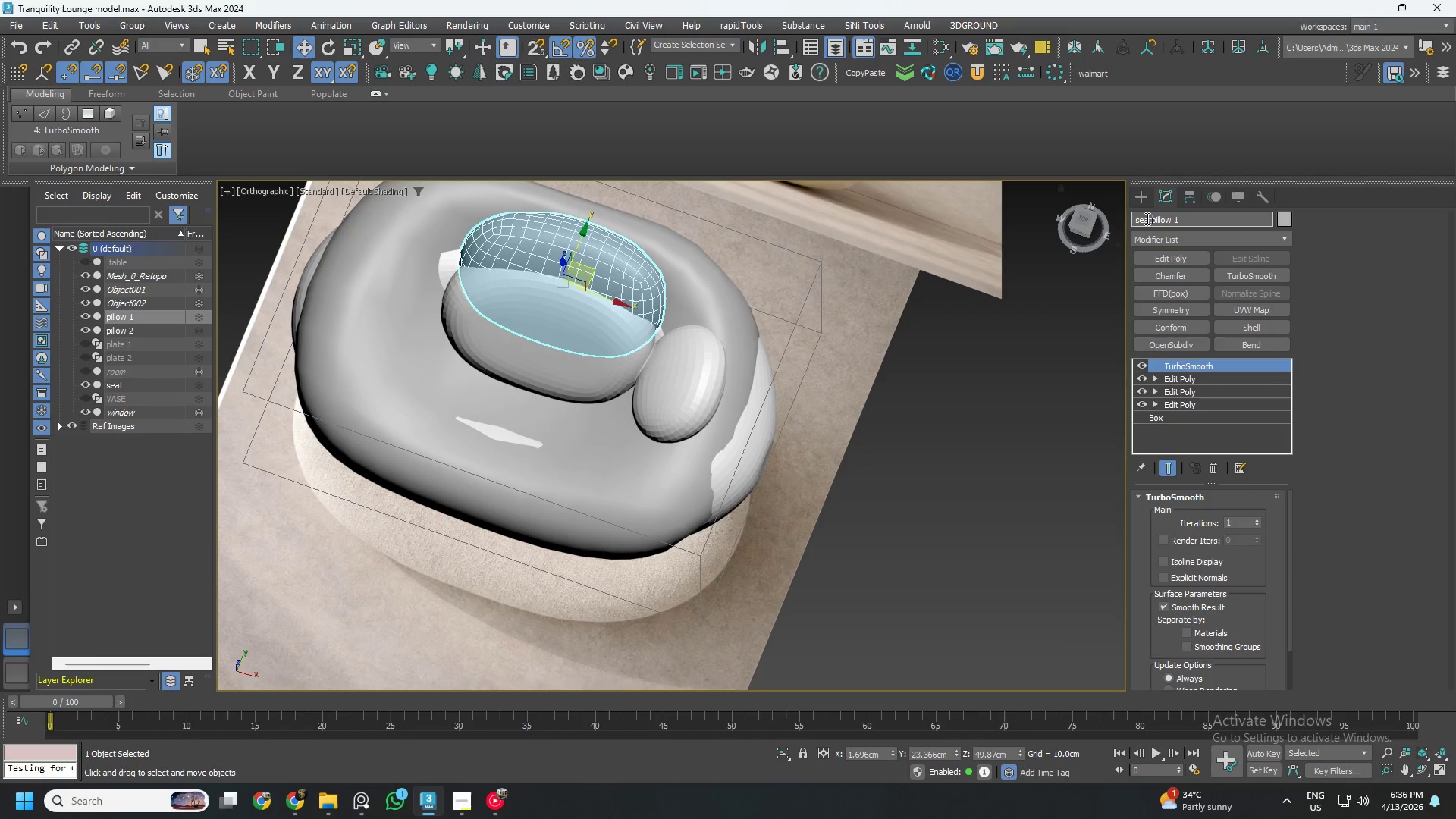 
key(Enter)
 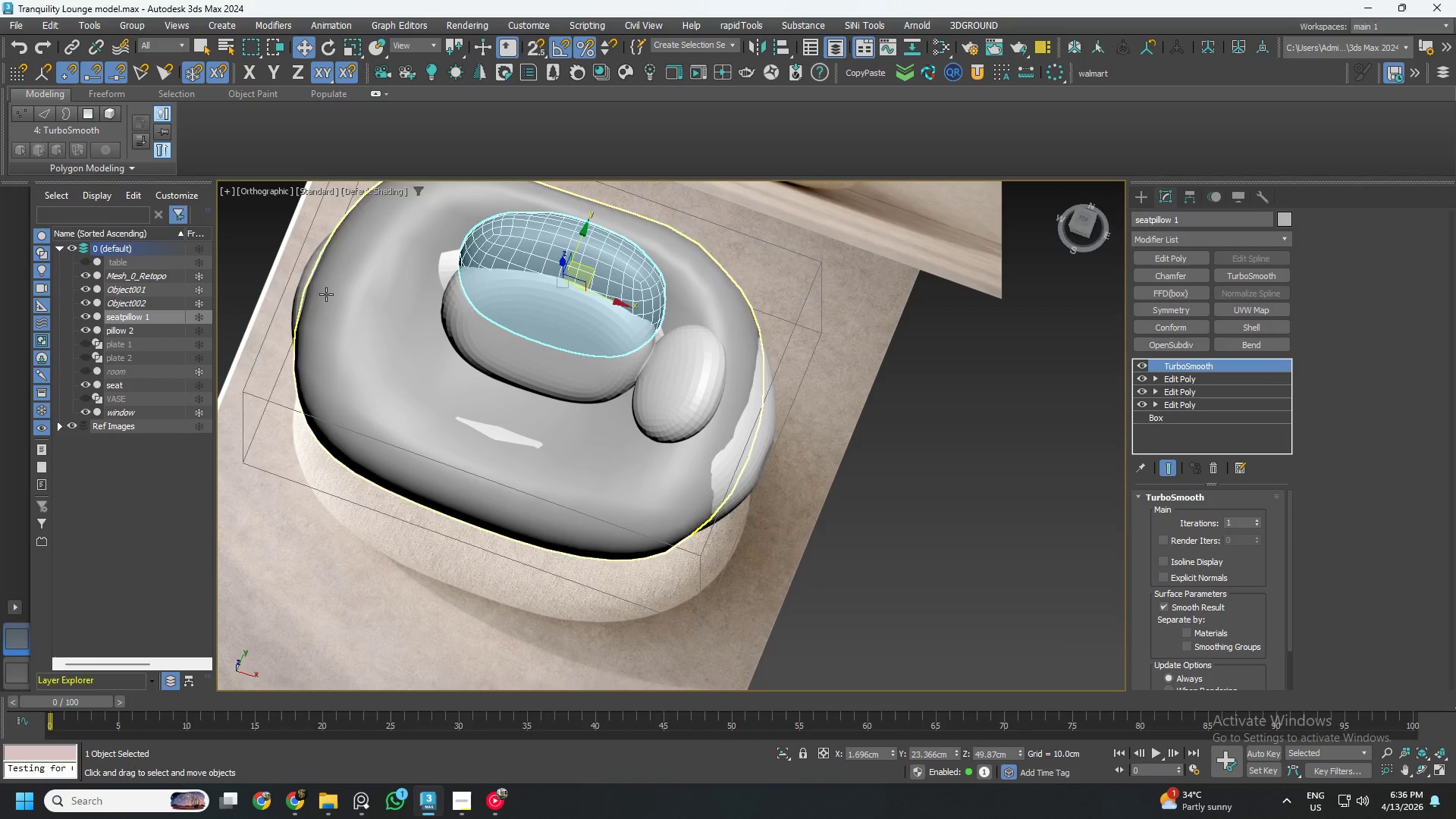 
left_click([170, 336])
 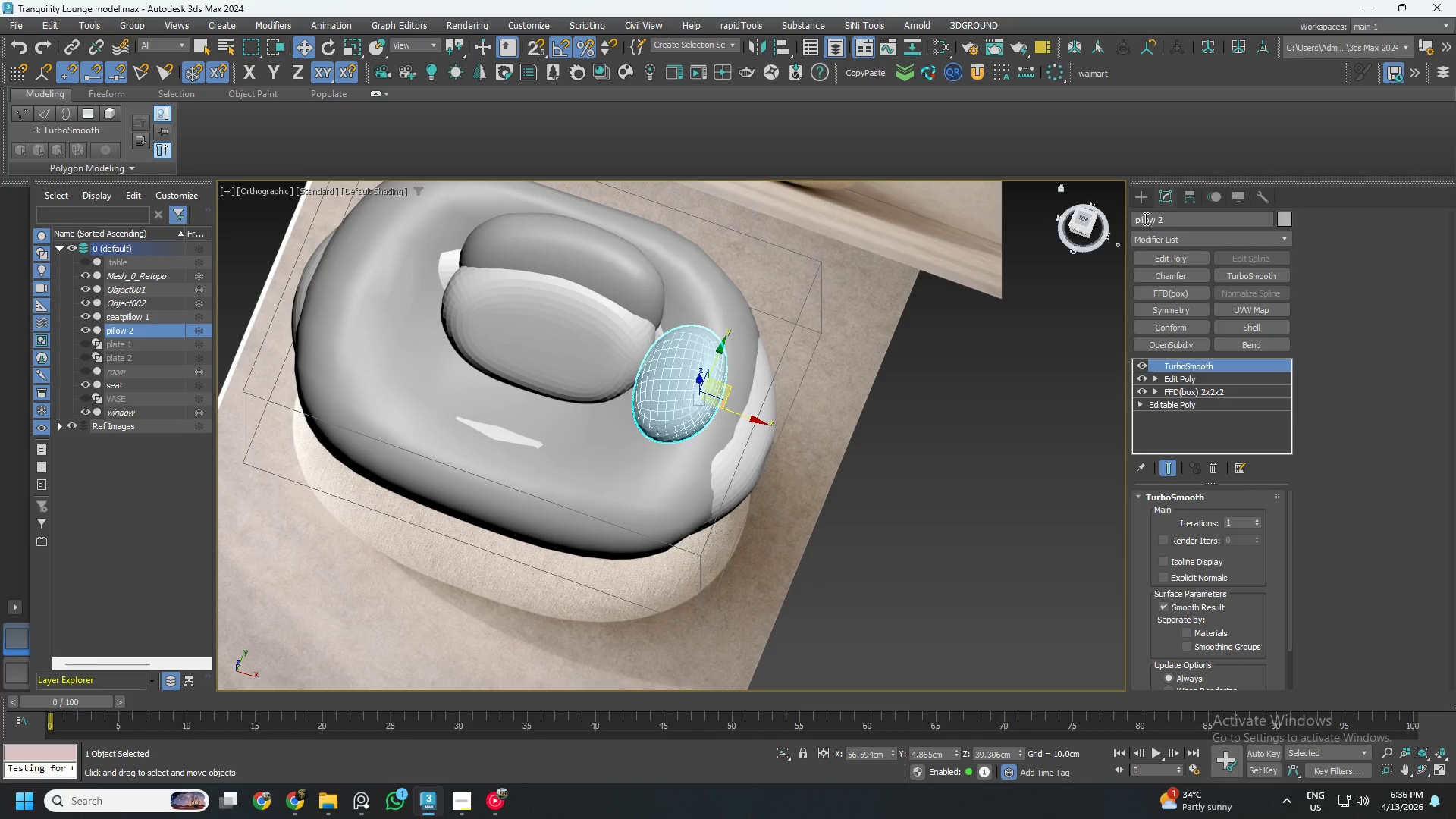 
left_click([1133, 224])
 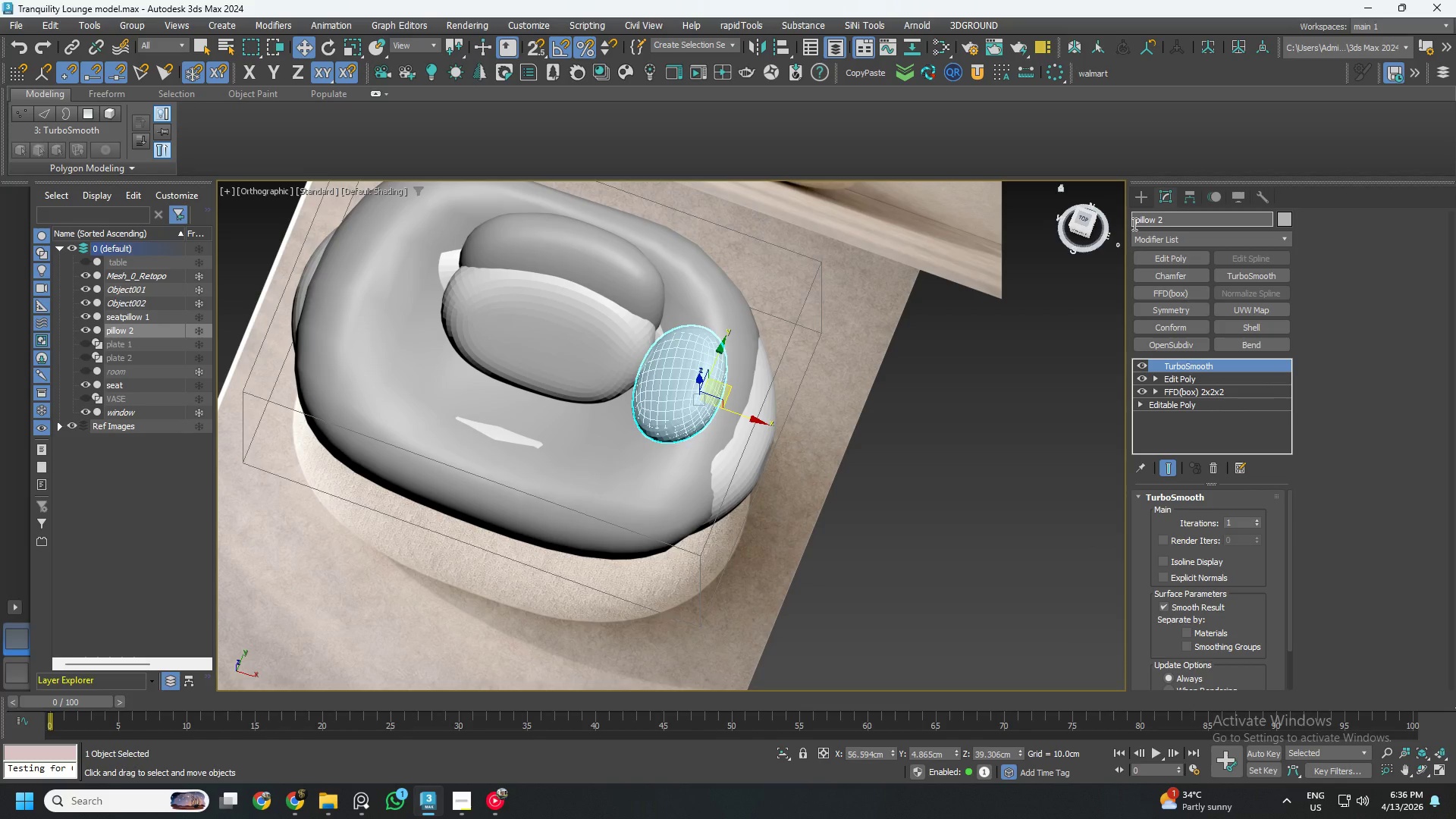 
type(seat )
 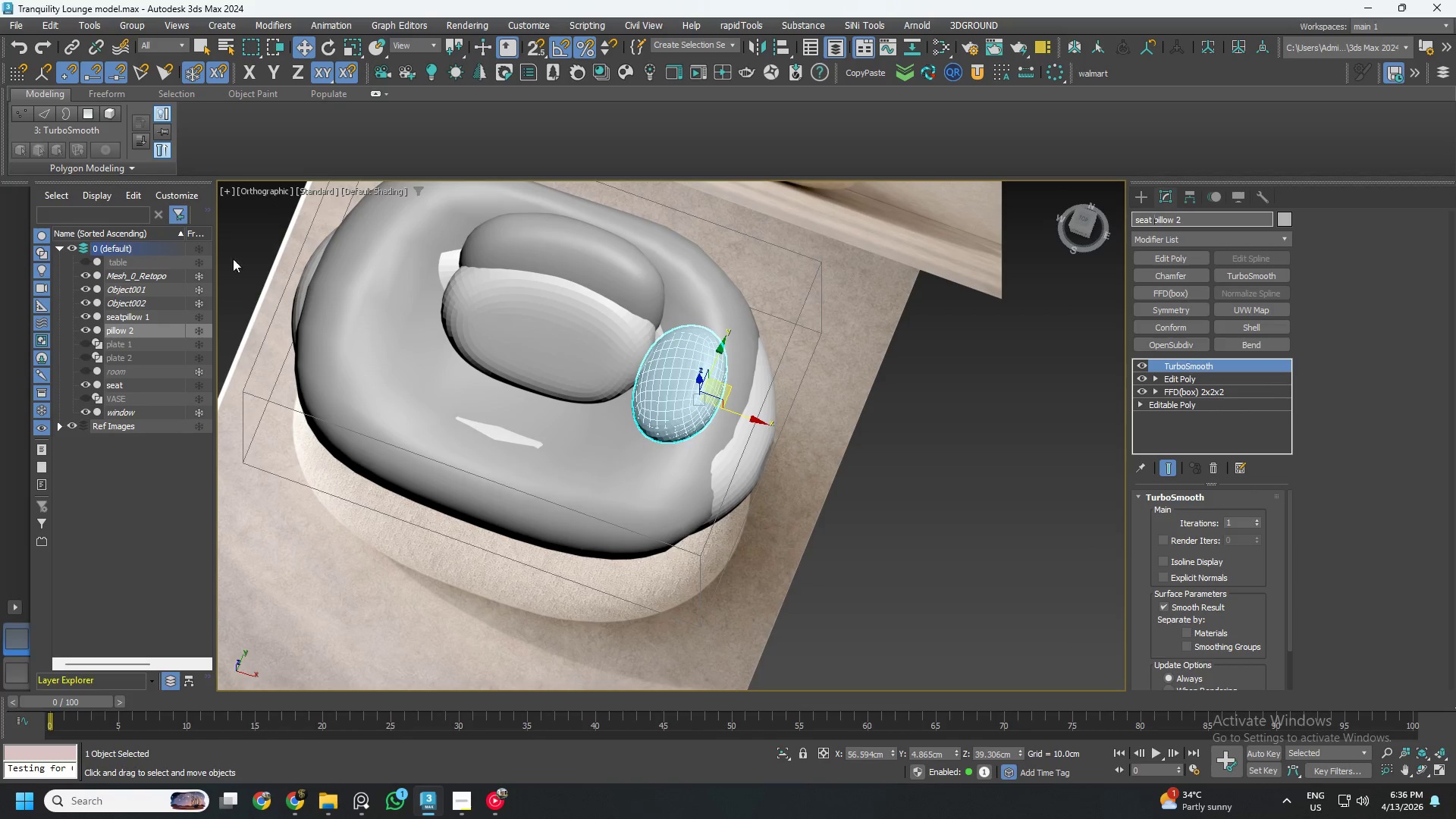 
left_click([124, 315])
 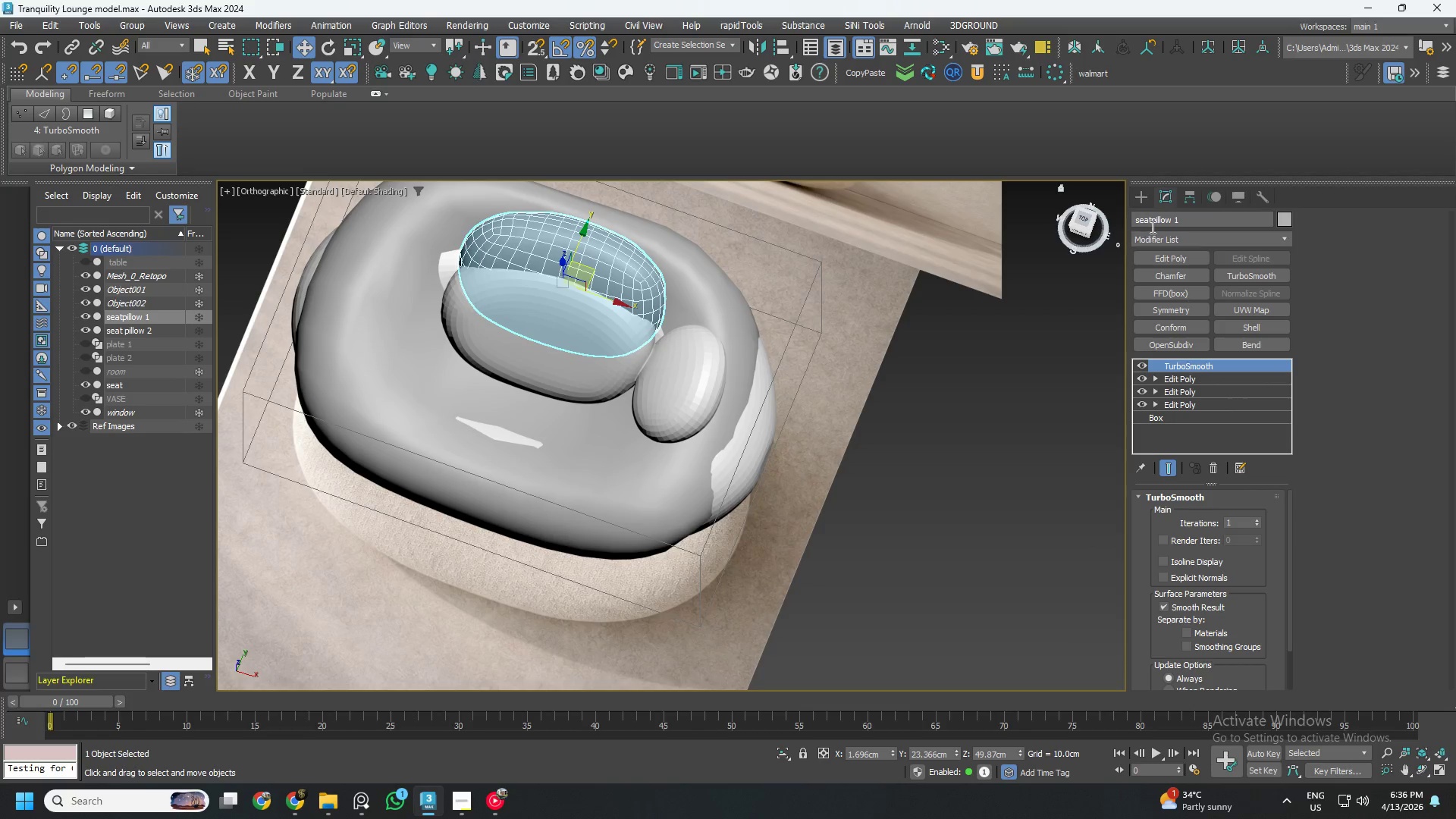 
left_click([1152, 223])
 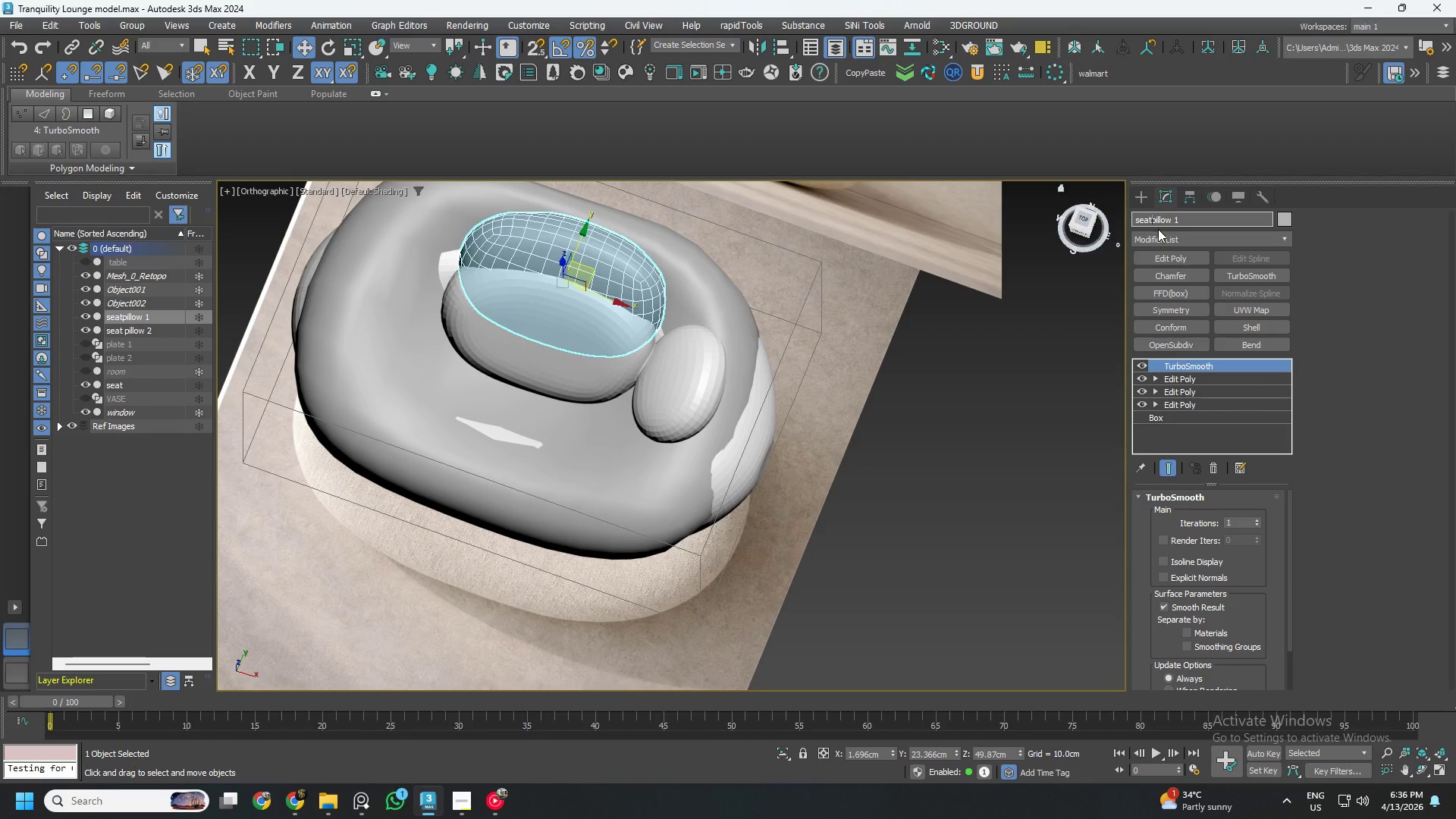 
key(Space)
 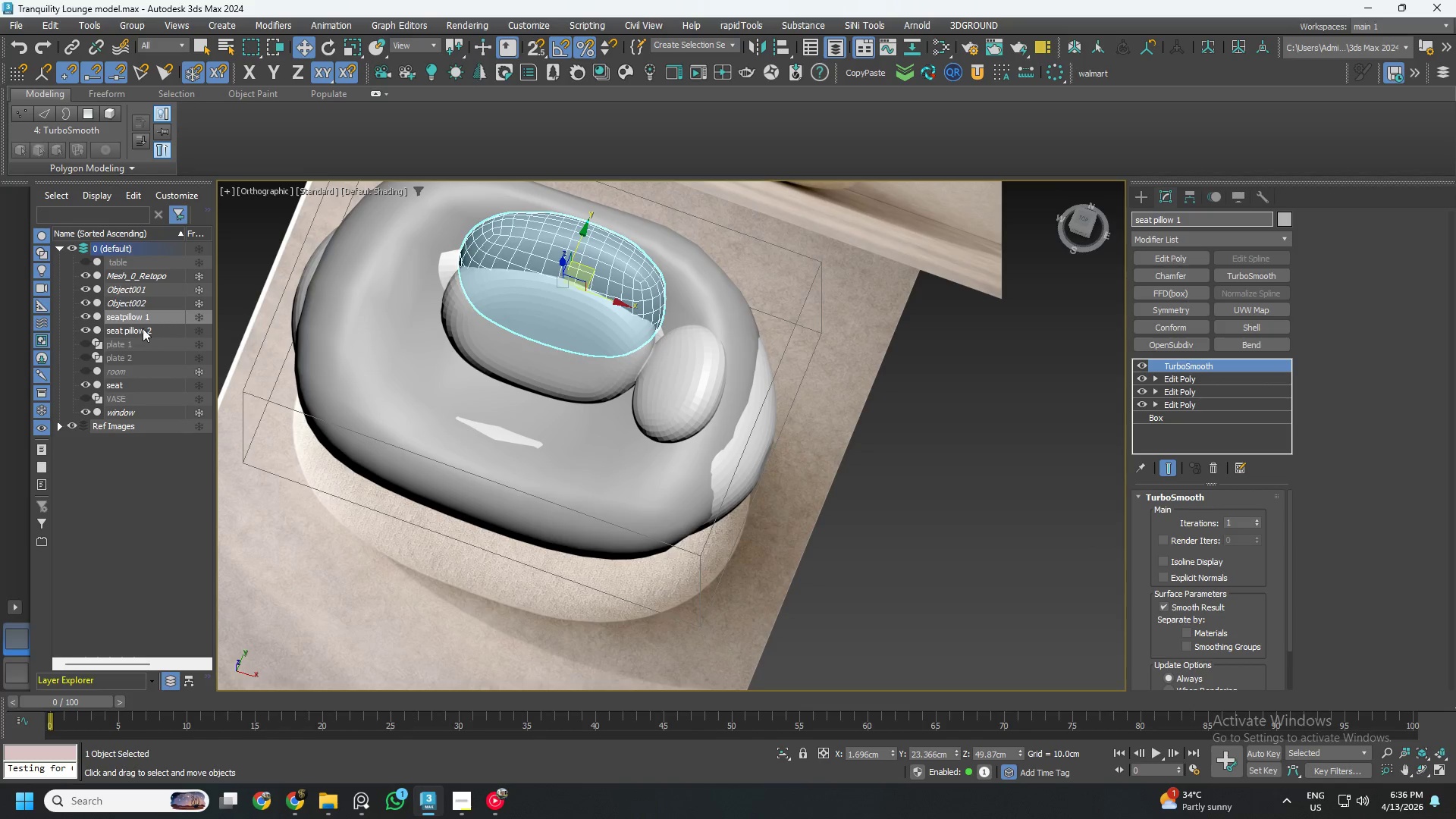 
left_click([149, 284])
 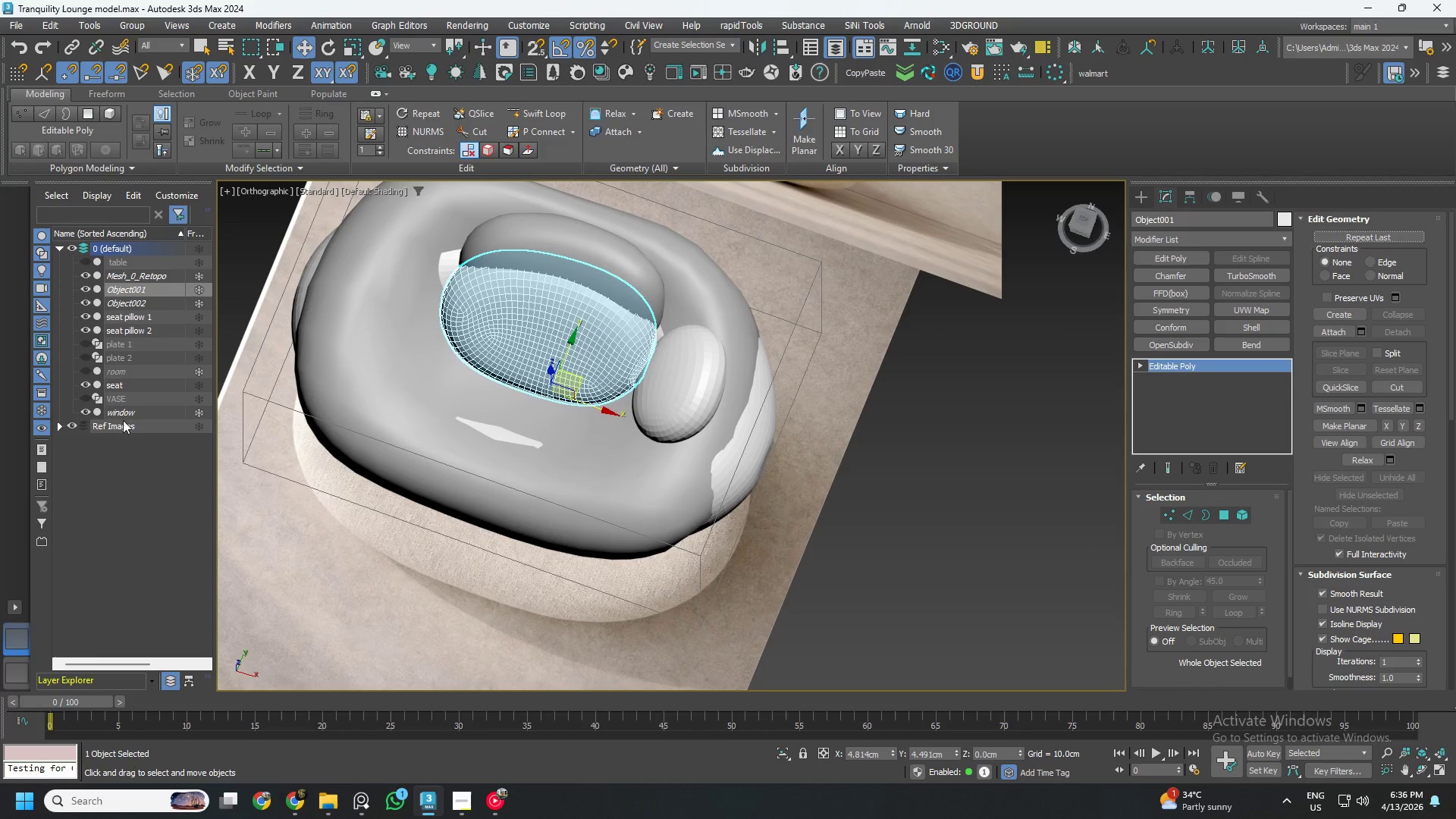 
left_click([132, 401])
 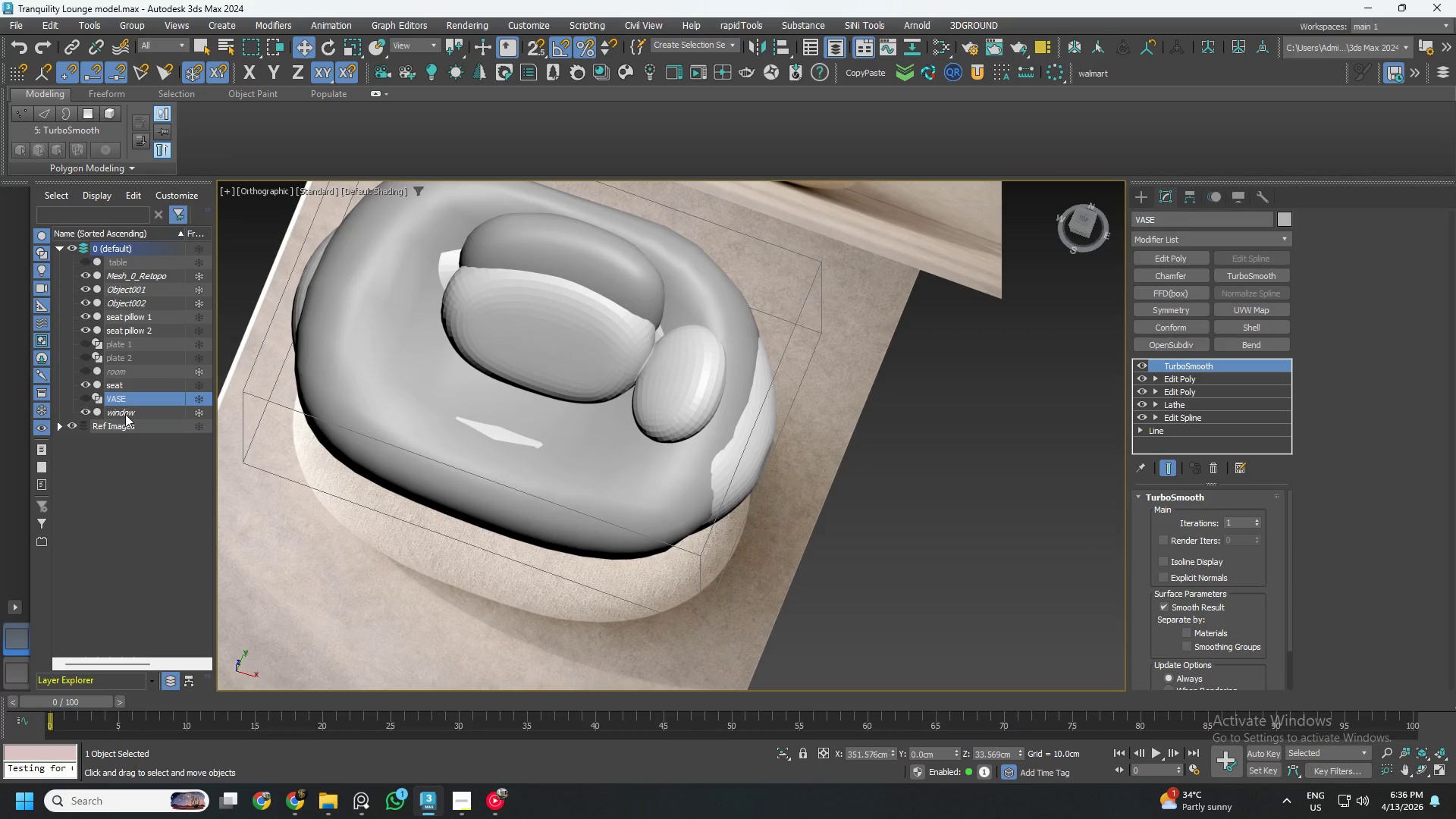 
left_click([130, 410])
 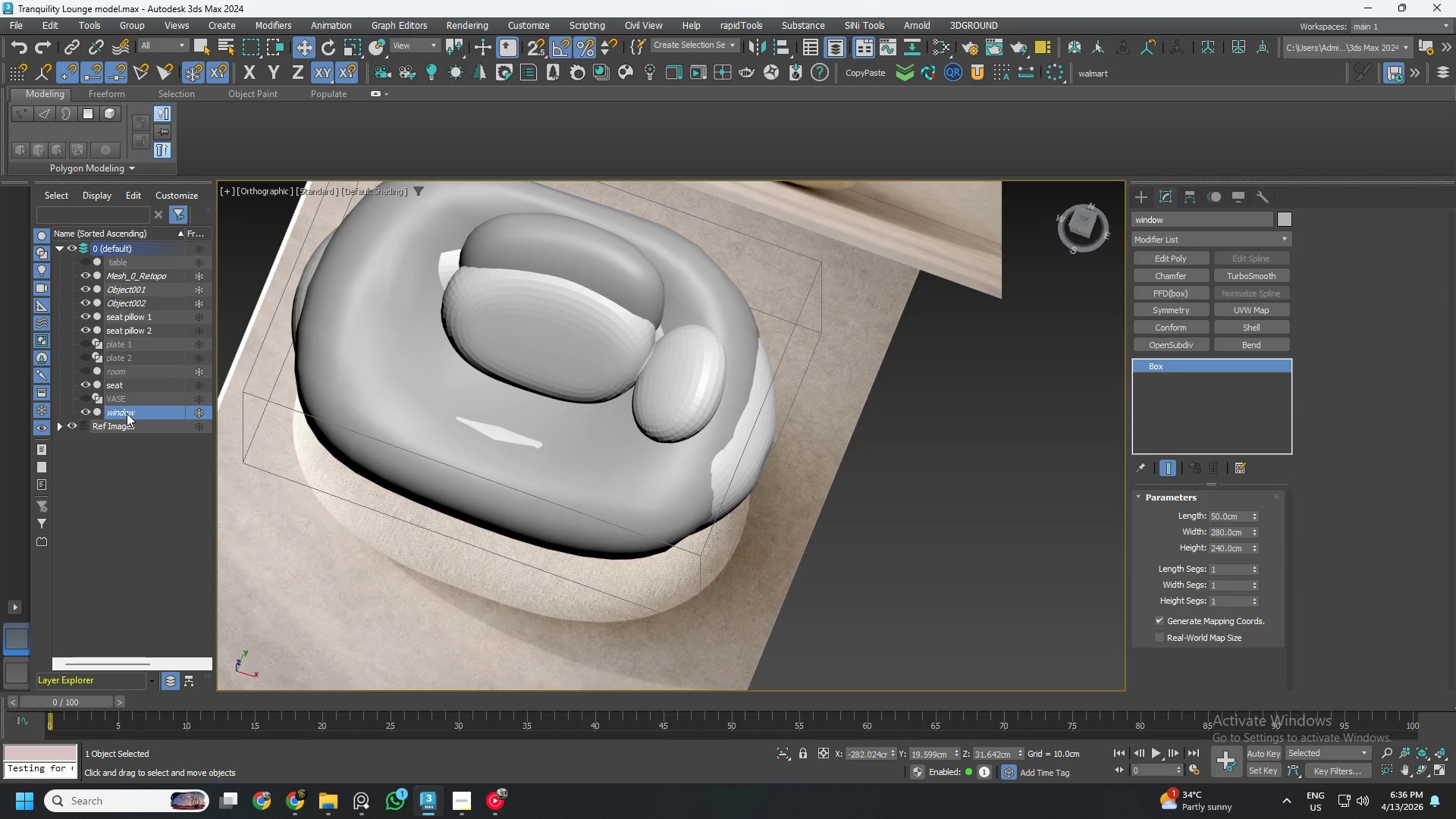 
left_click_drag(start_coordinate=[127, 413], to_coordinate=[133, 425])
 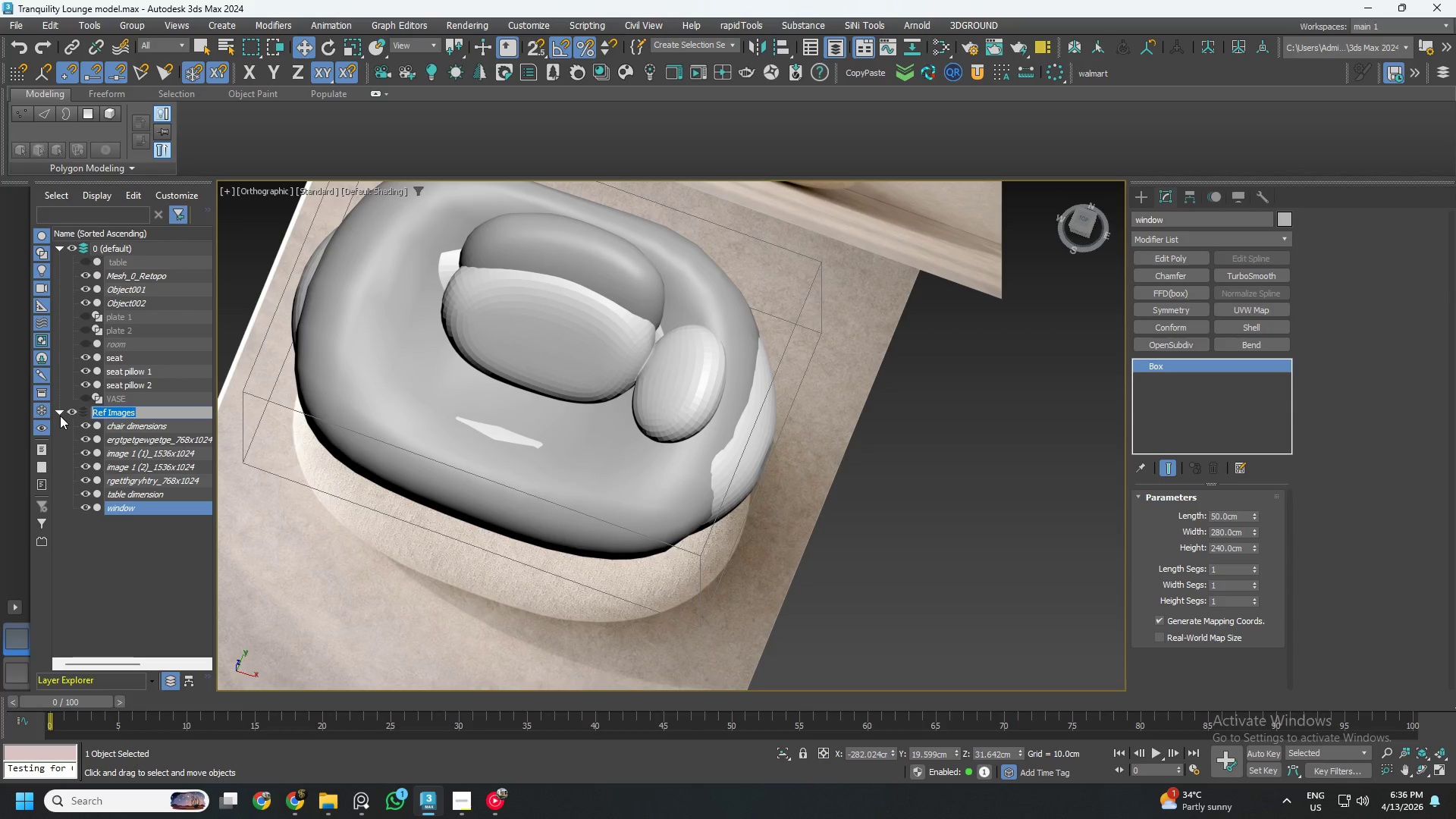 
left_click_drag(start_coordinate=[134, 512], to_coordinate=[121, 248])
 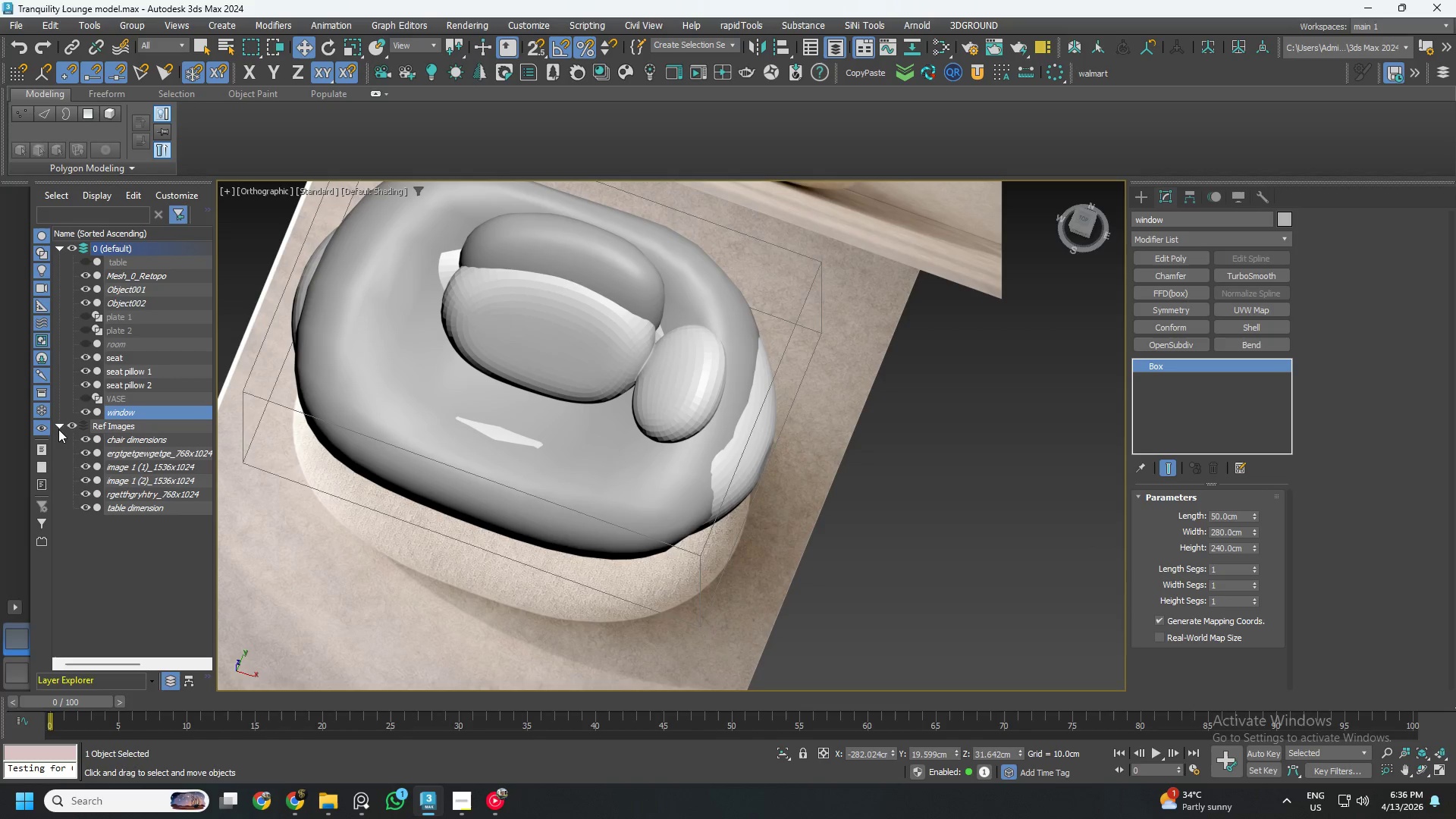 
left_click([56, 426])
 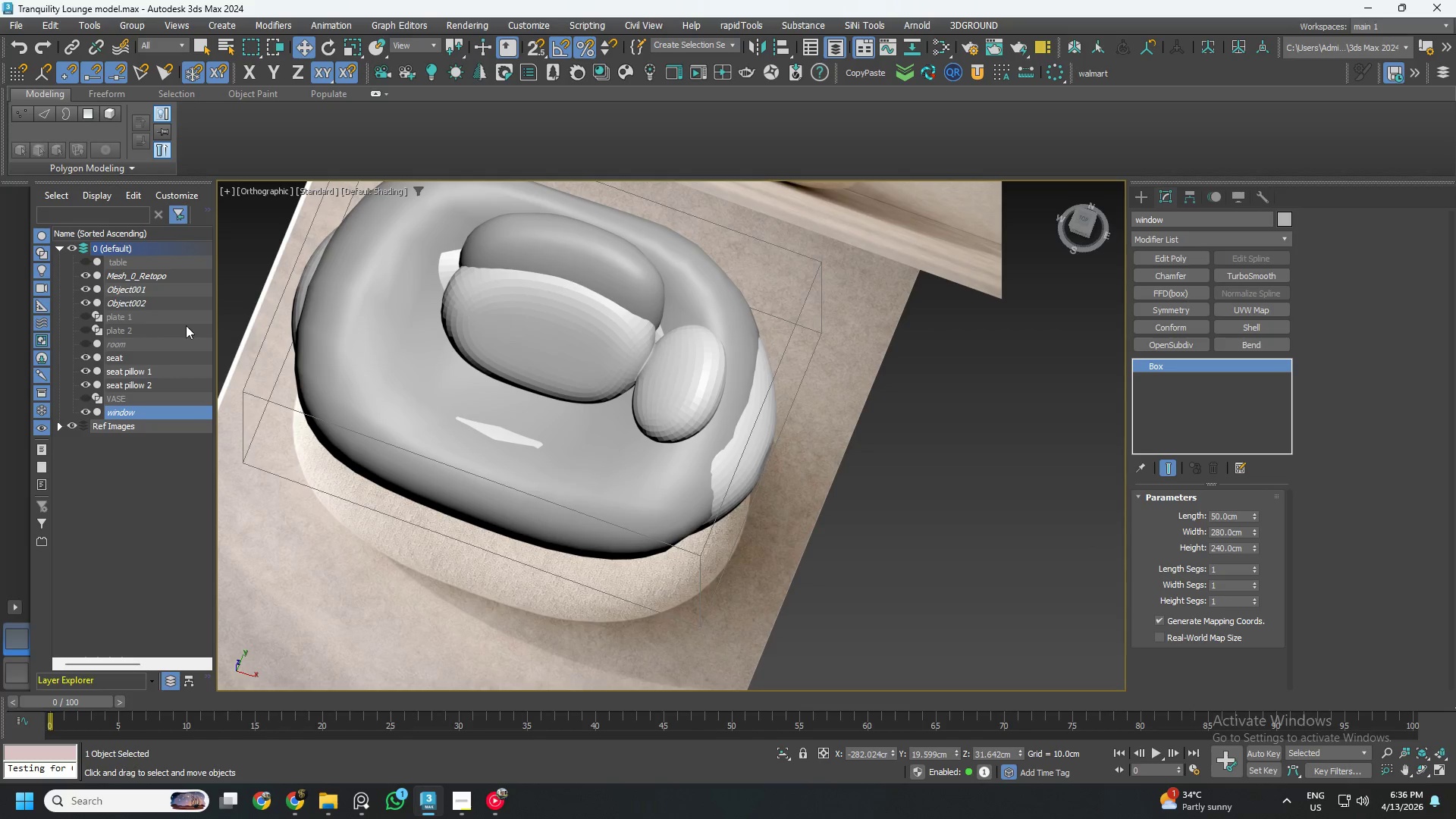 
hold_key(key=AltLeft, duration=0.45)
 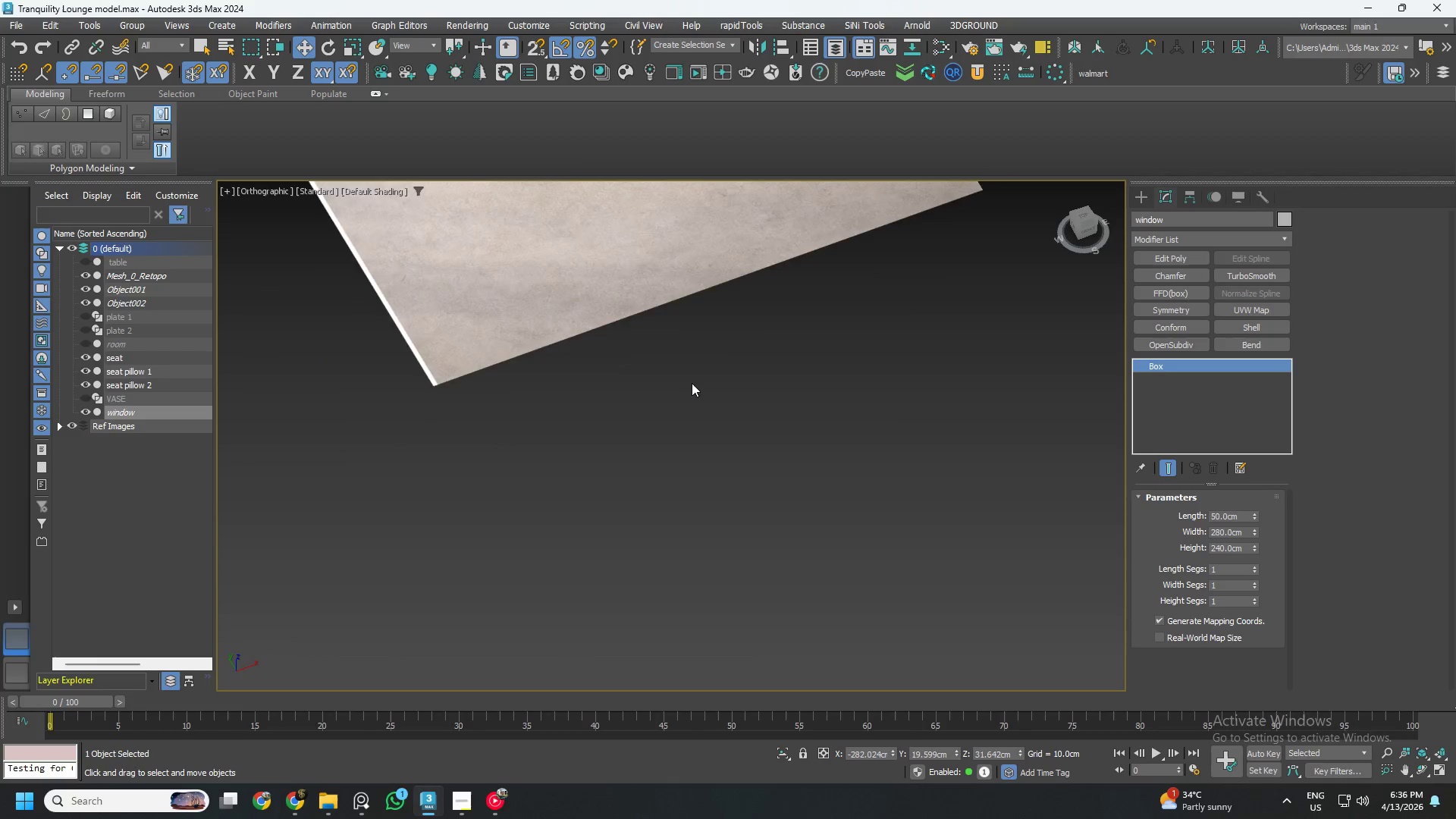 
scroll: coordinate [686, 389], scroll_direction: down, amount: 3.0
 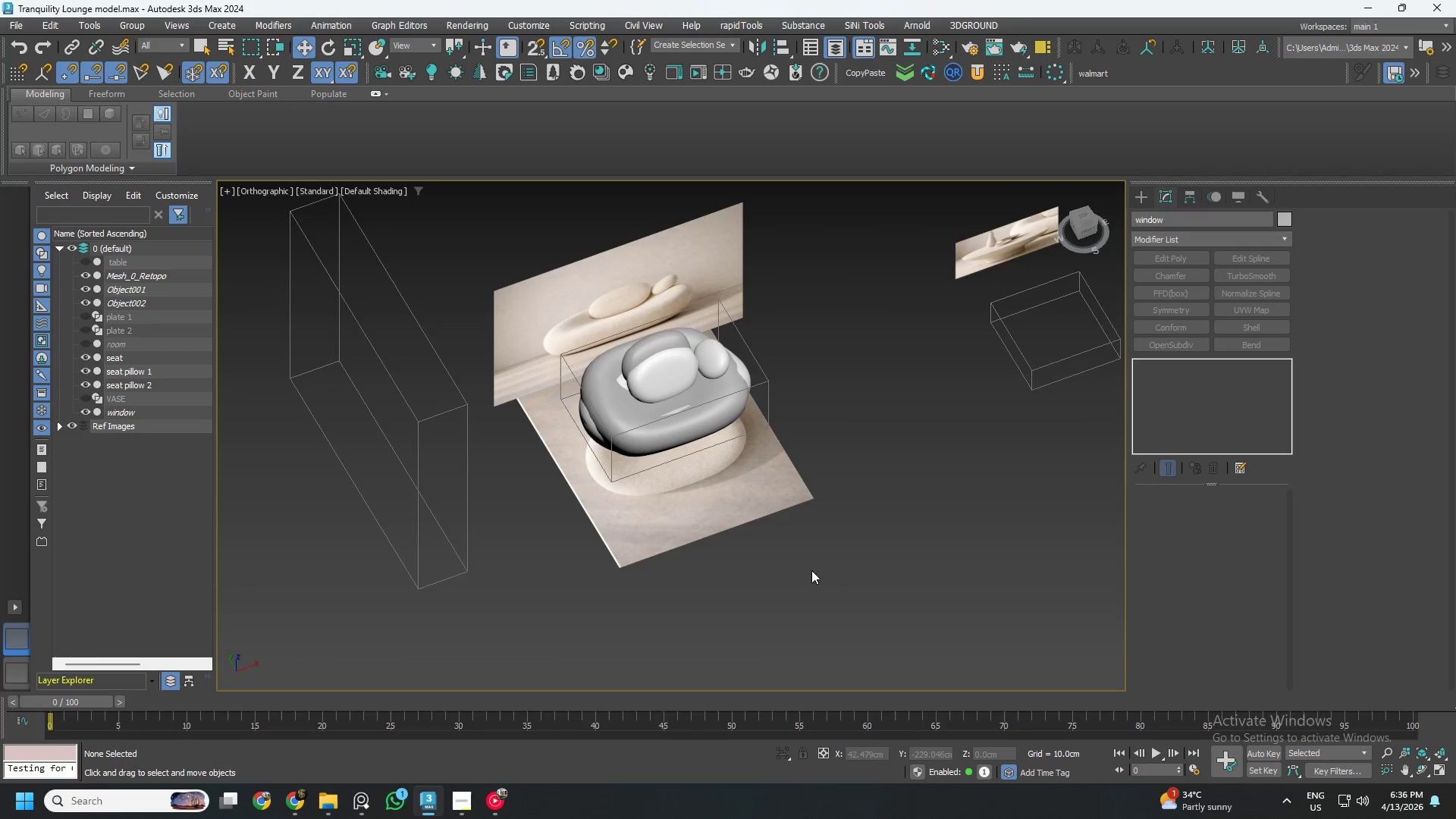 
left_click_drag(start_coordinate=[840, 601], to_coordinate=[502, 229])
 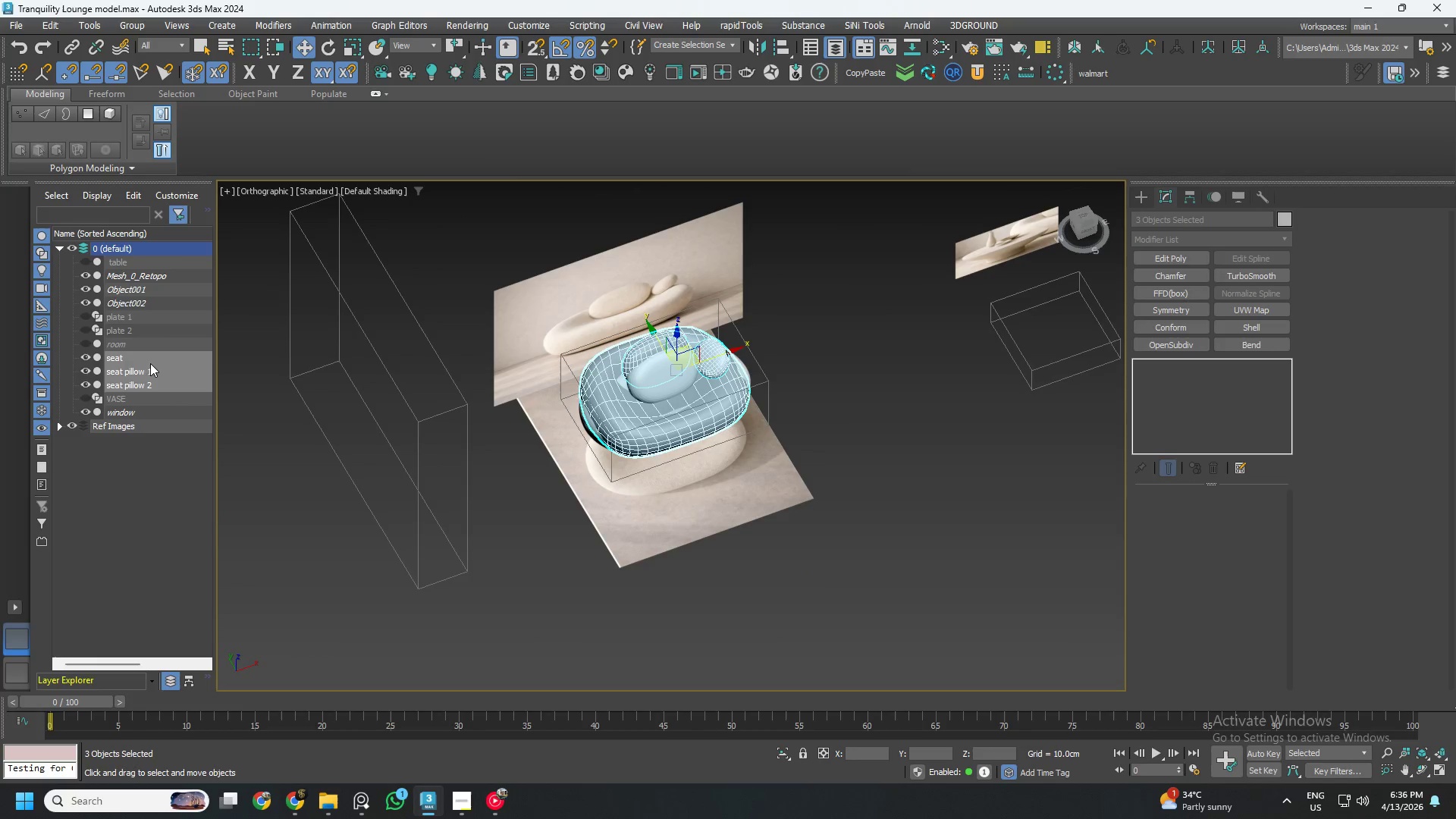 
right_click([145, 360])
 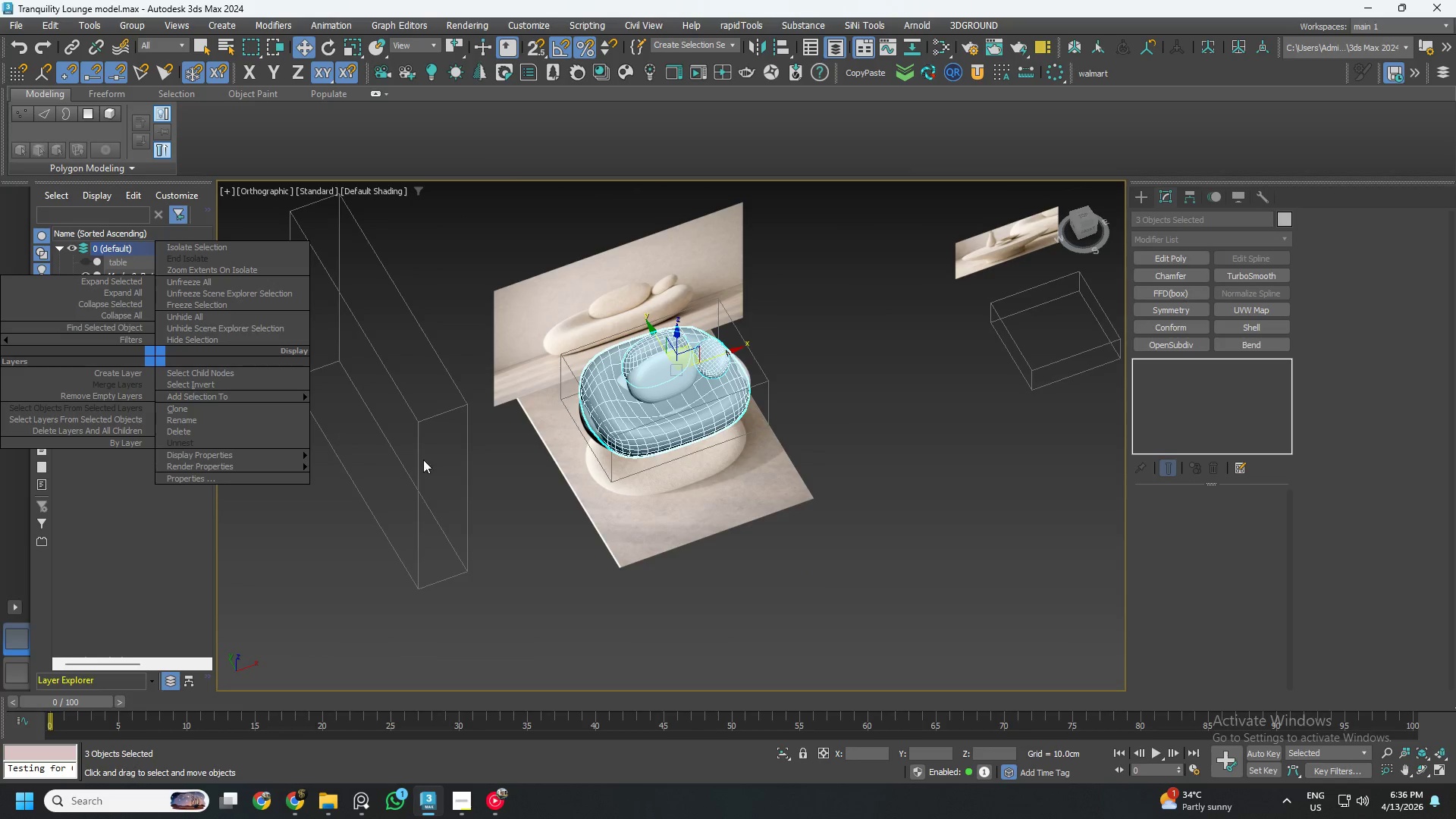 
left_click_drag(start_coordinate=[799, 566], to_coordinate=[786, 567])
 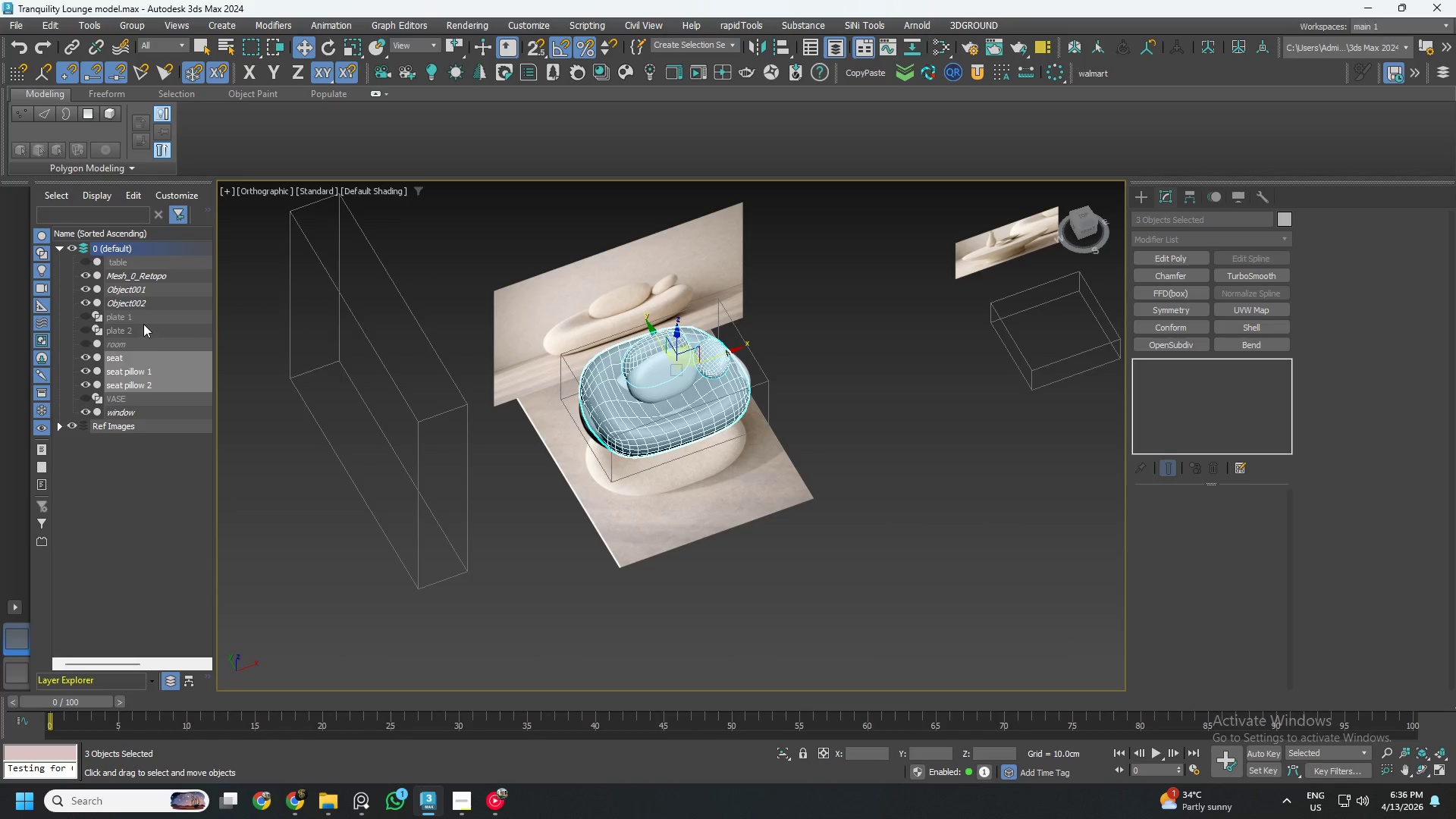 
key(Control+ControlLeft)
 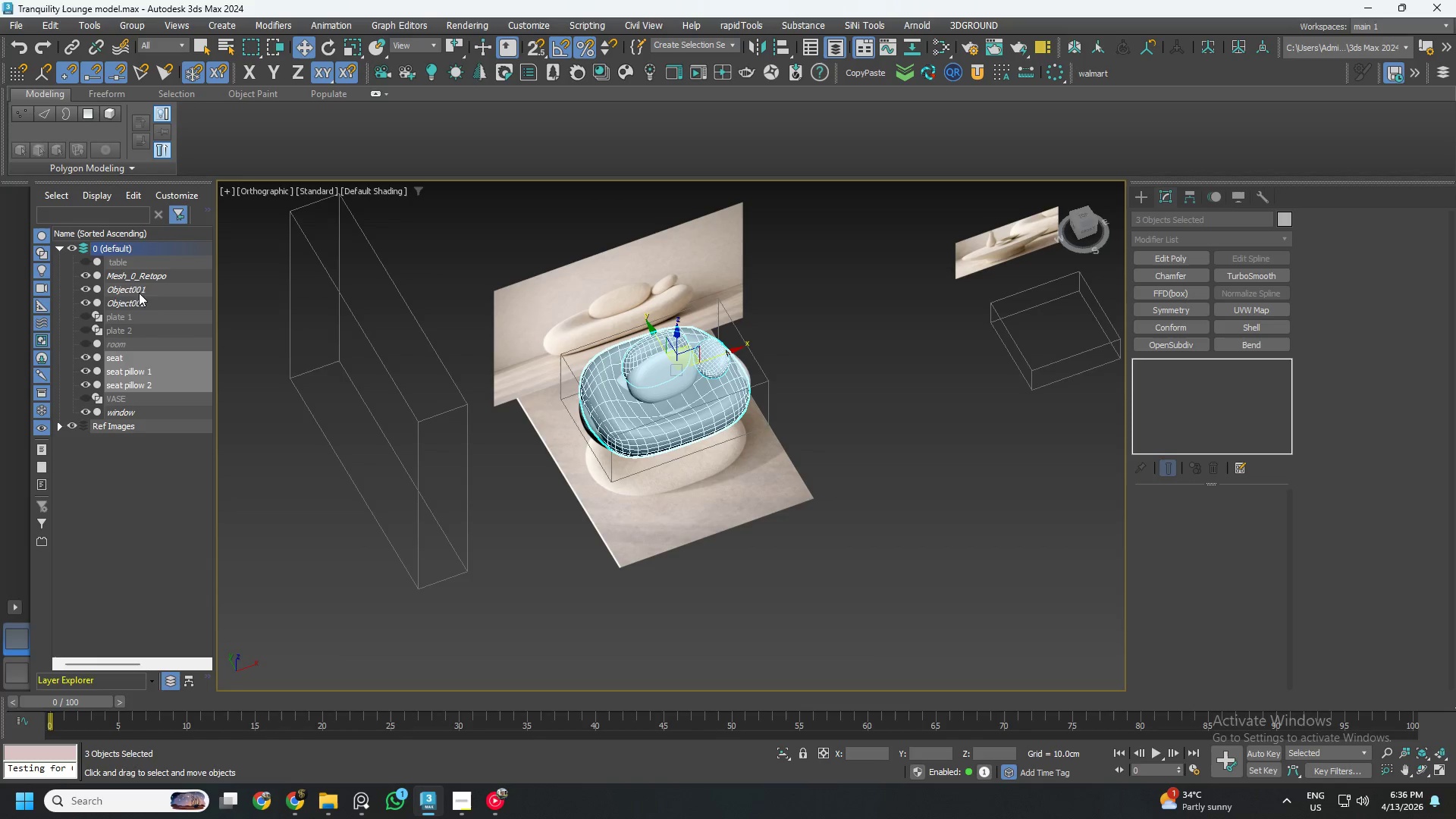 
hold_key(key=ControlLeft, duration=1.5)
left_click([142, 278])
 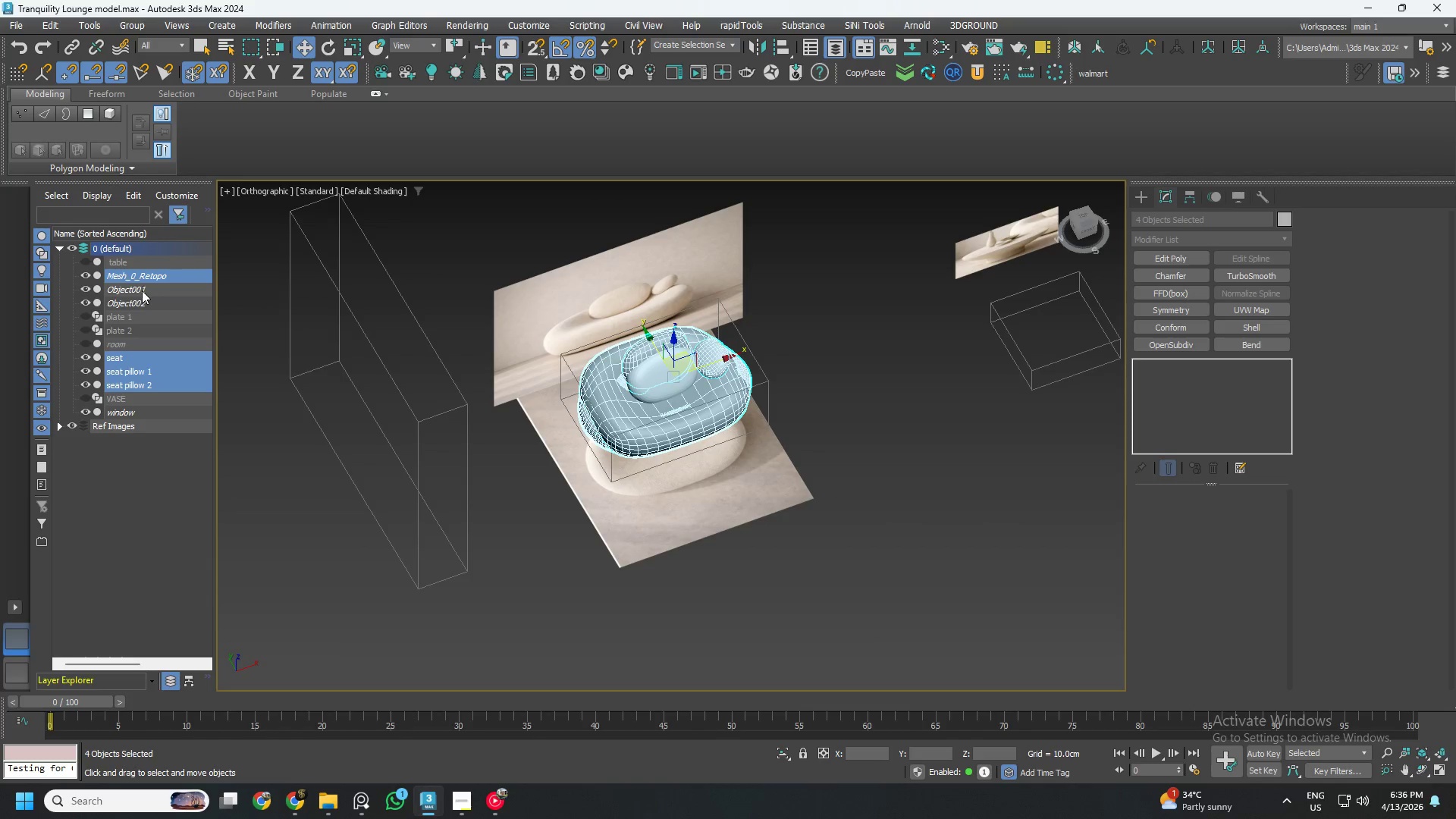 
double_click([142, 290])
 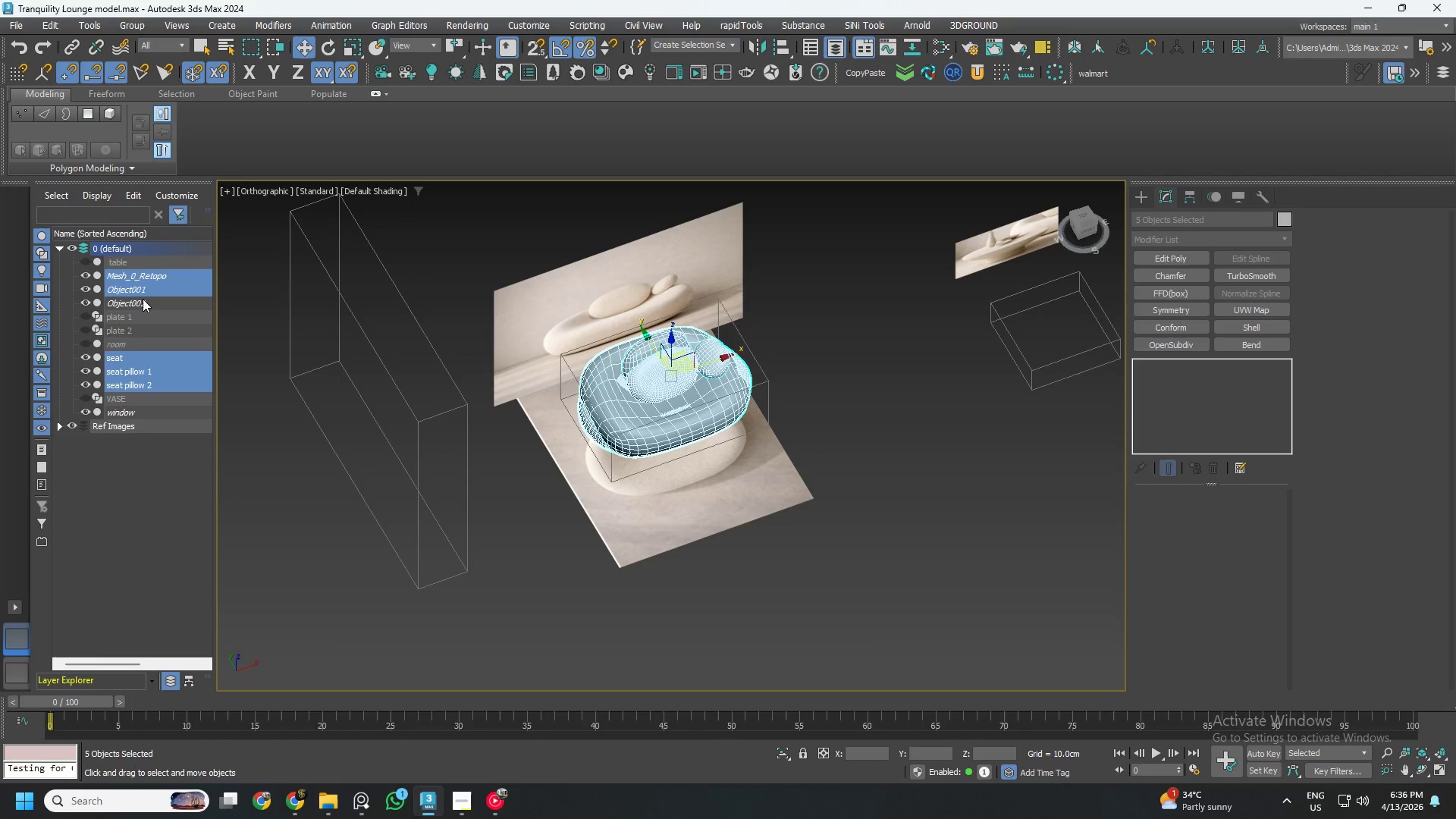 
left_click([144, 303])
 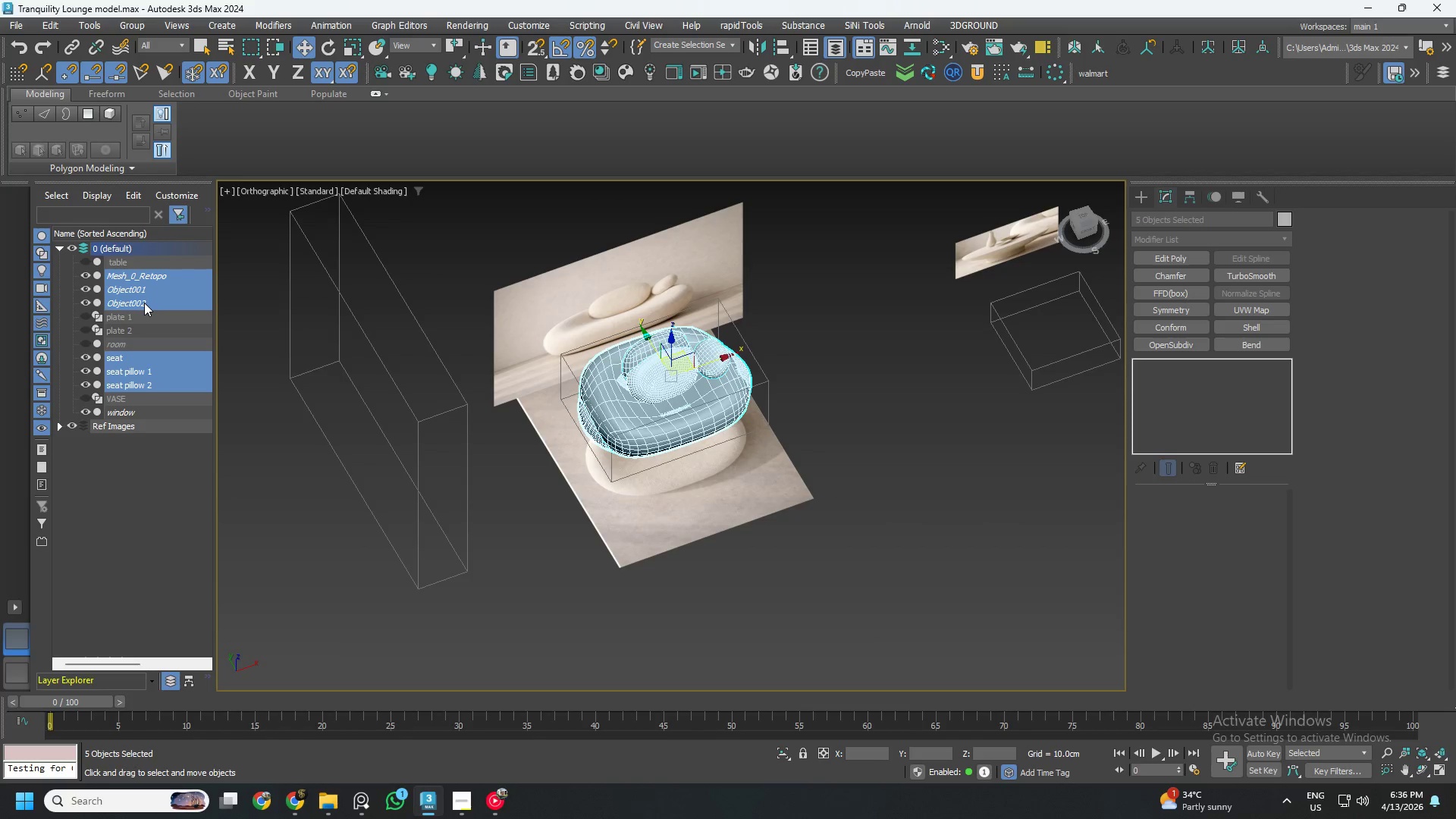 
key(Control+ControlLeft)
 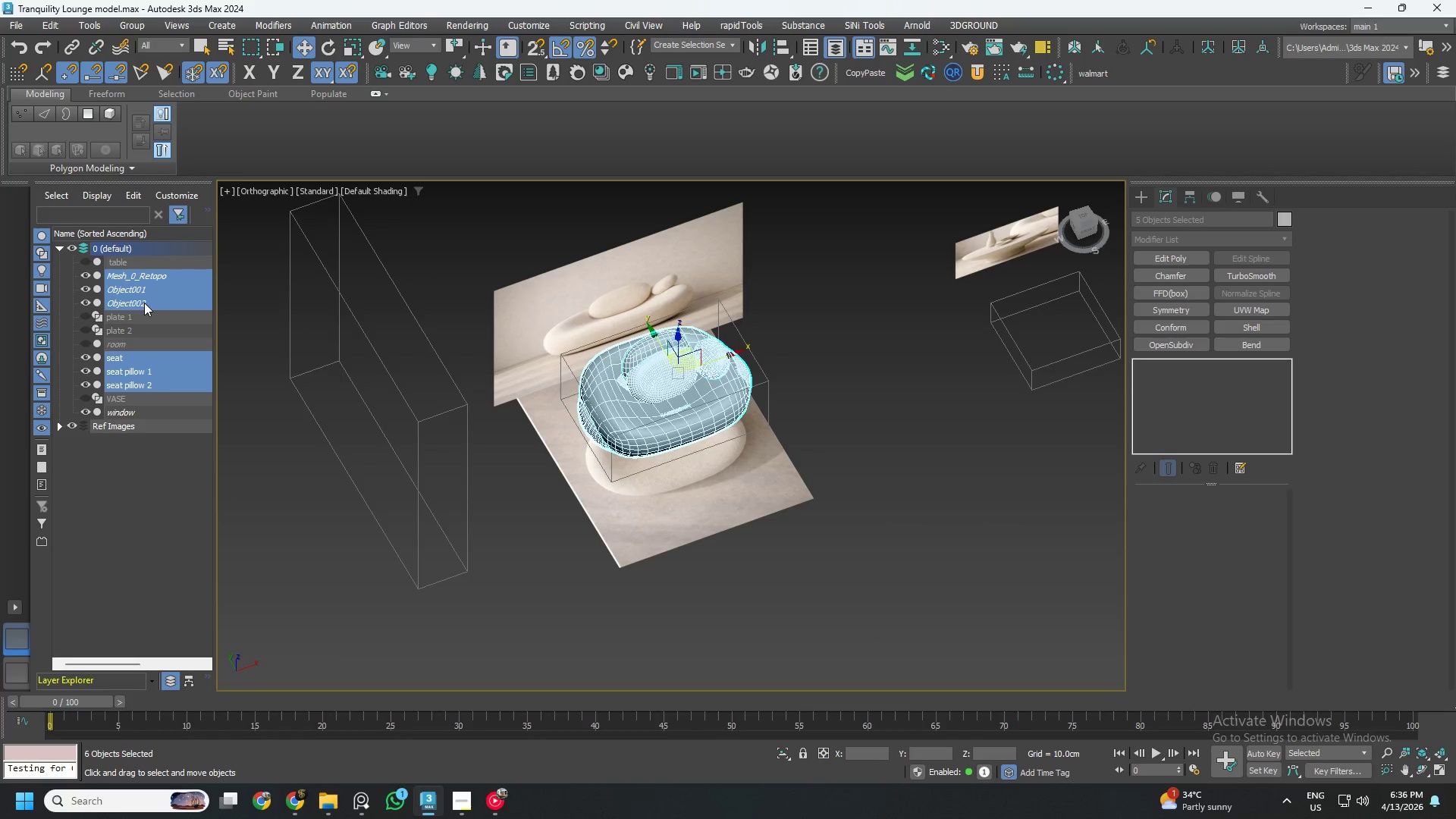 
key(Control+ControlLeft)
 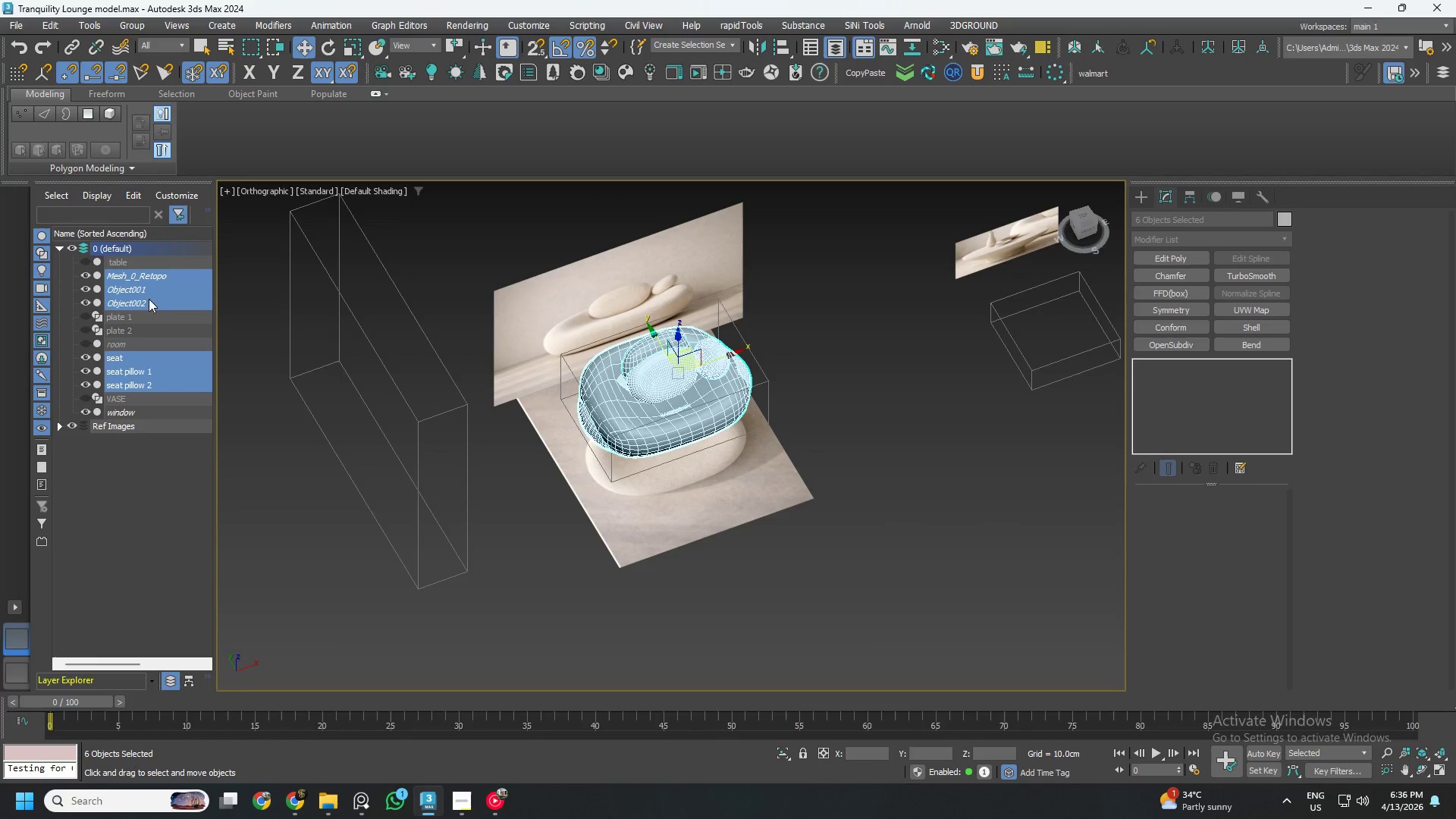 
key(Control+ControlLeft)
 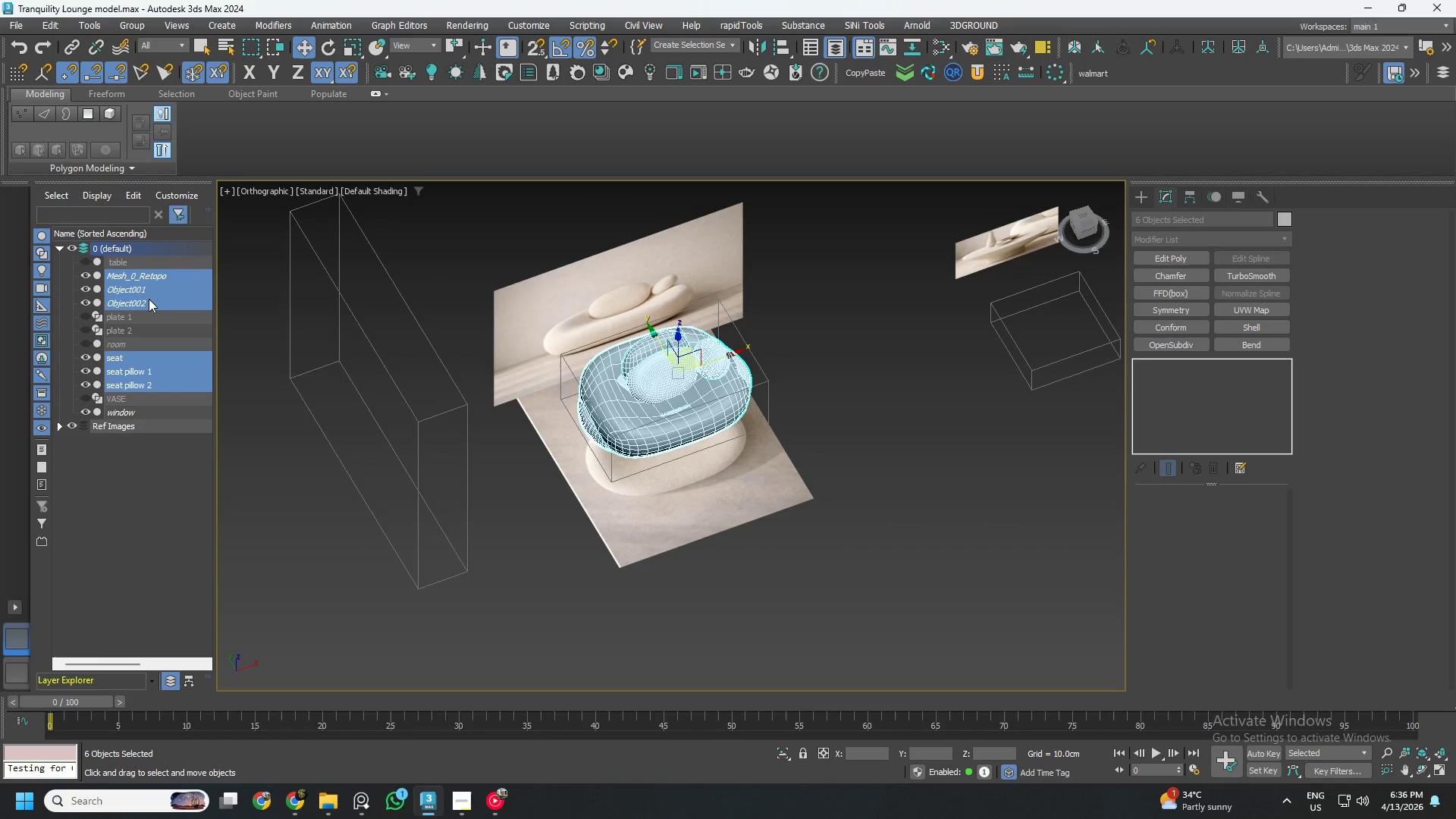 
key(Control+ControlLeft)
 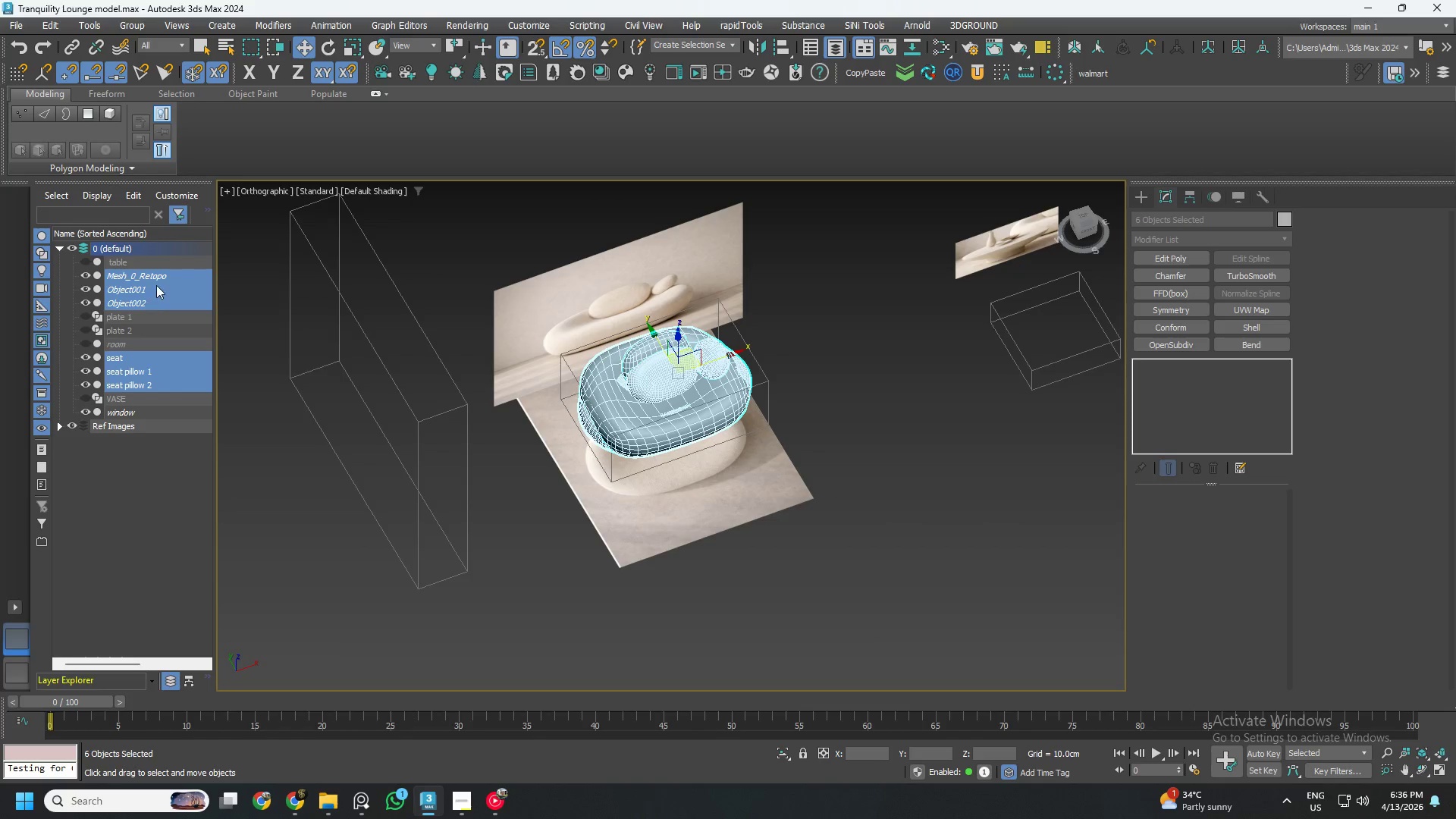 
key(Control+ControlLeft)
 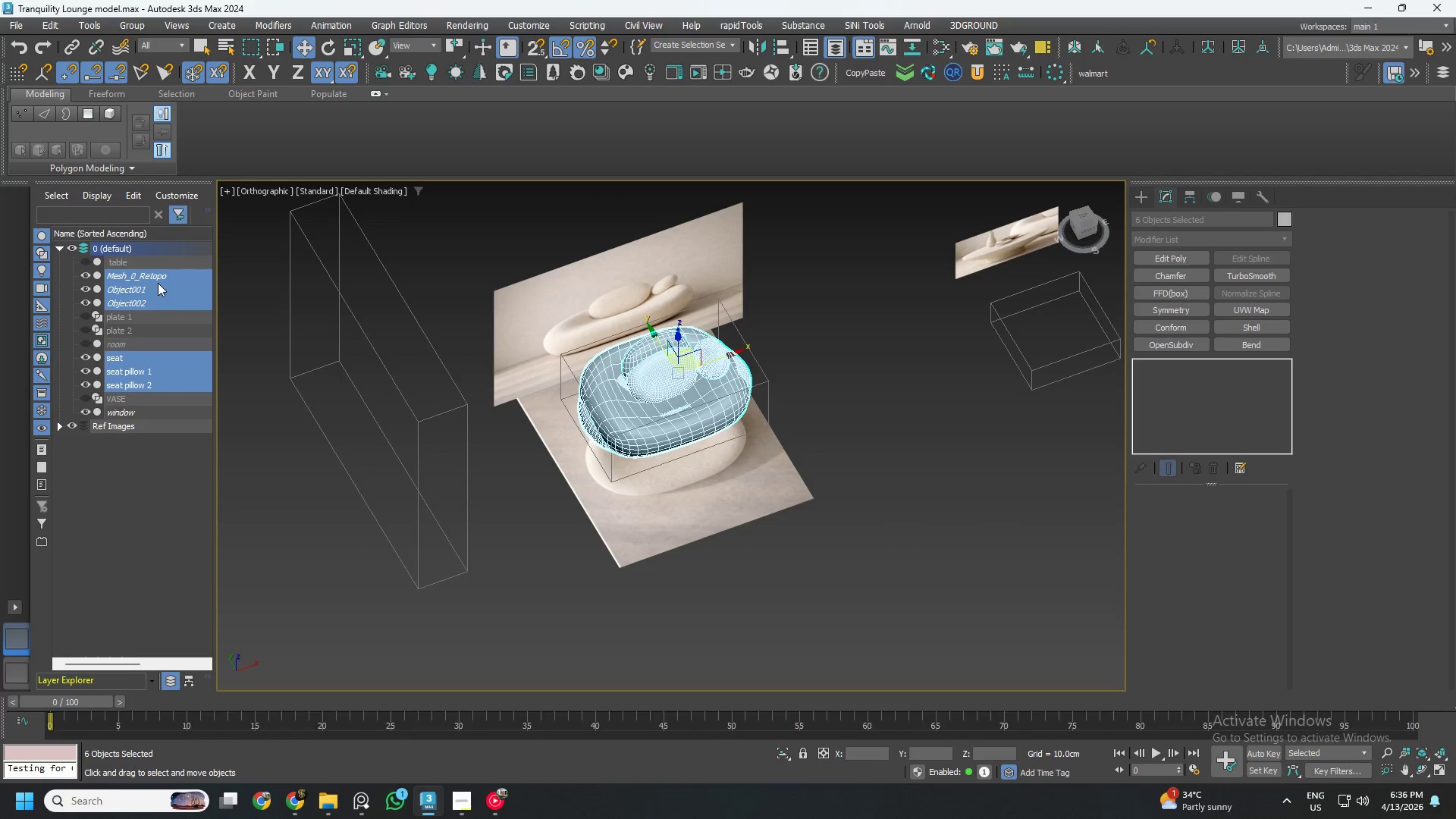 
right_click([158, 283])
 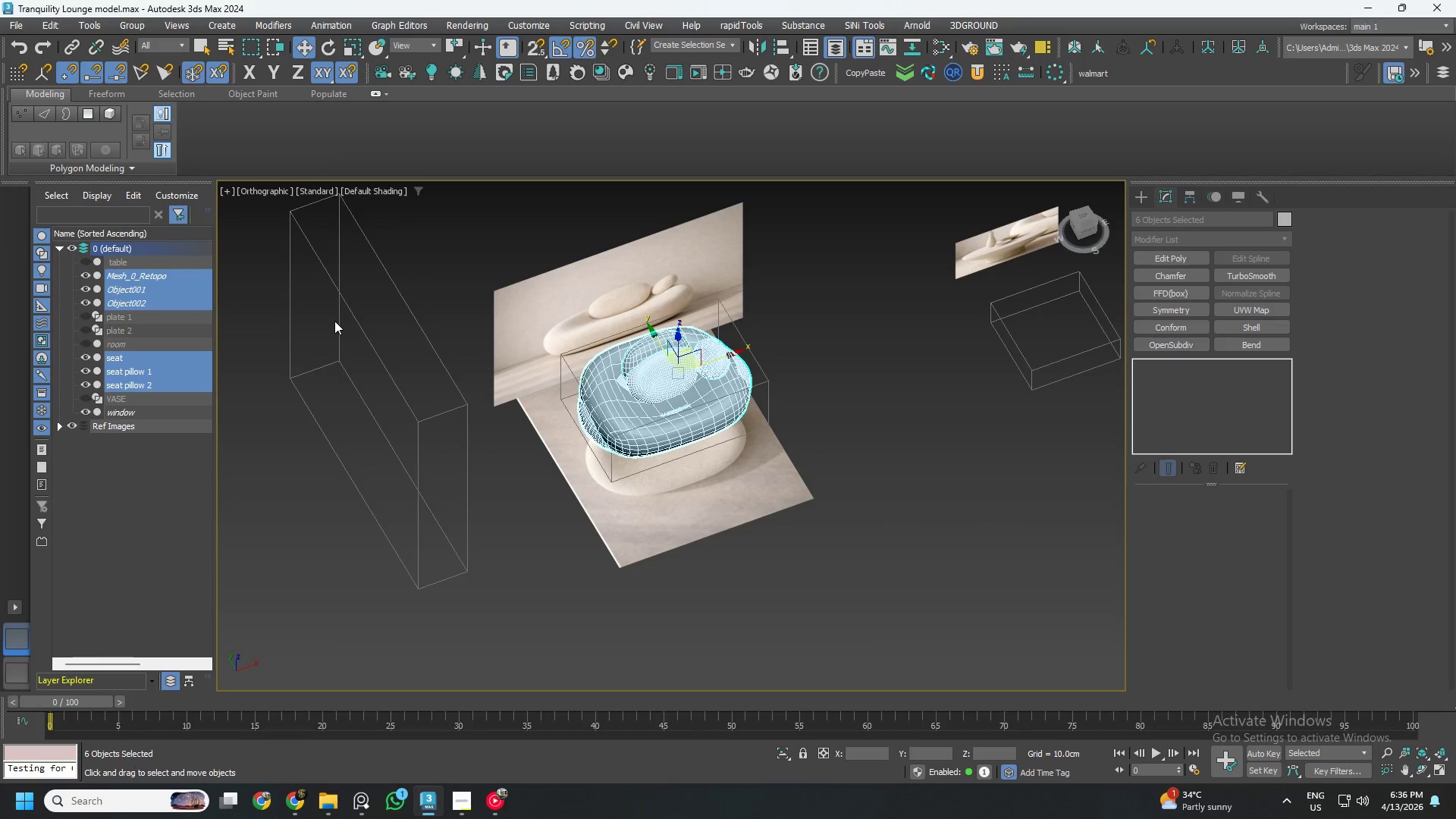 
left_click([140, 479])
 